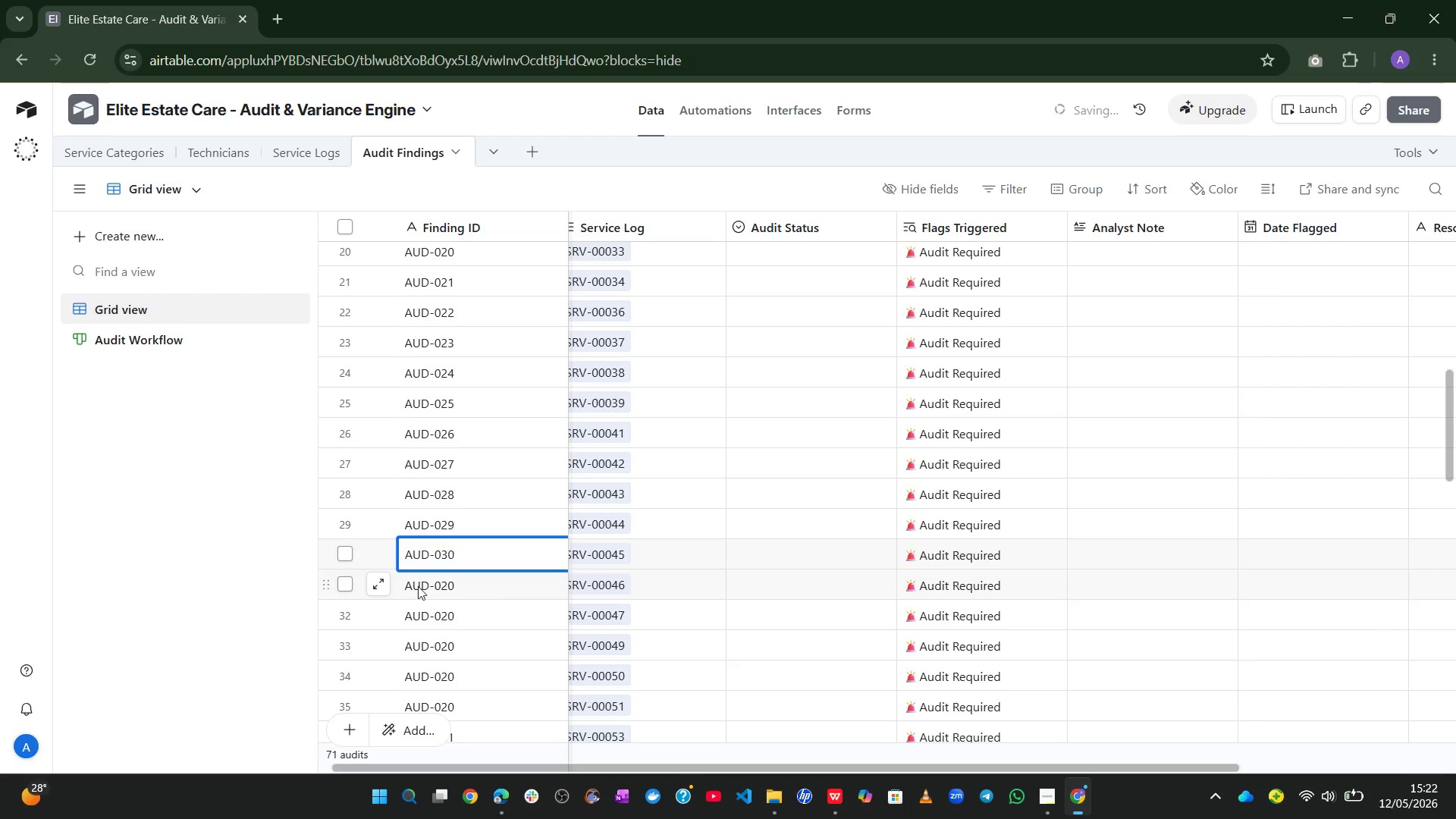 
left_click([145, 581])
 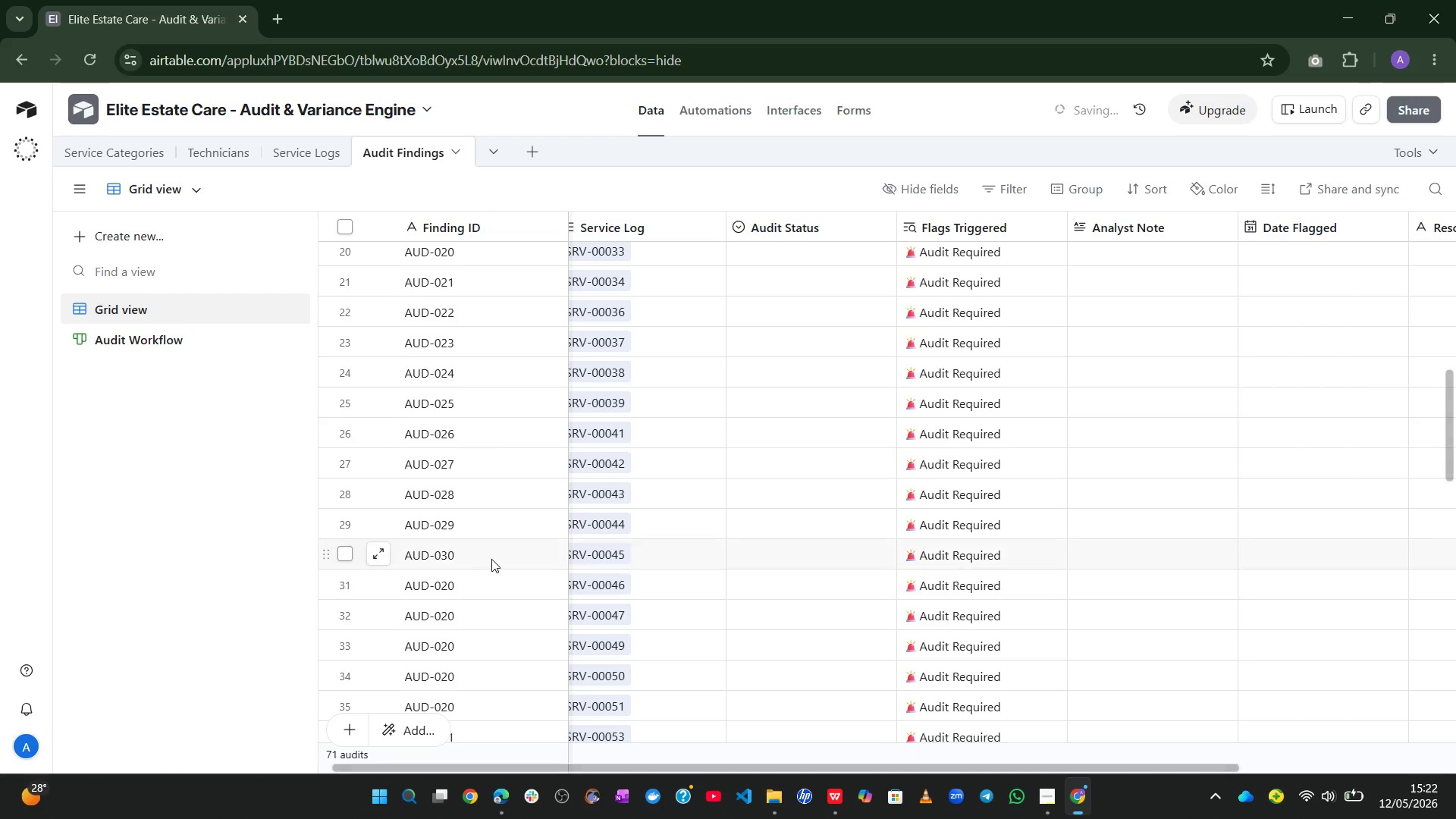 
left_click([491, 559])
 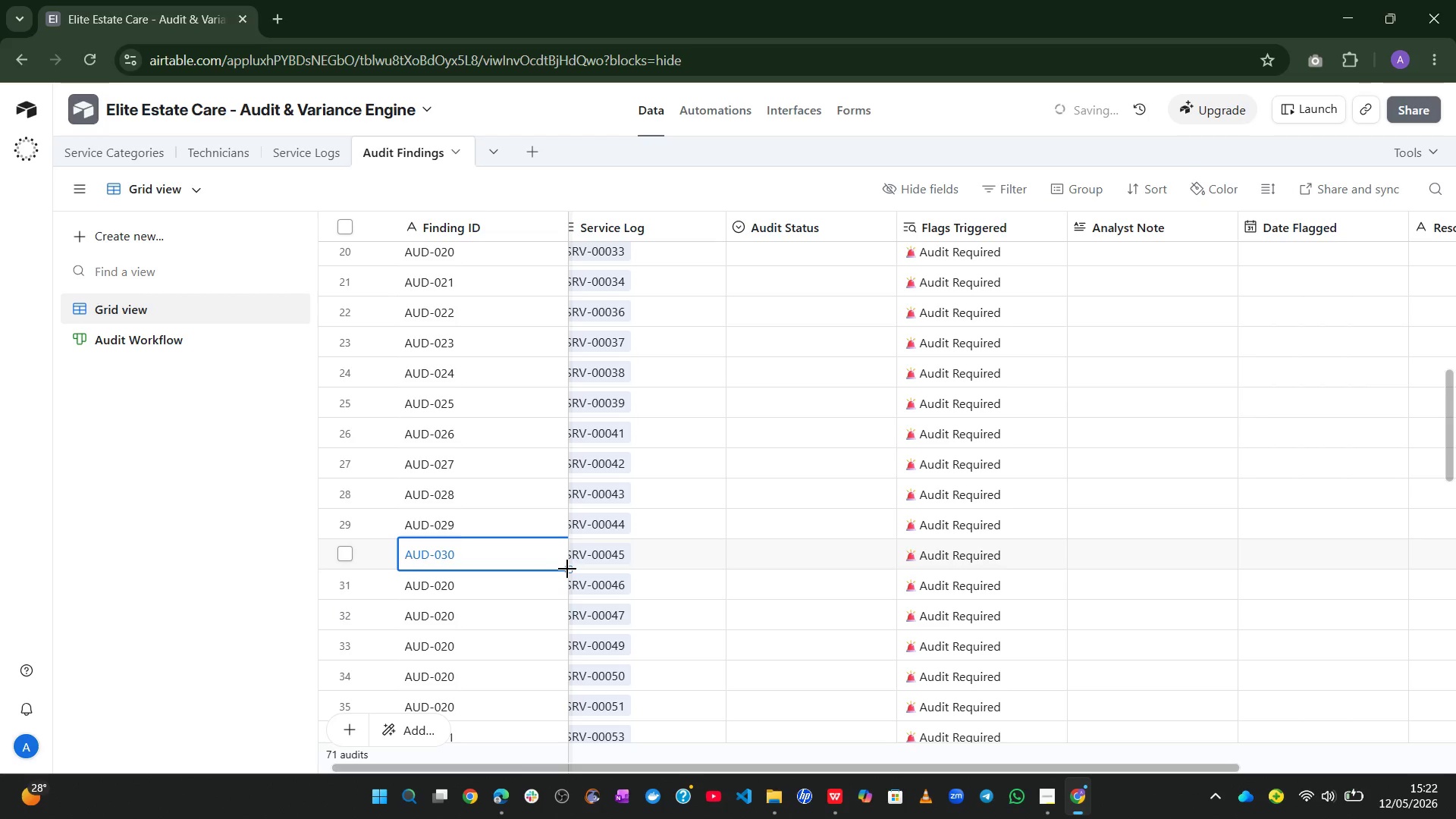 
left_click_drag(start_coordinate=[567, 569], to_coordinate=[542, 665])
 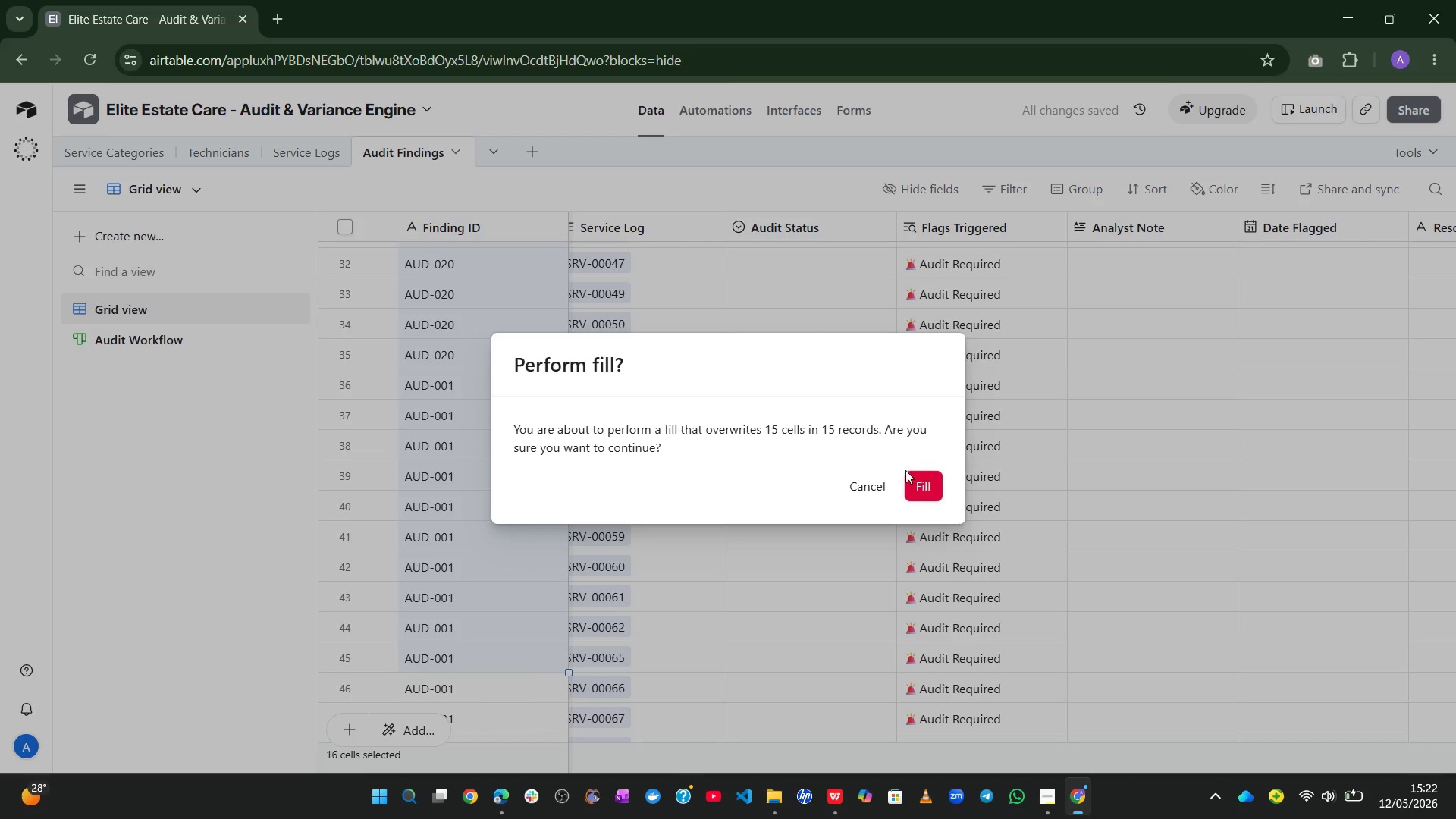 
left_click([925, 492])
 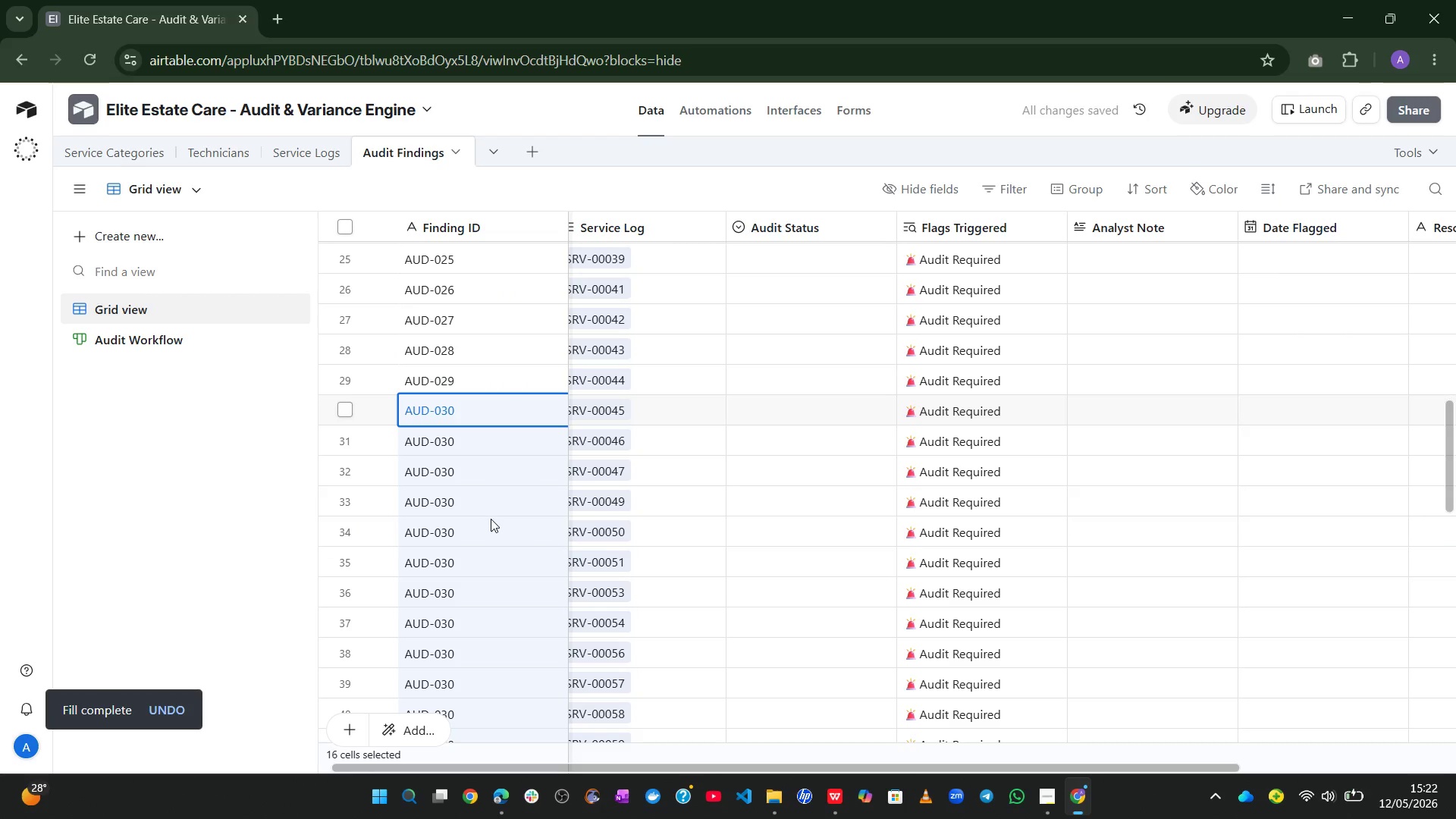 
left_click([494, 433])
 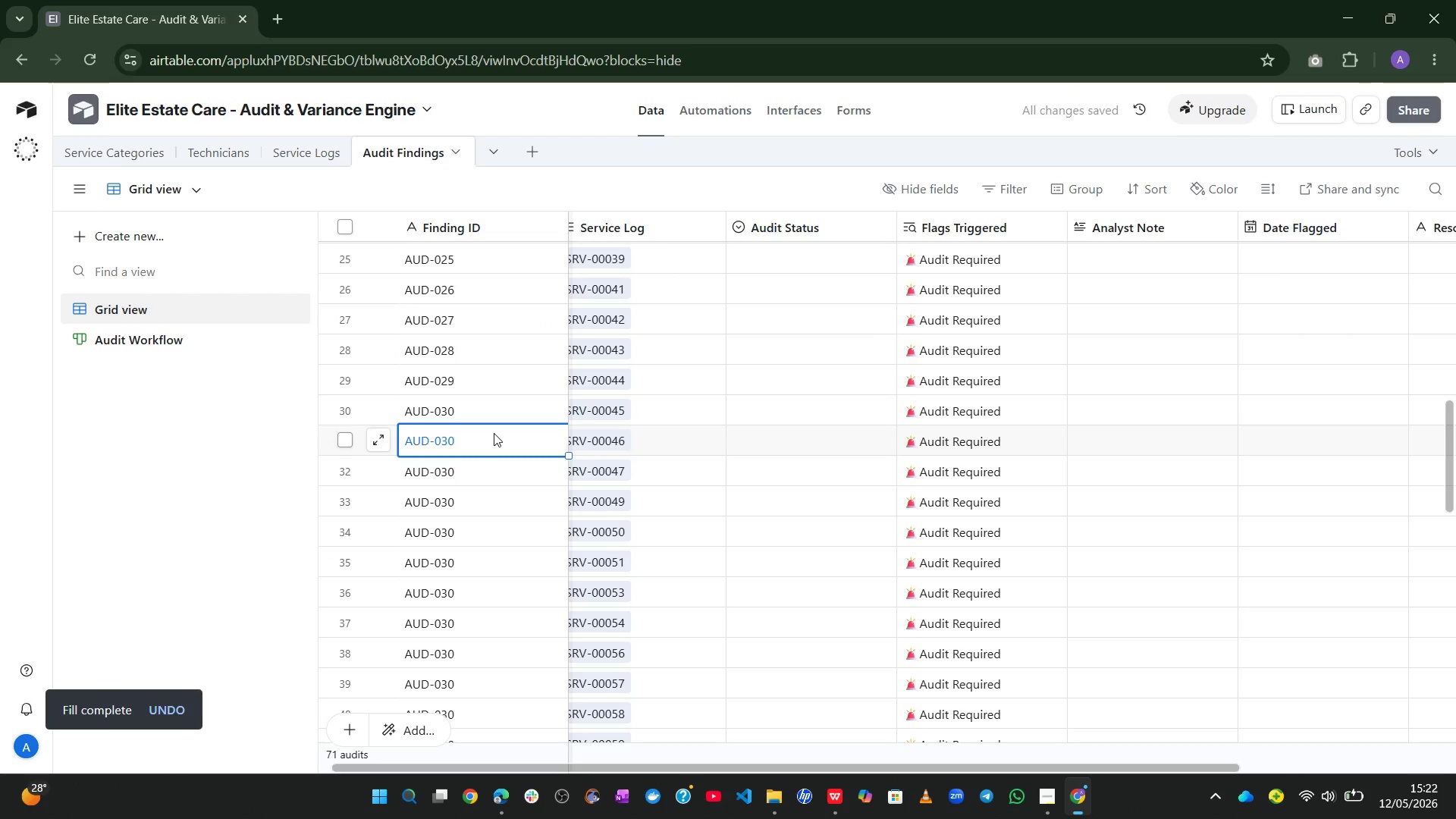 
double_click([494, 433])
 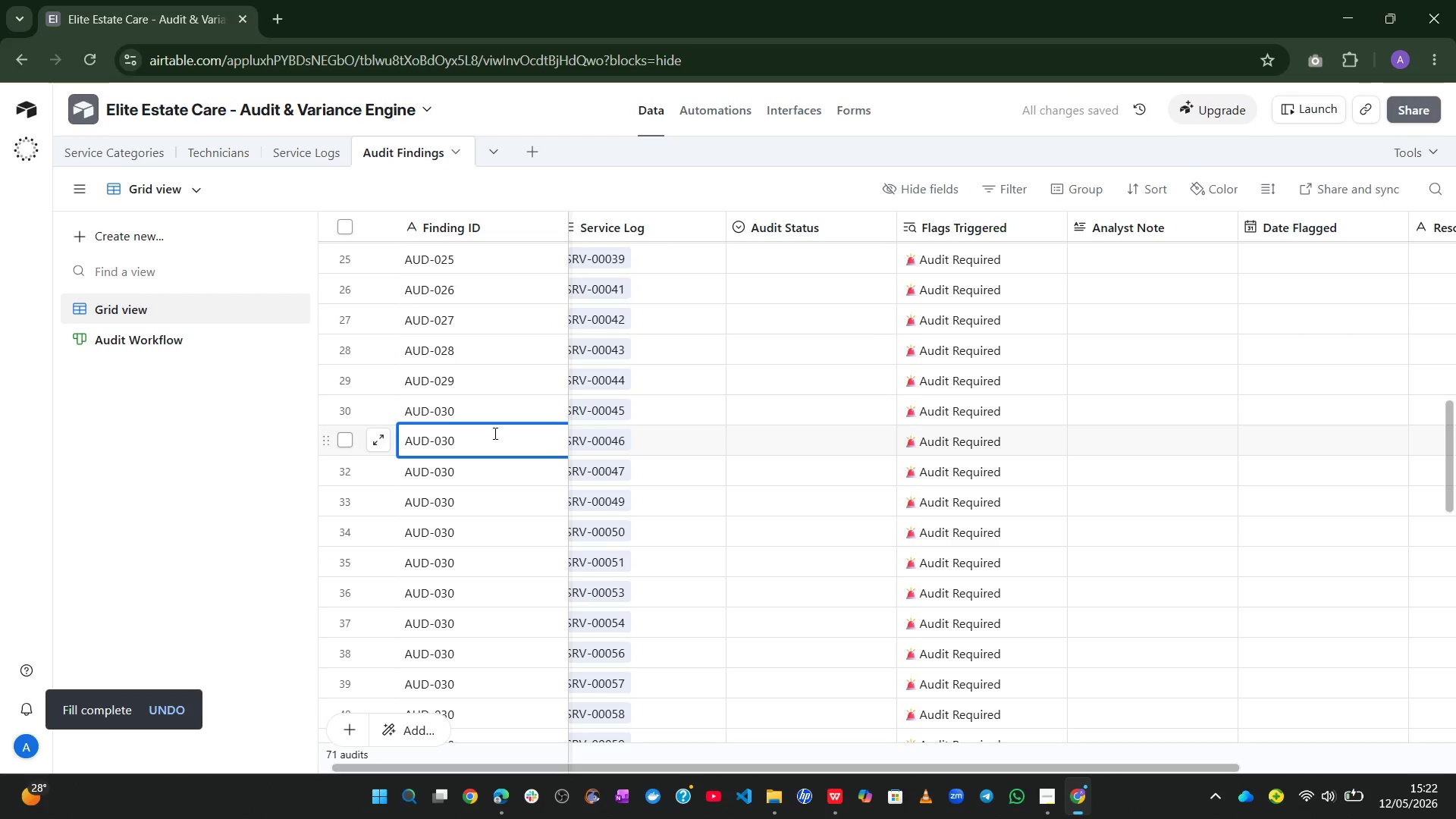 
key(Backspace)
 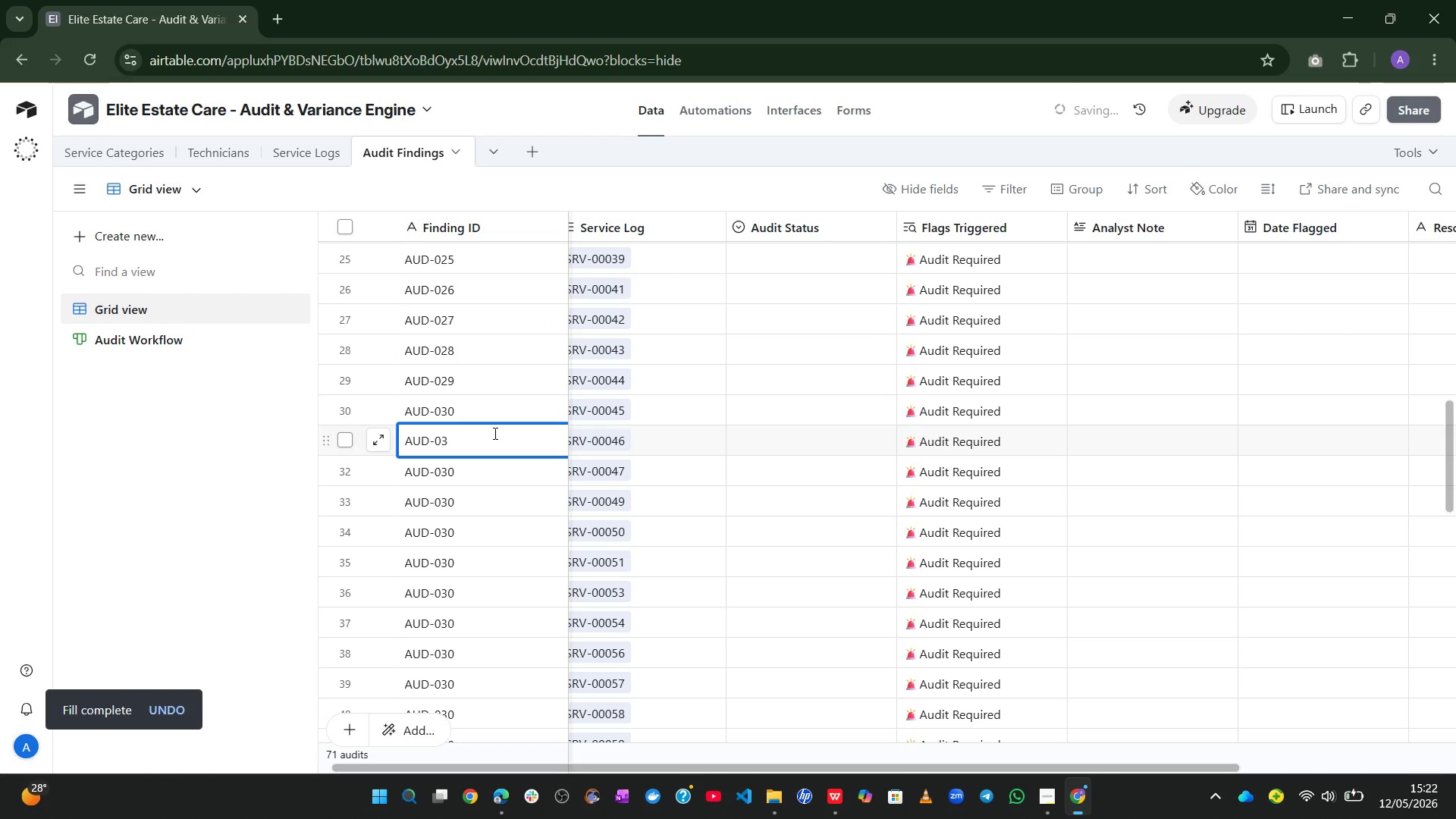 
key(1)
 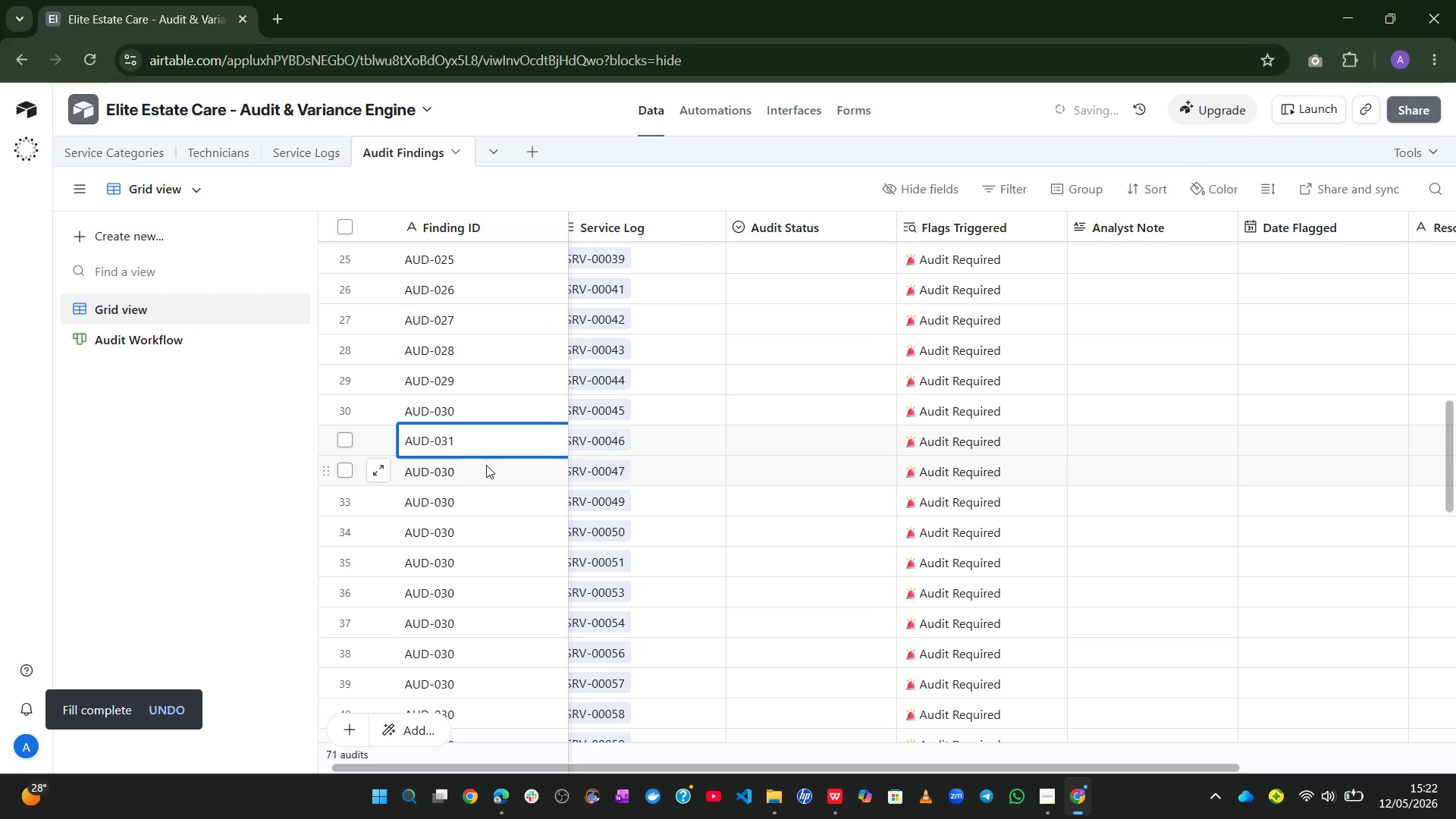 
double_click([486, 465])
 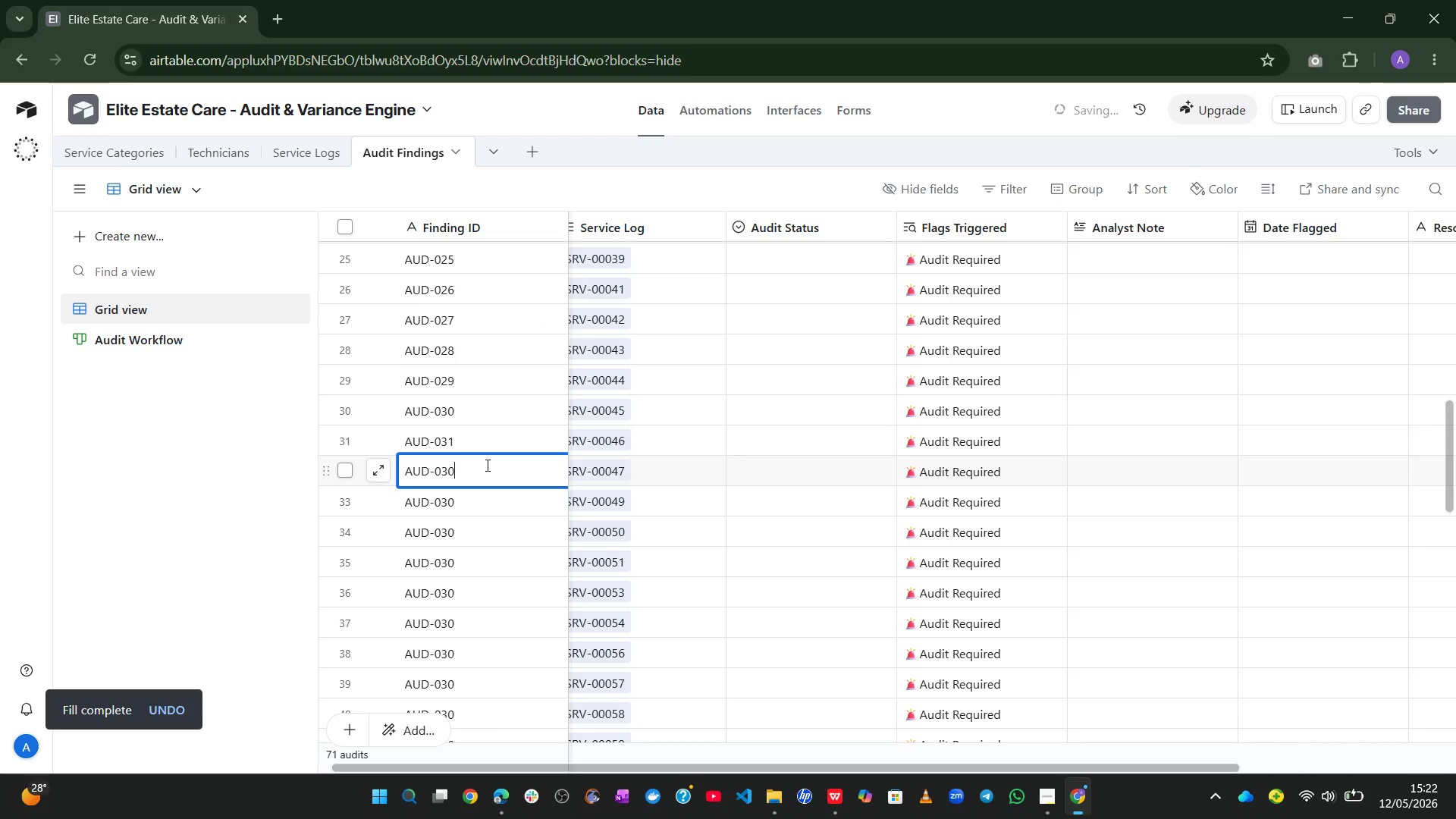 
key(Backspace)
 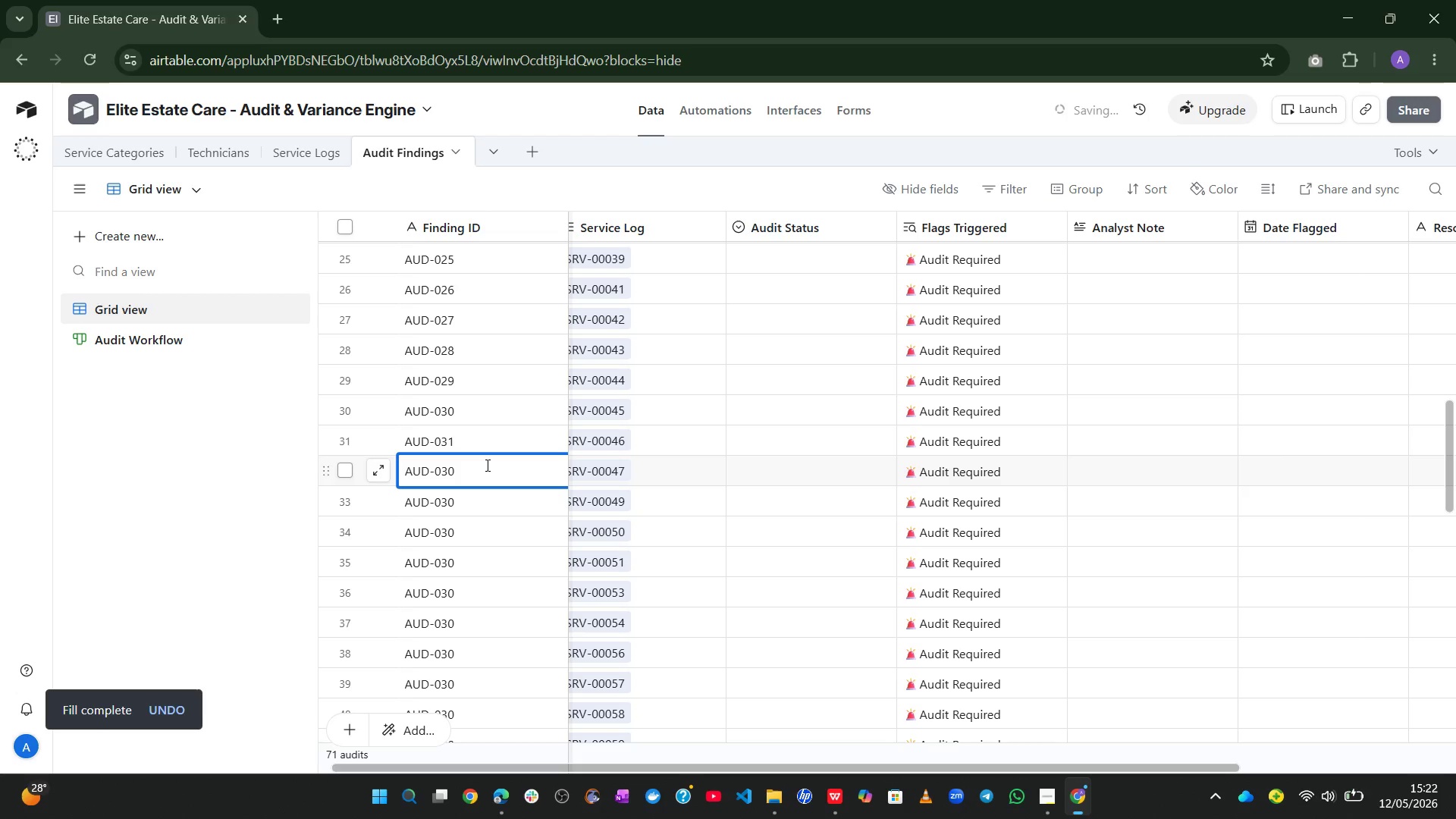 
key(2)
 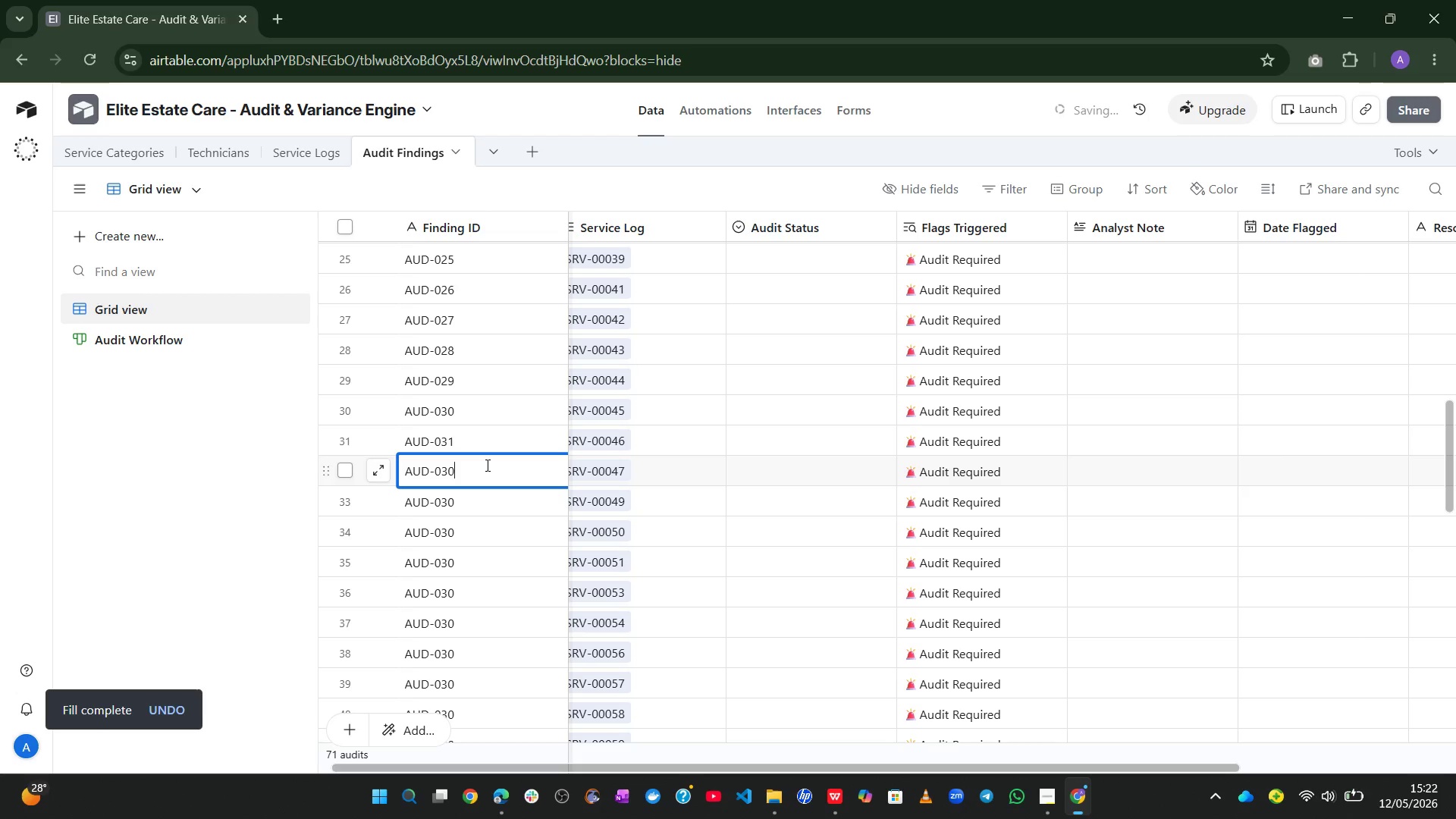 
key(Backspace)
 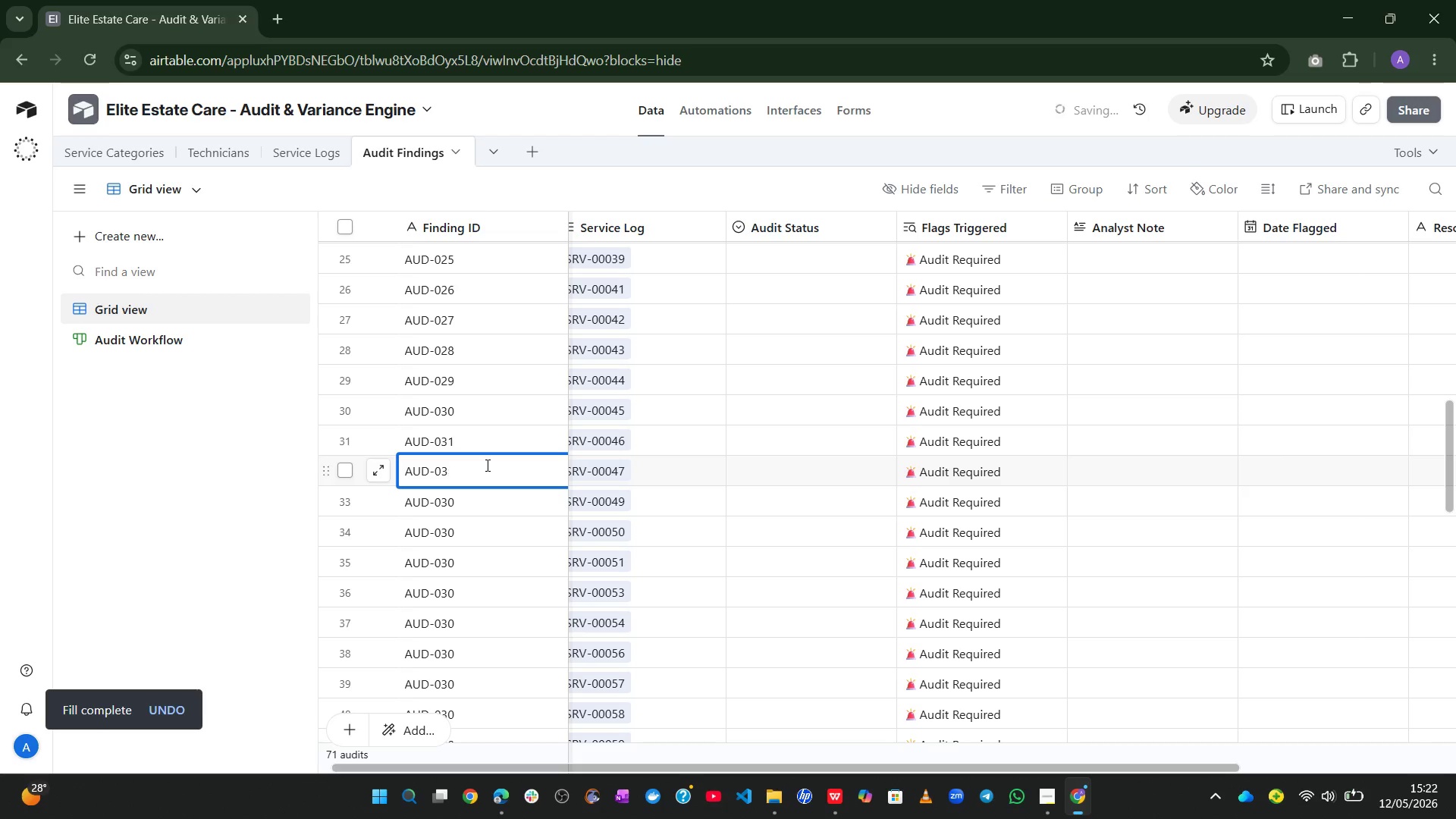 
key(2)
 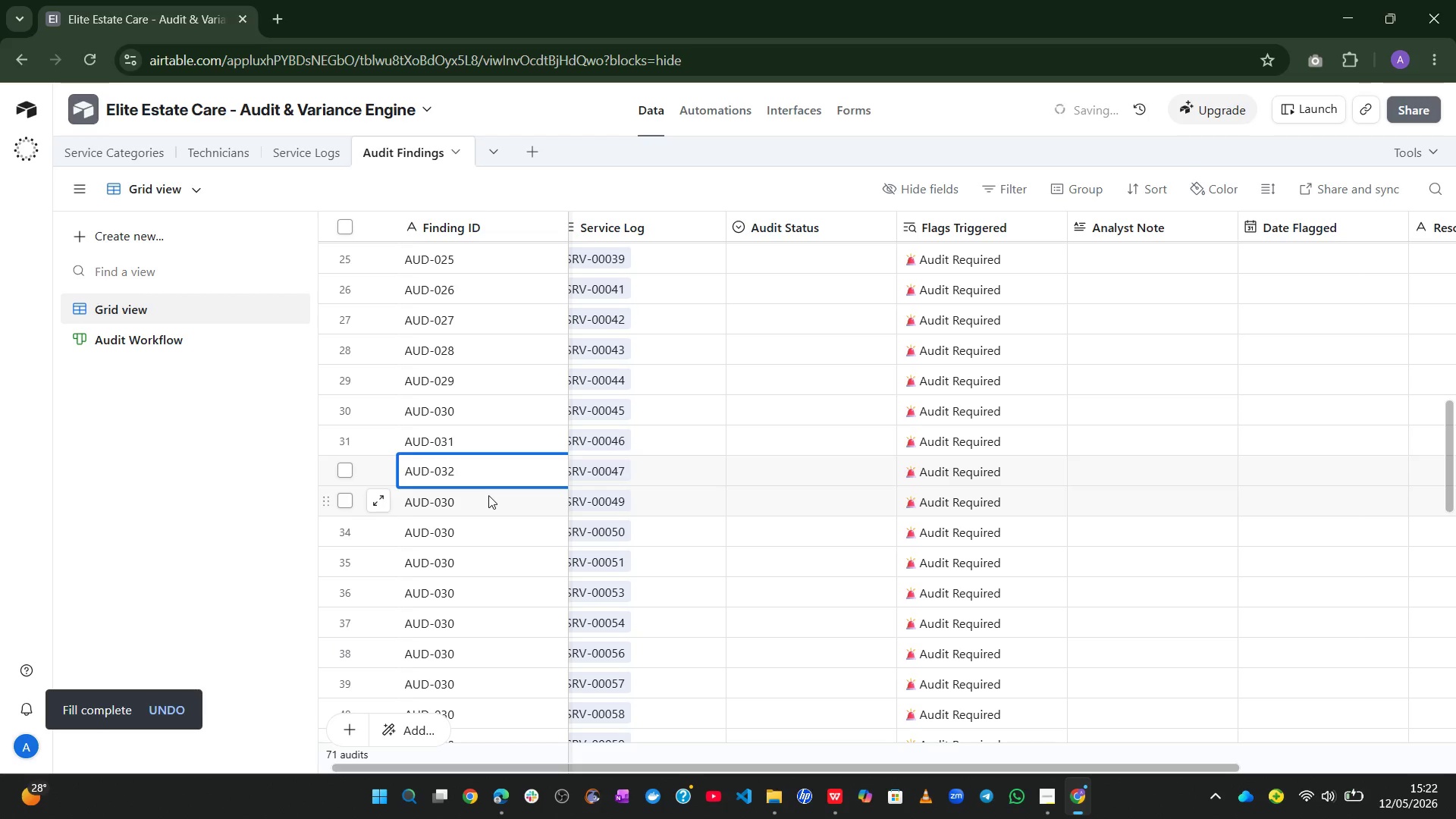 
double_click([488, 495])
 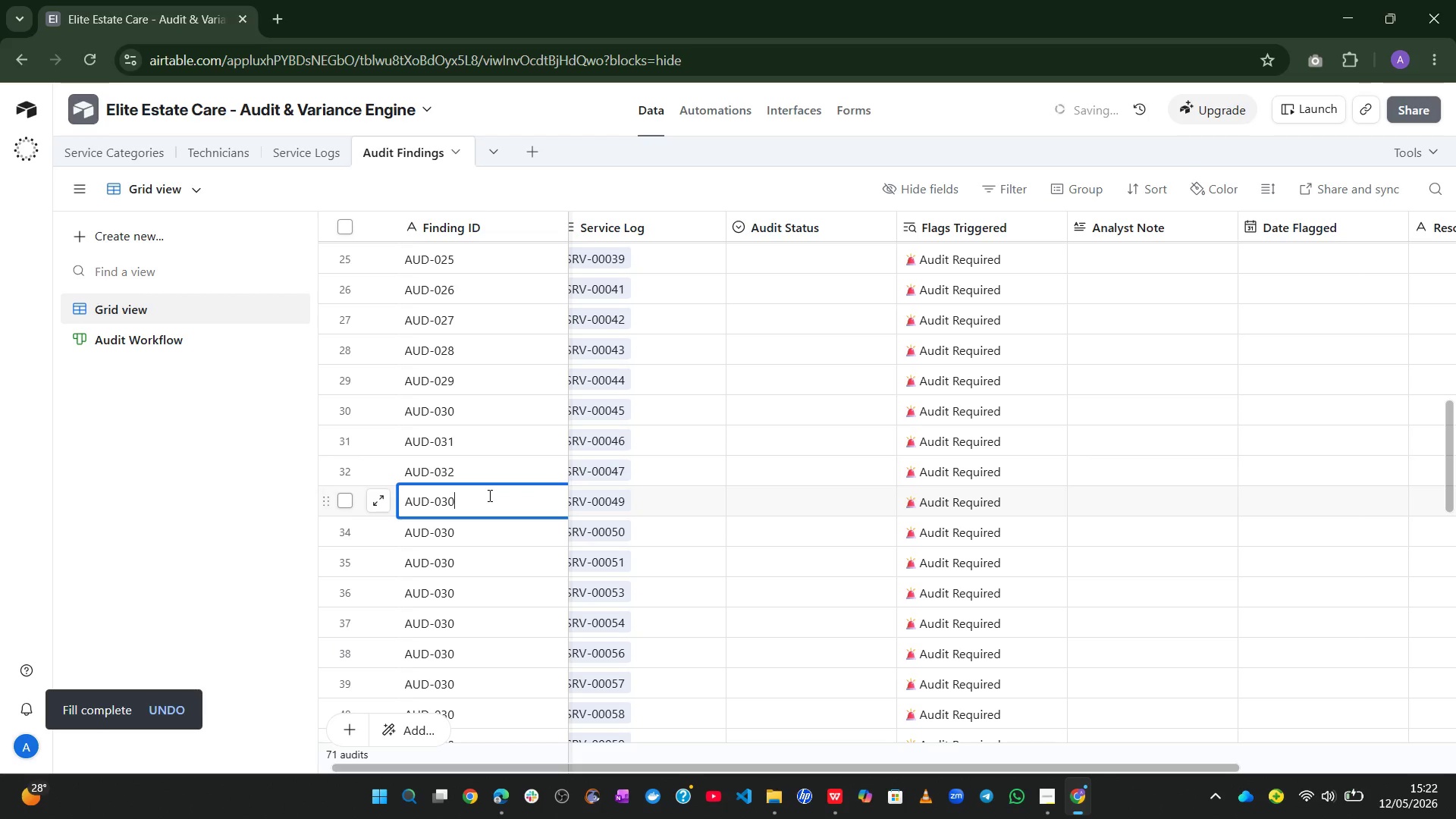 
key(Backspace)
 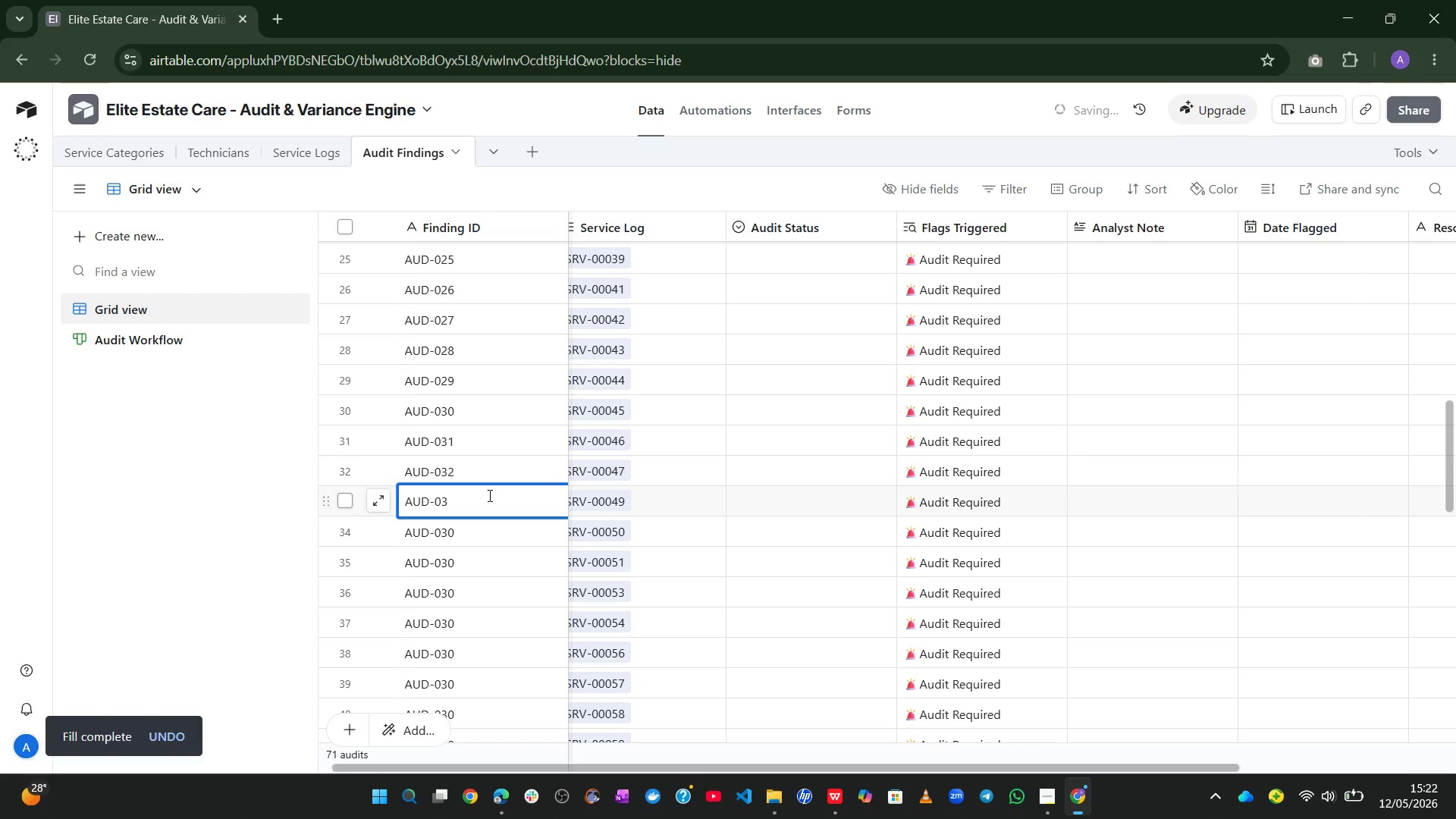 
key(3)
 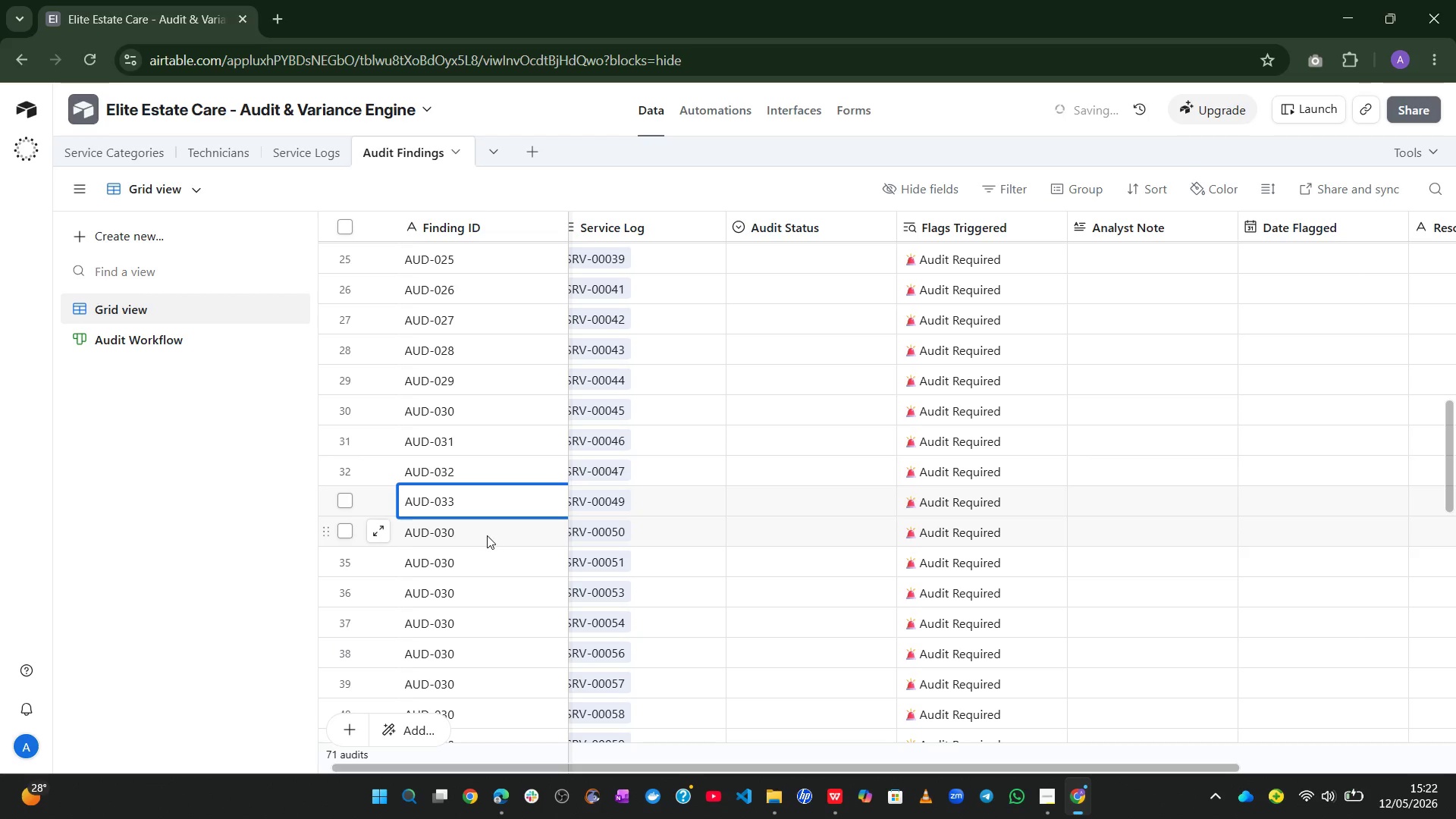 
double_click([487, 535])
 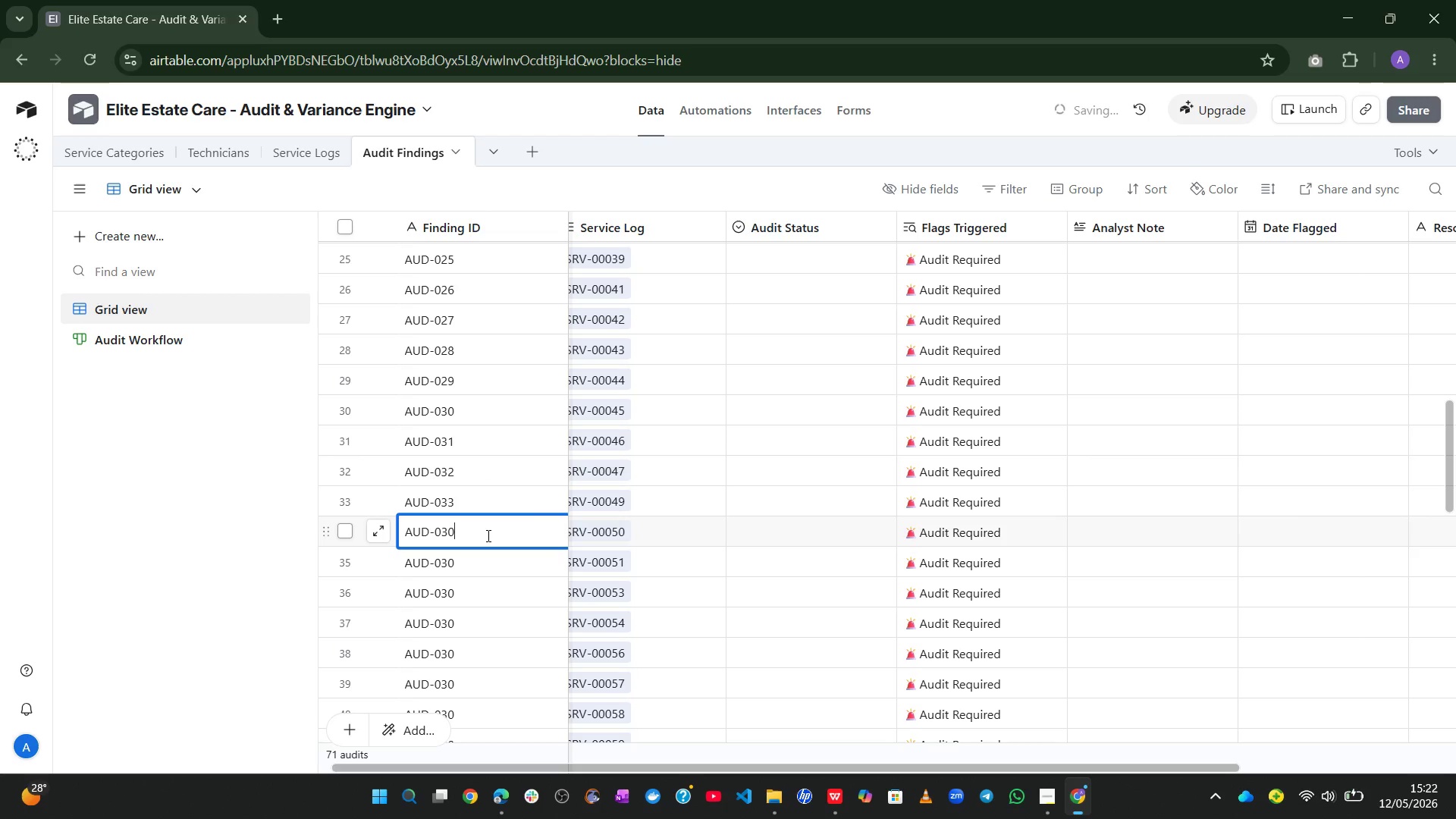 
key(Backspace)
 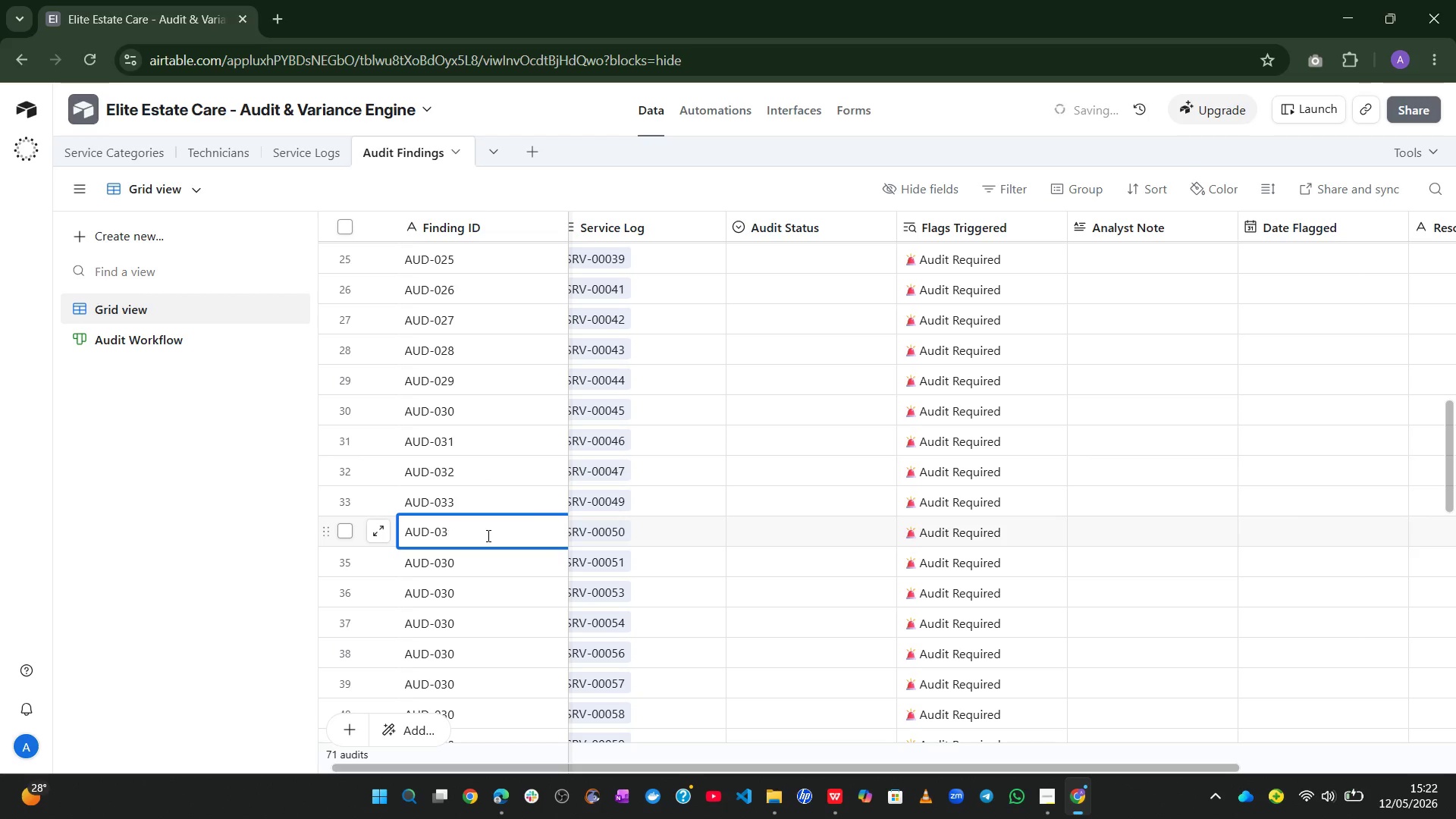 
key(4)
 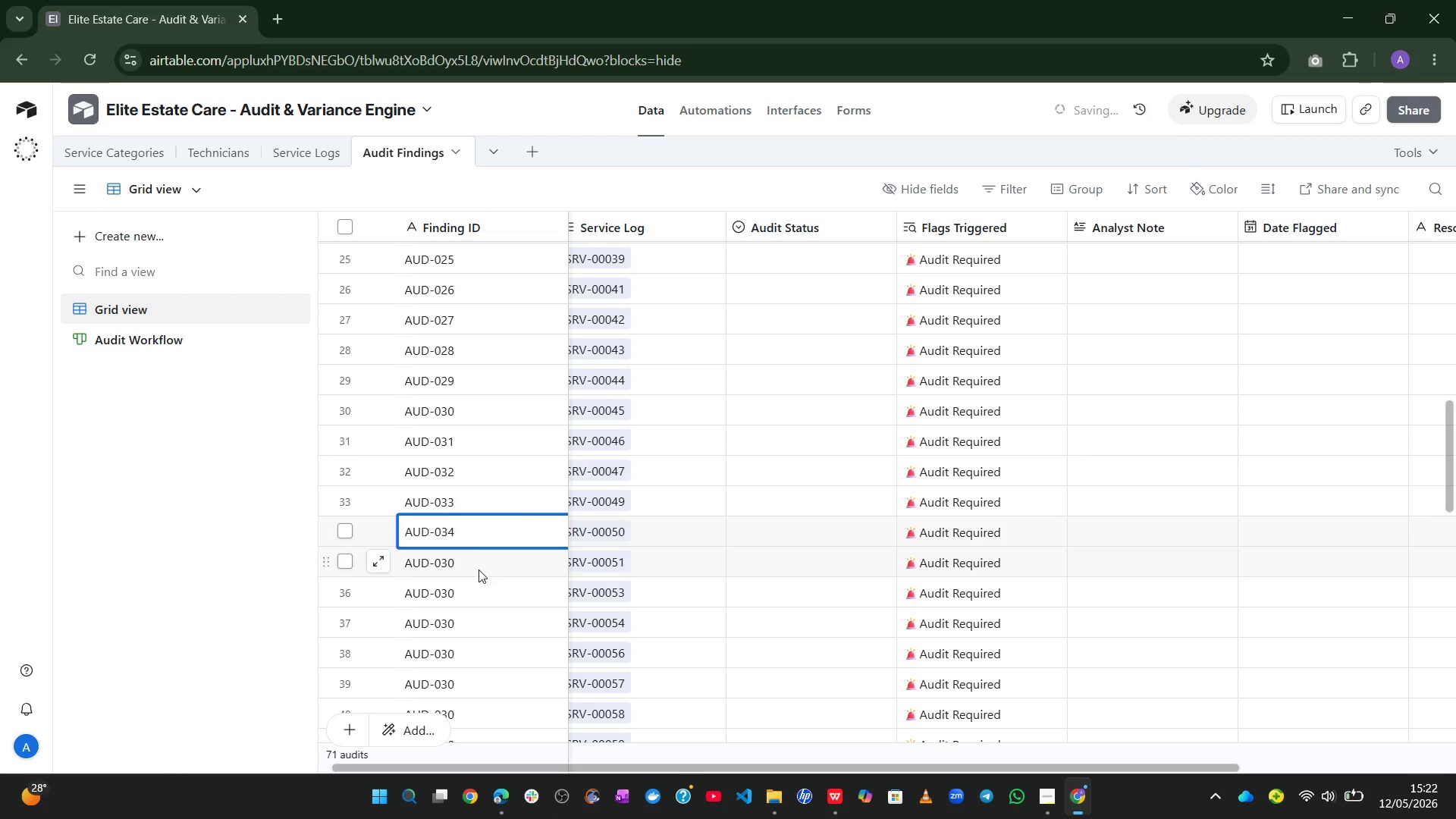 
double_click([479, 570])
 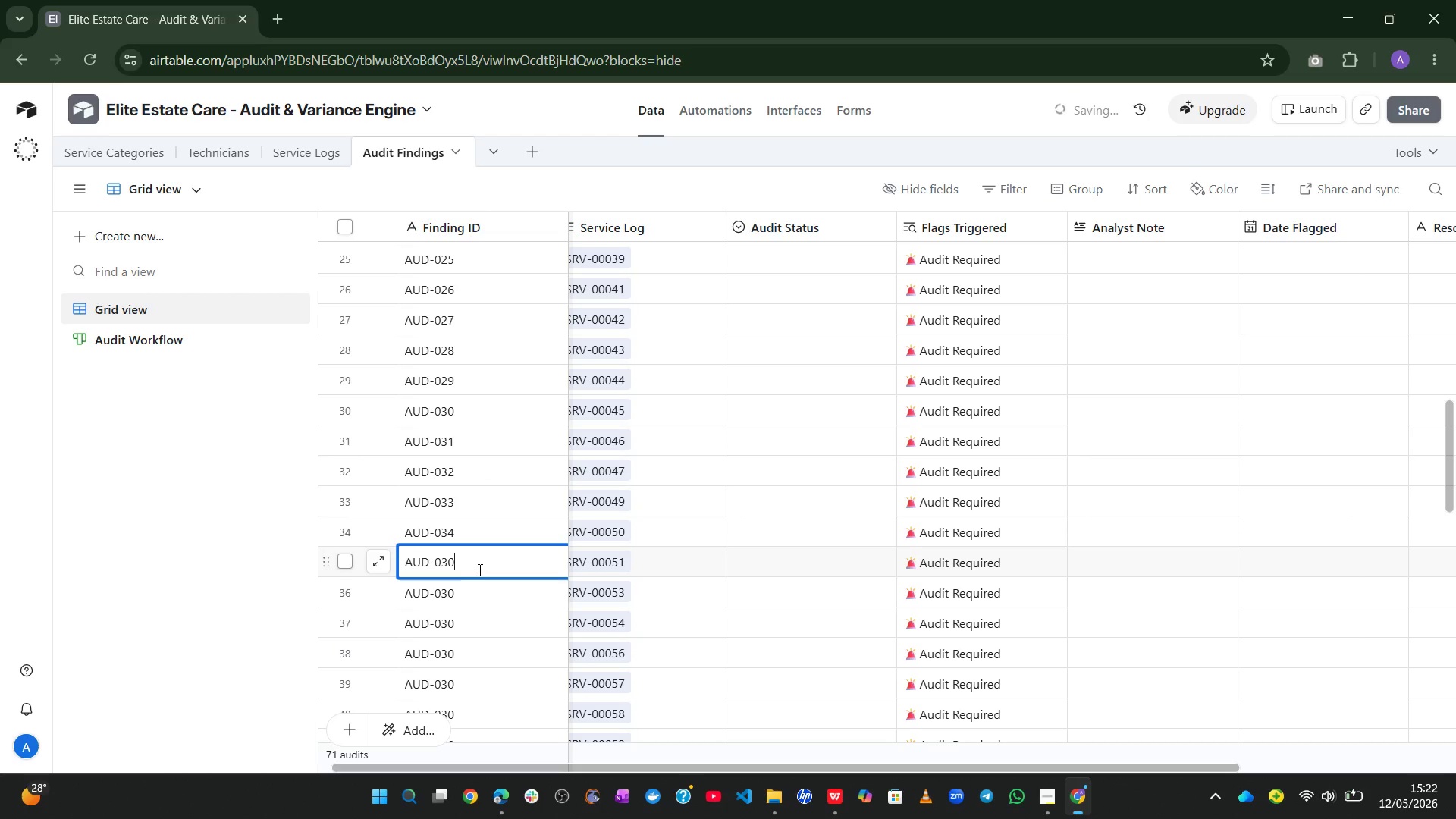 
key(Backspace)
 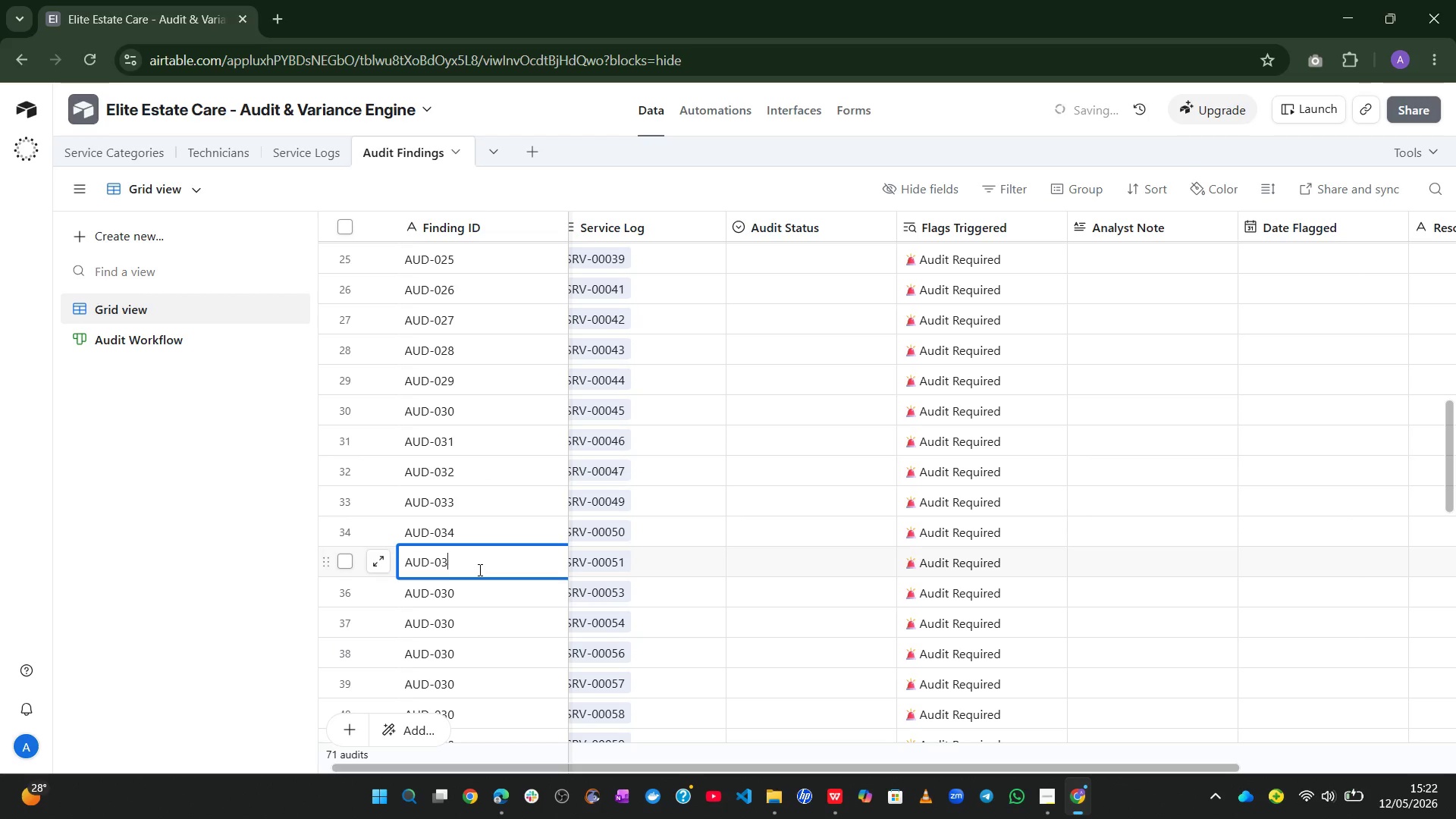 
key(5)
 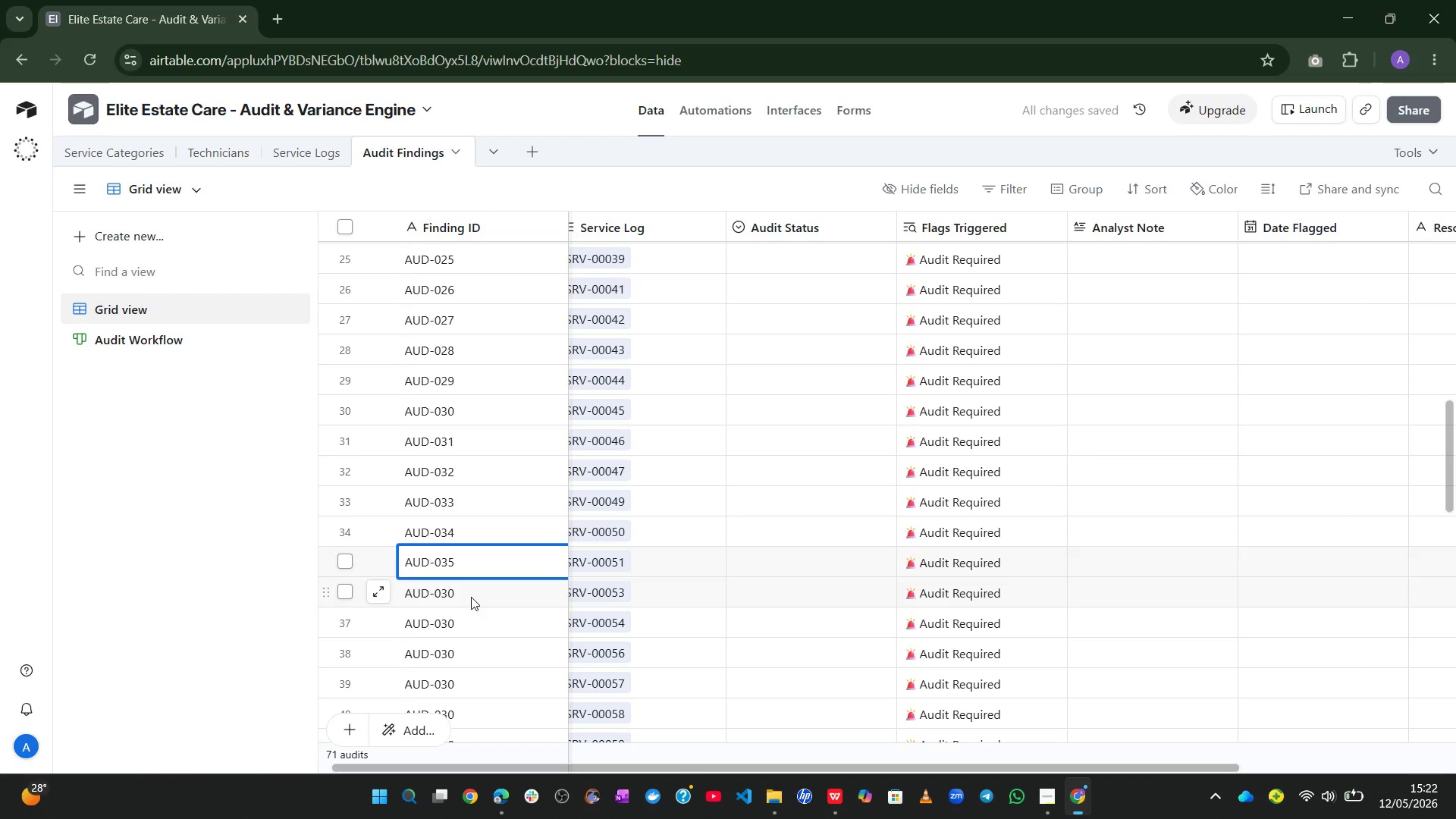 
double_click([471, 597])
 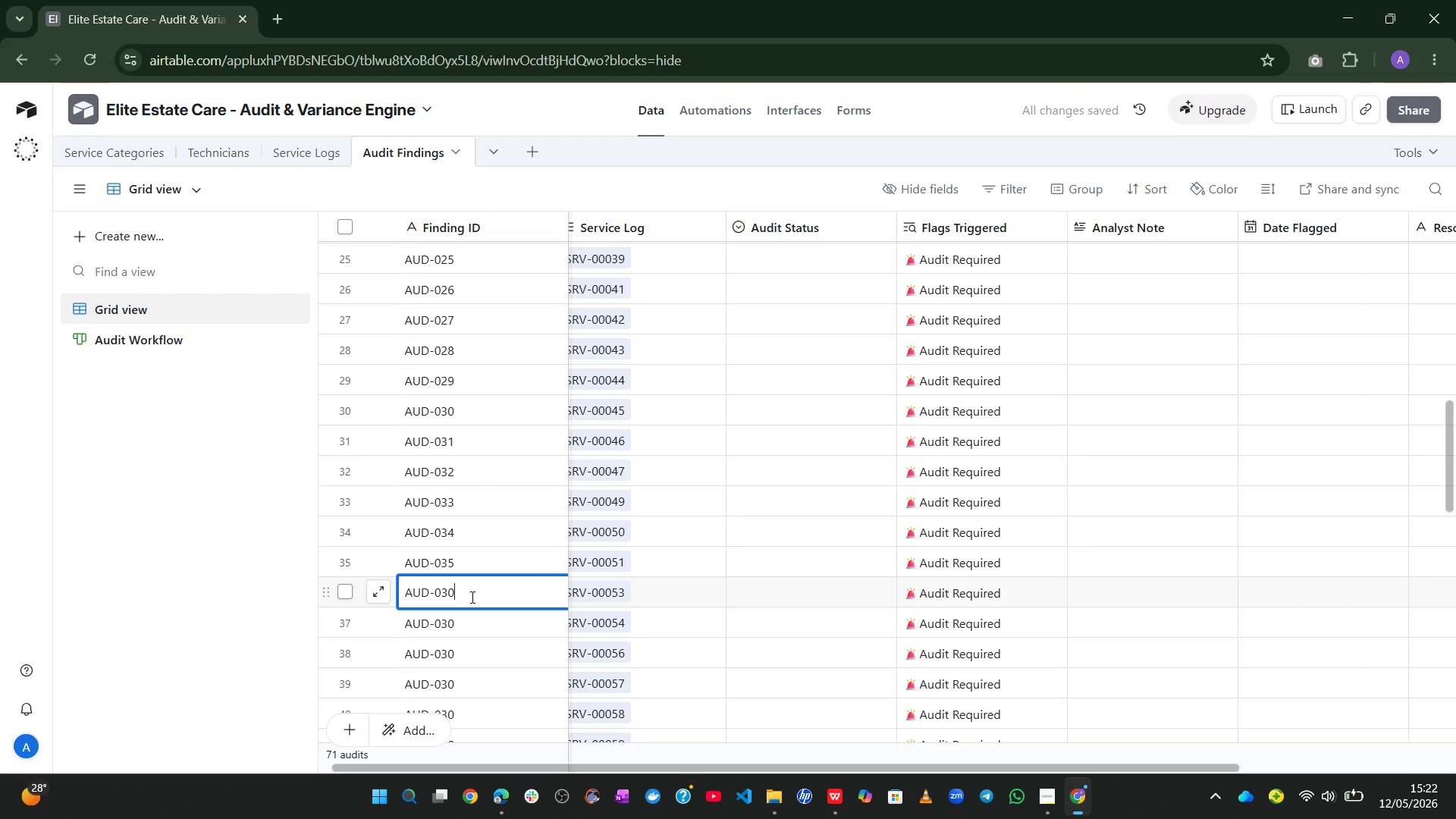 
key(Backspace)
 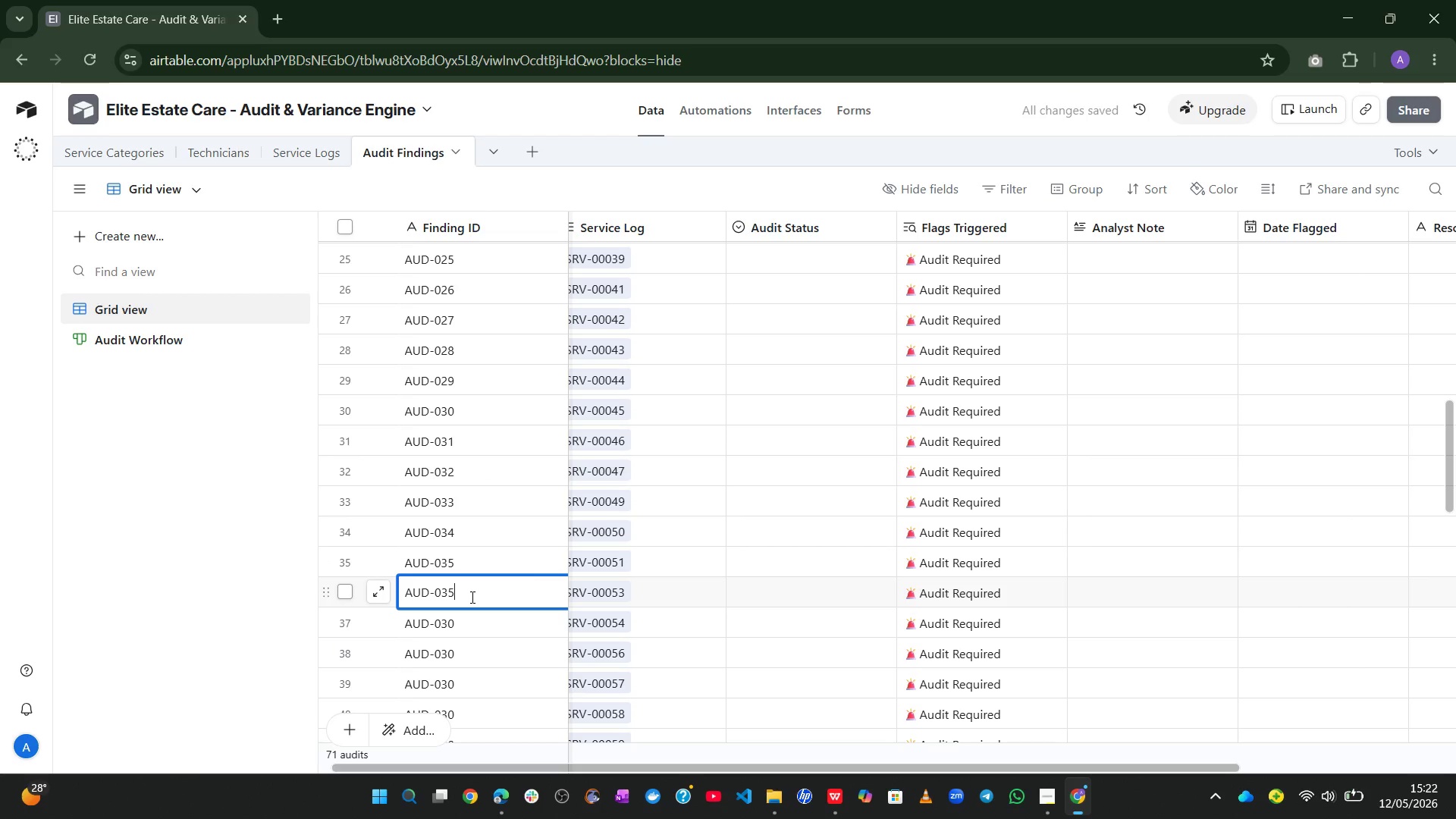 
key(5)
 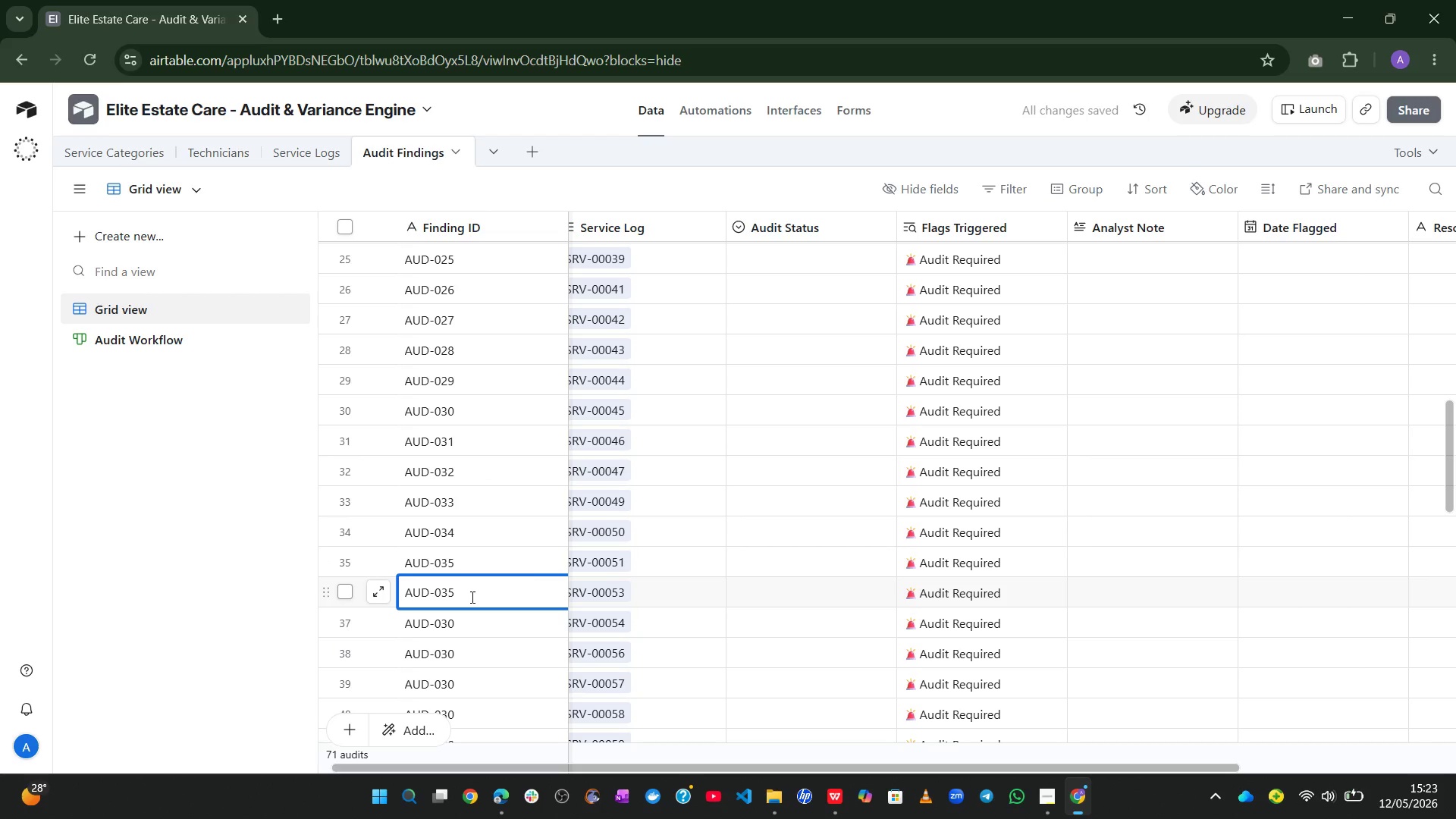 
key(Backspace)
 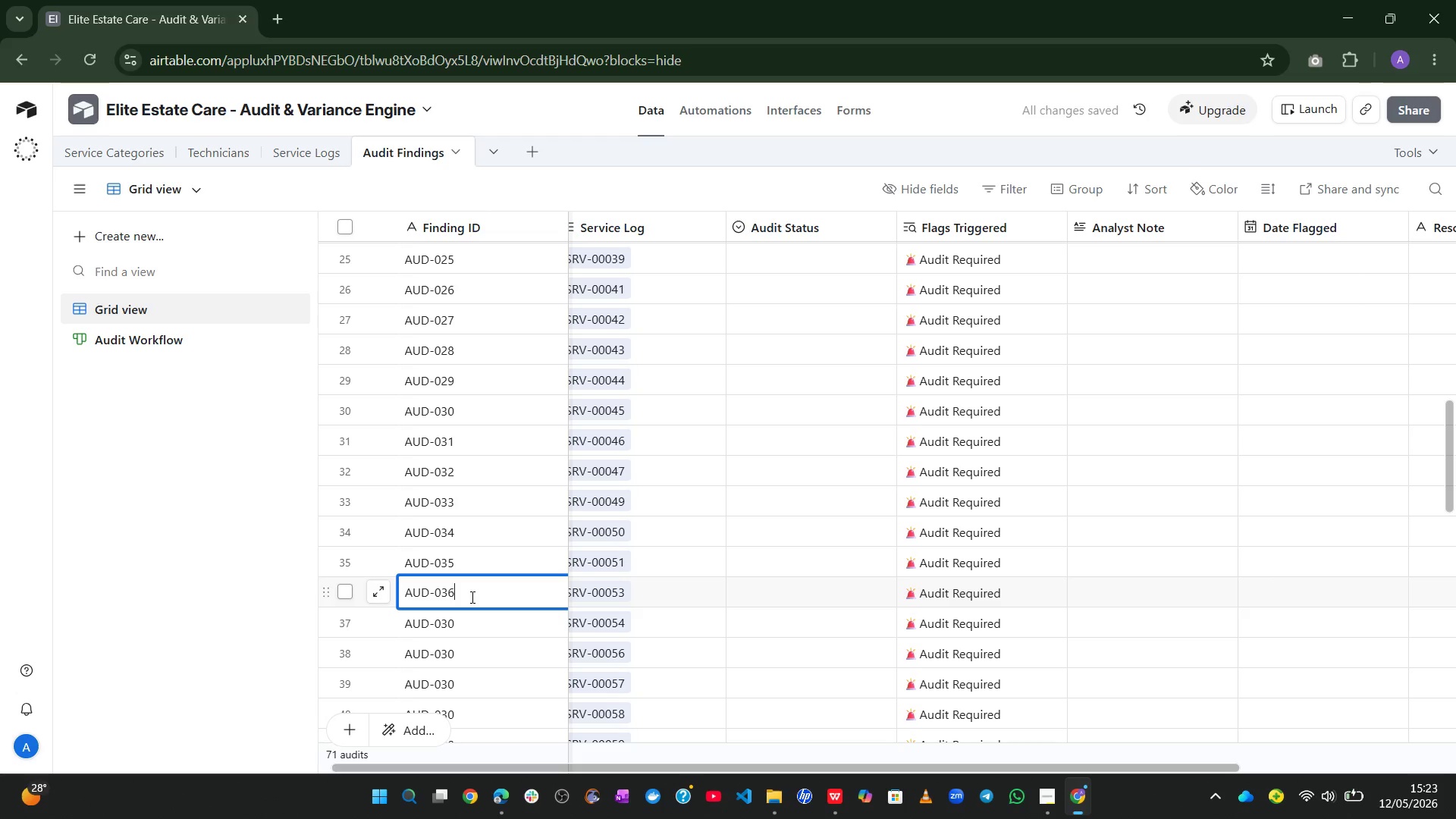 
key(6)
 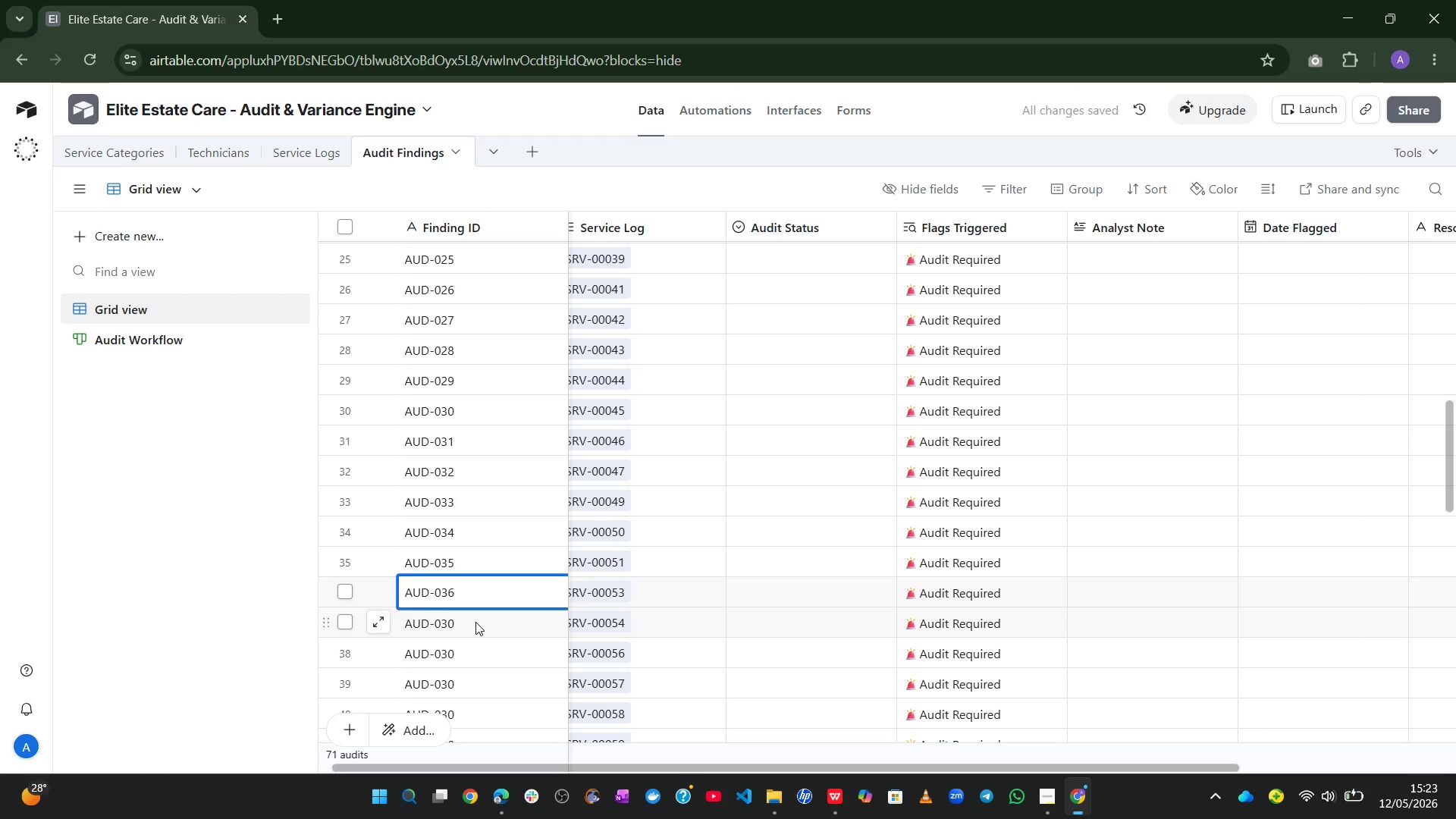 
double_click([475, 622])
 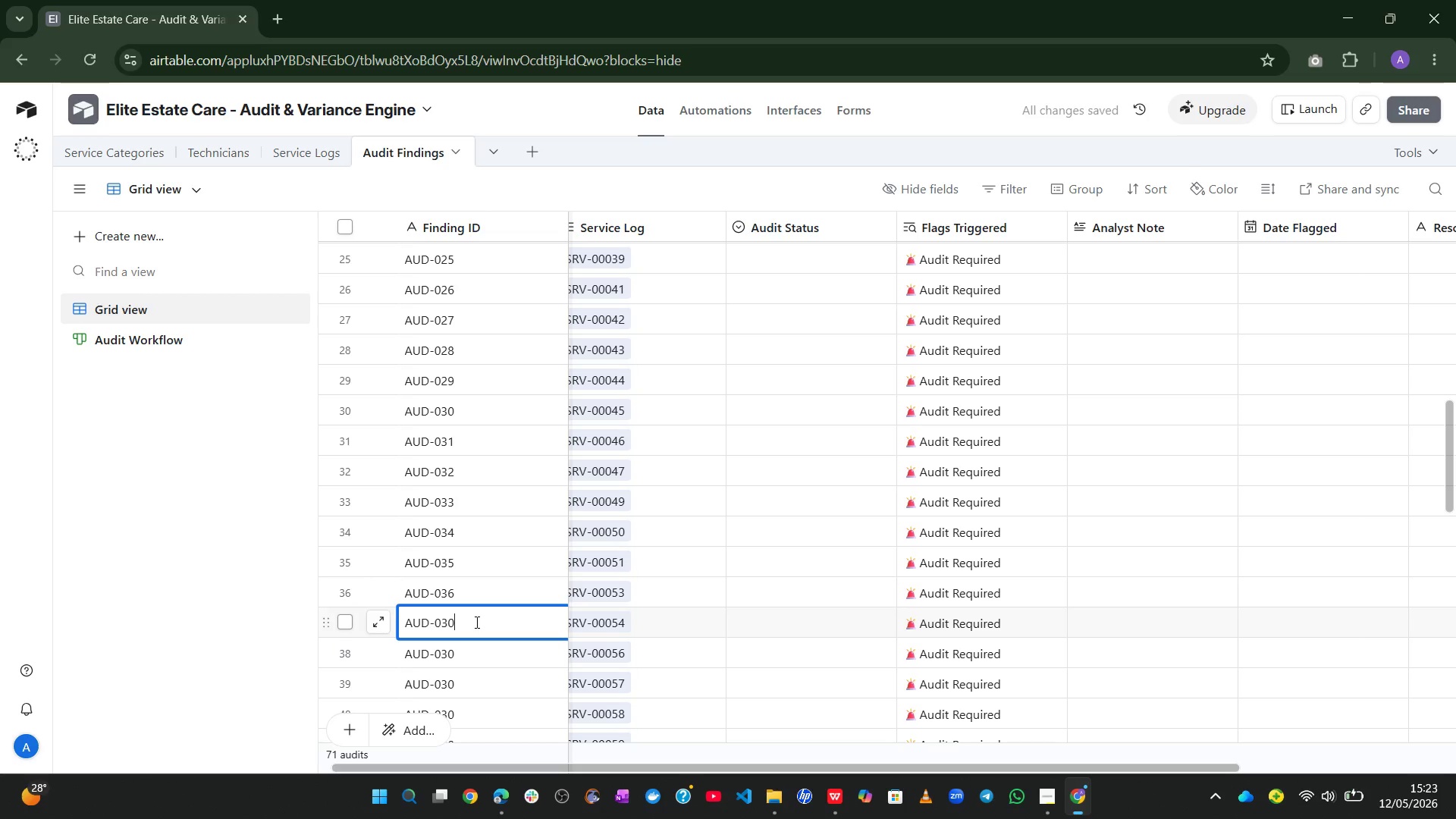 
key(Backspace)
 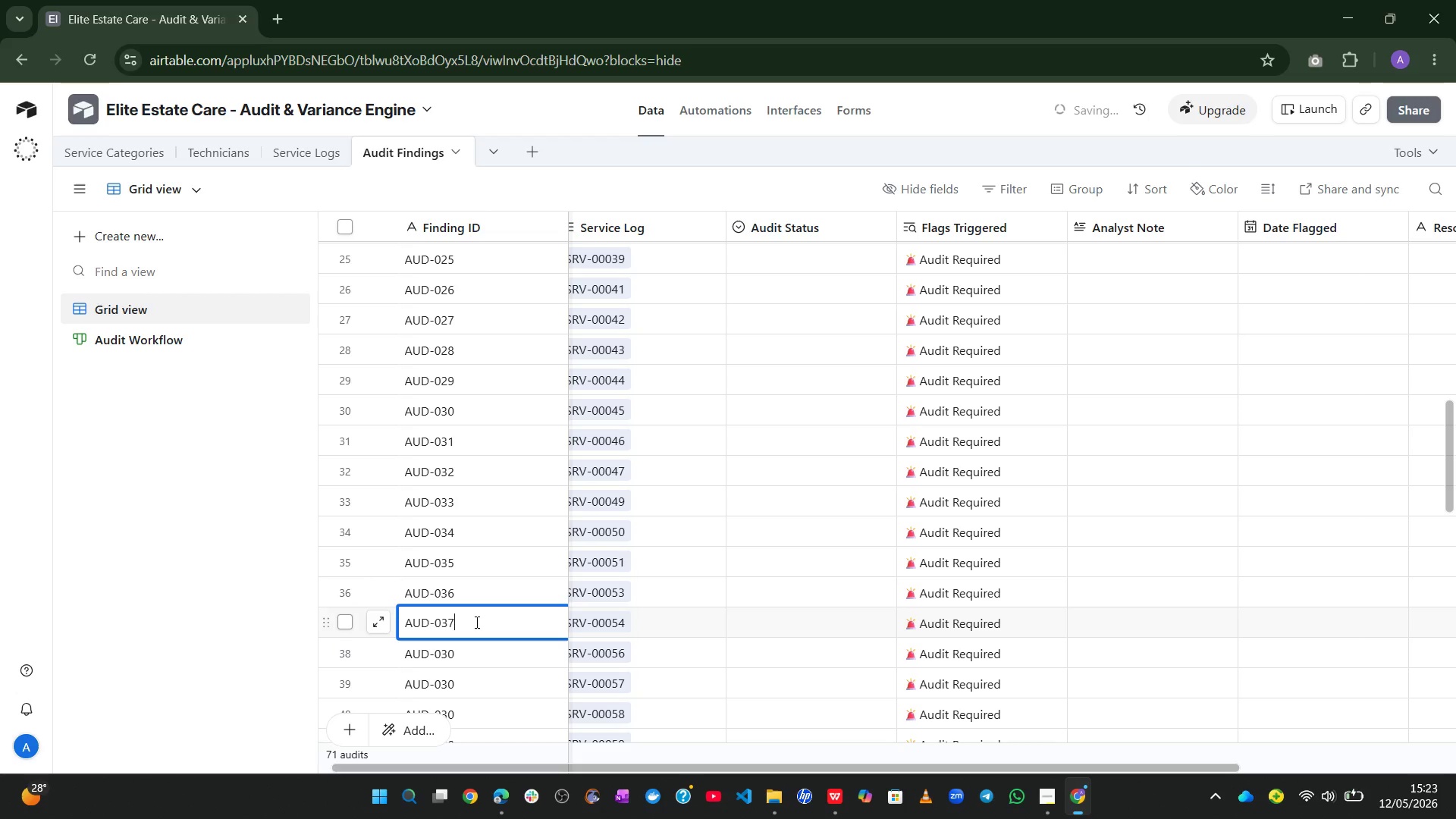 
key(7)
 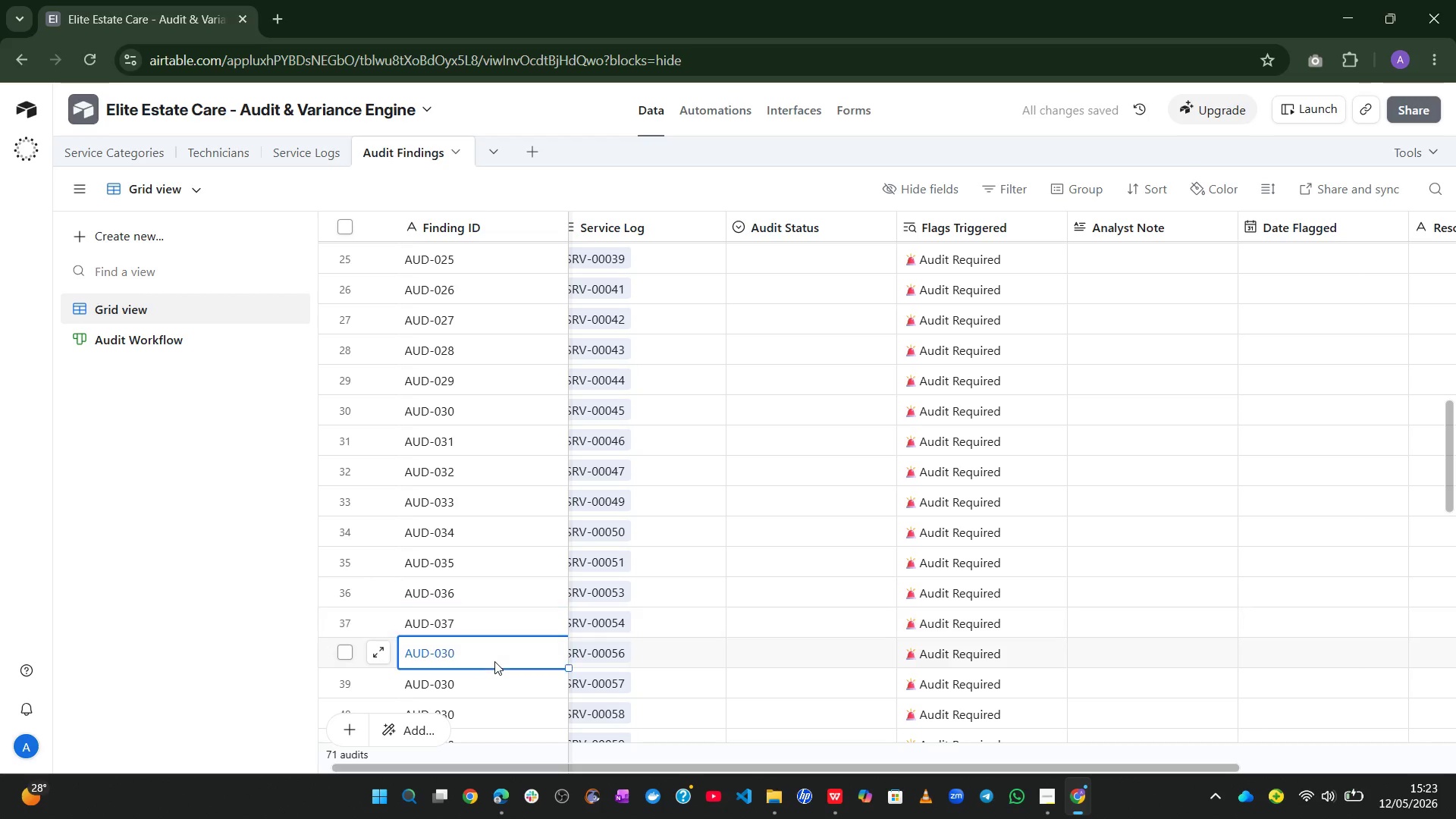 
double_click([494, 661])
 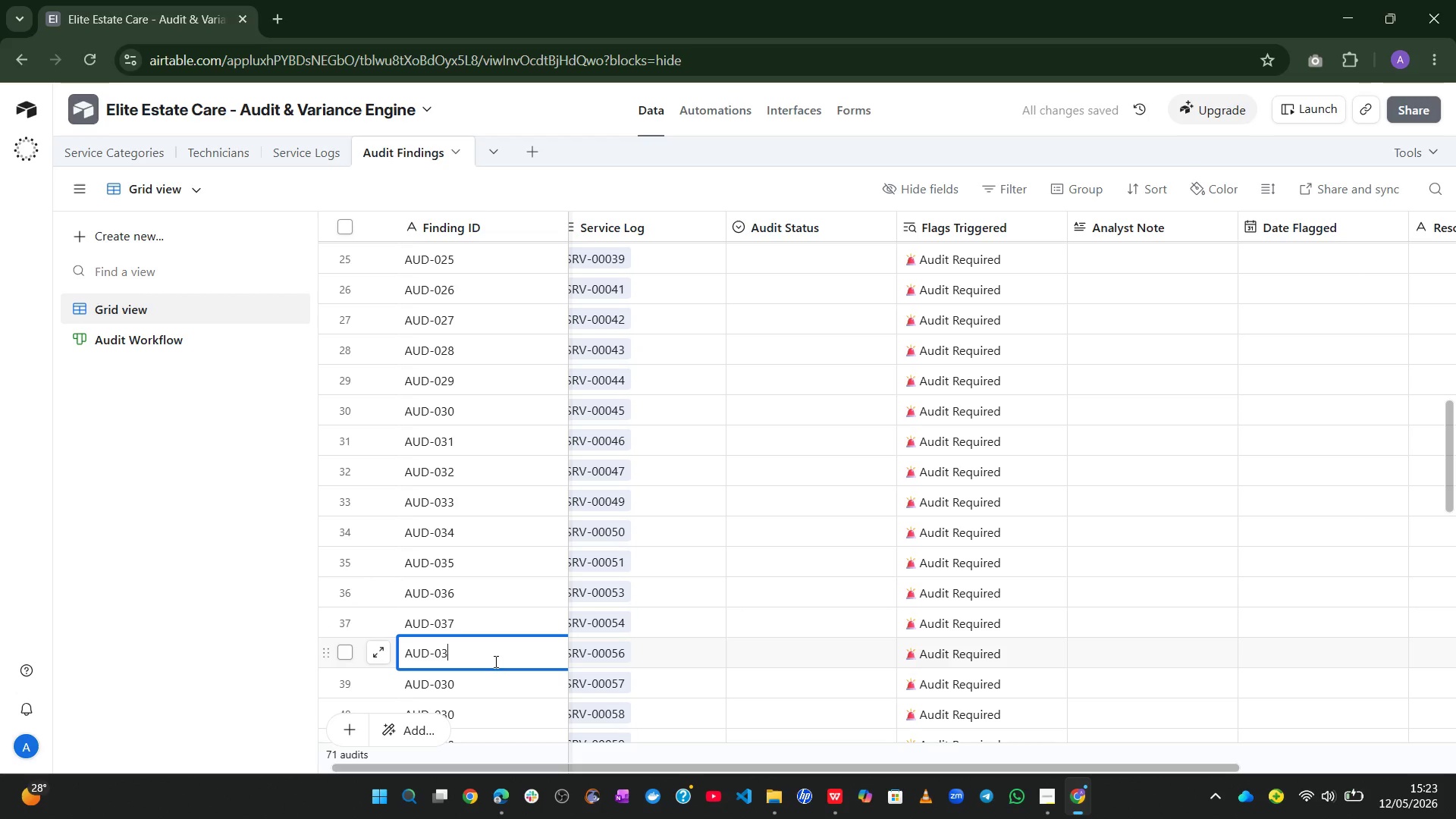 
key(Backspace)
 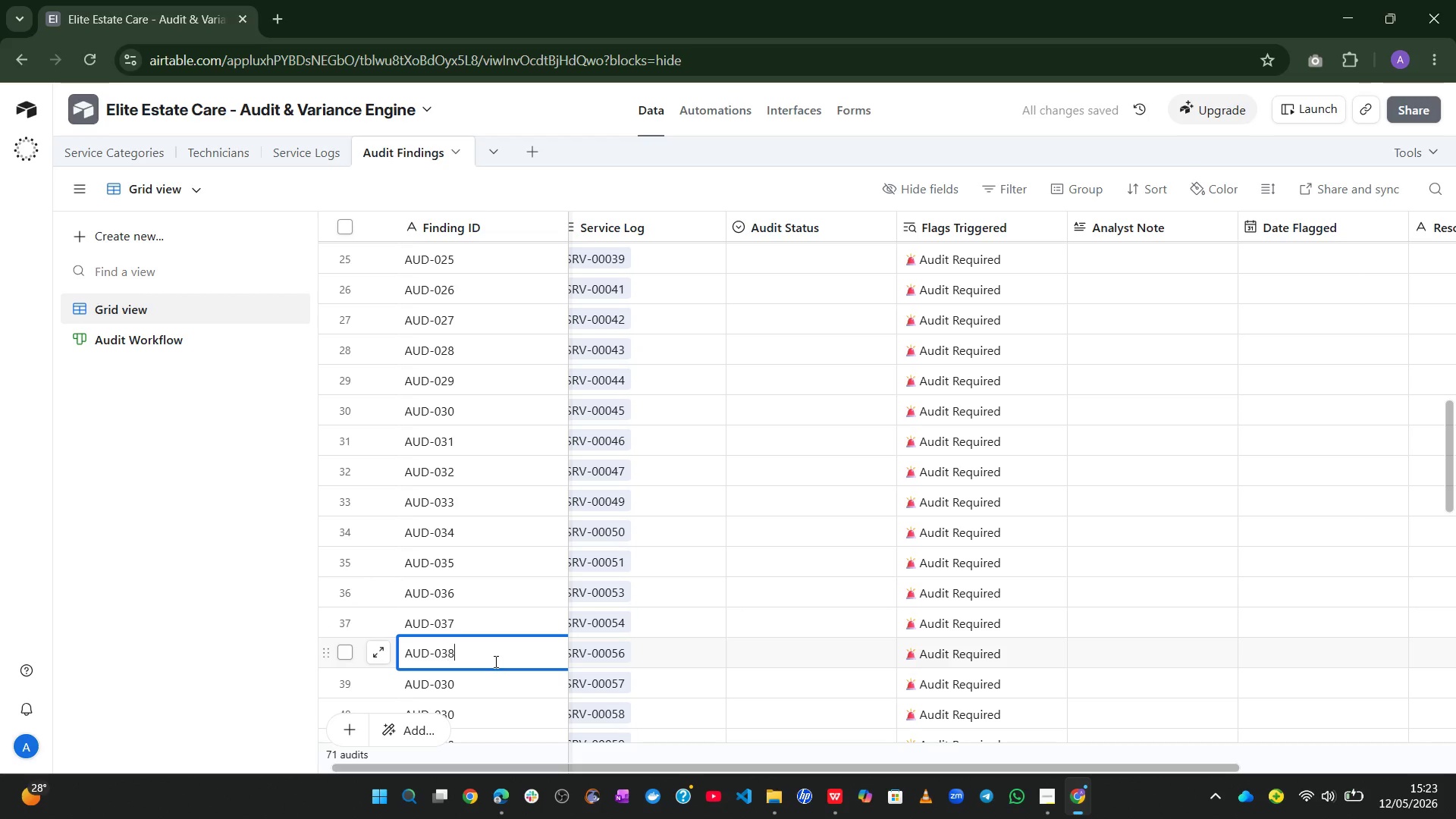 
key(8)
 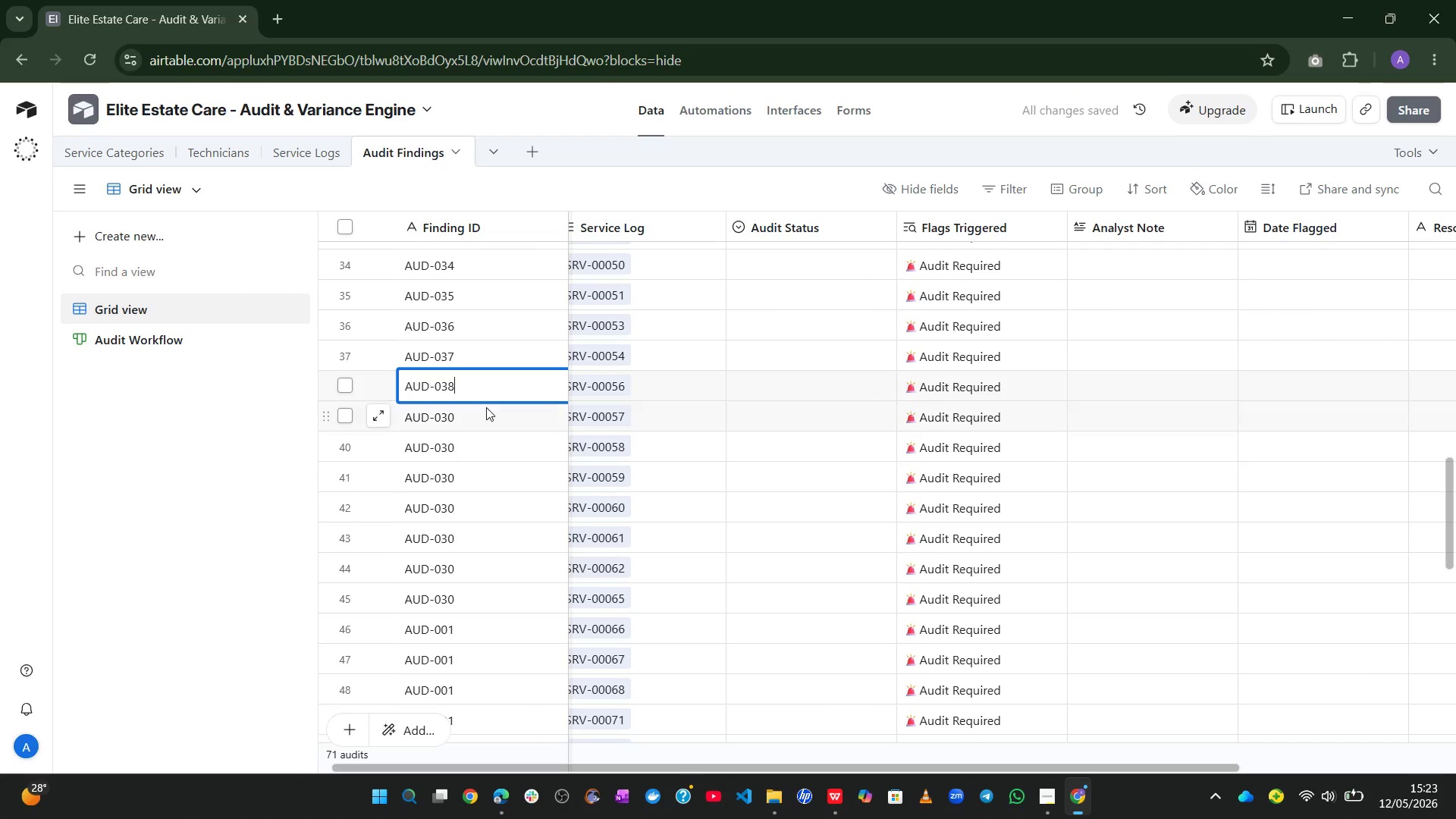 
double_click([486, 406])
 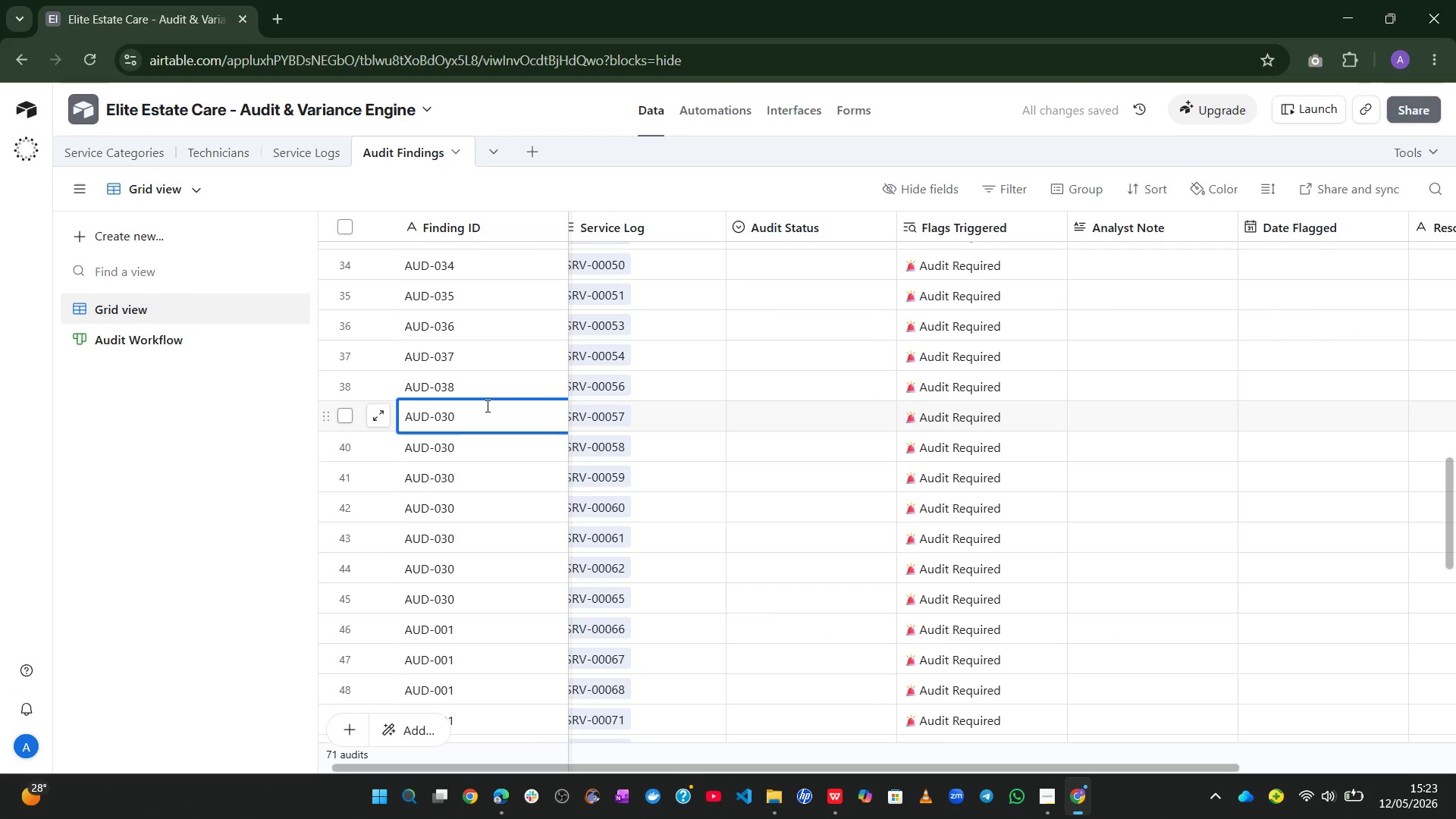 
key(Backspace)
 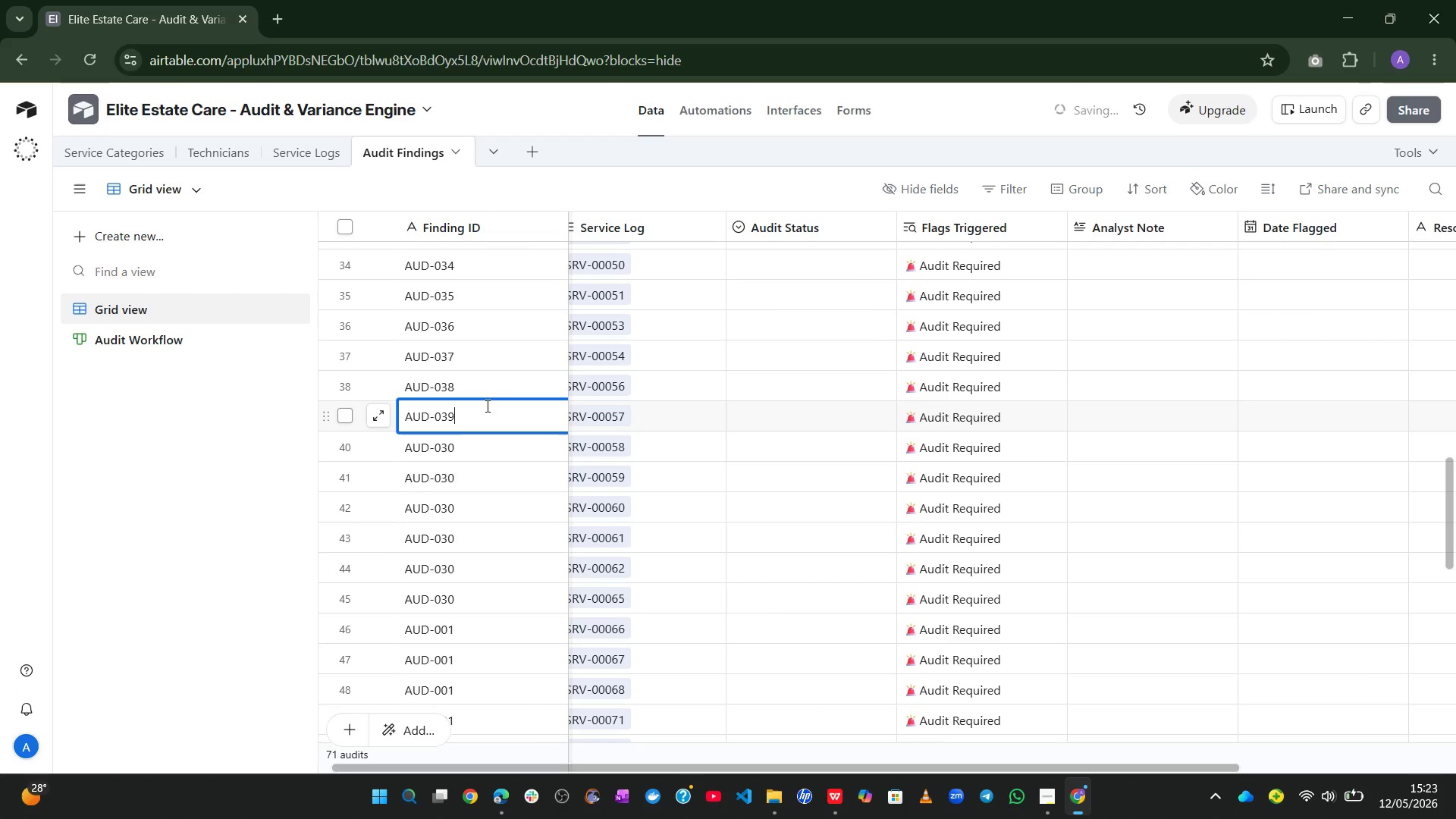 
key(9)
 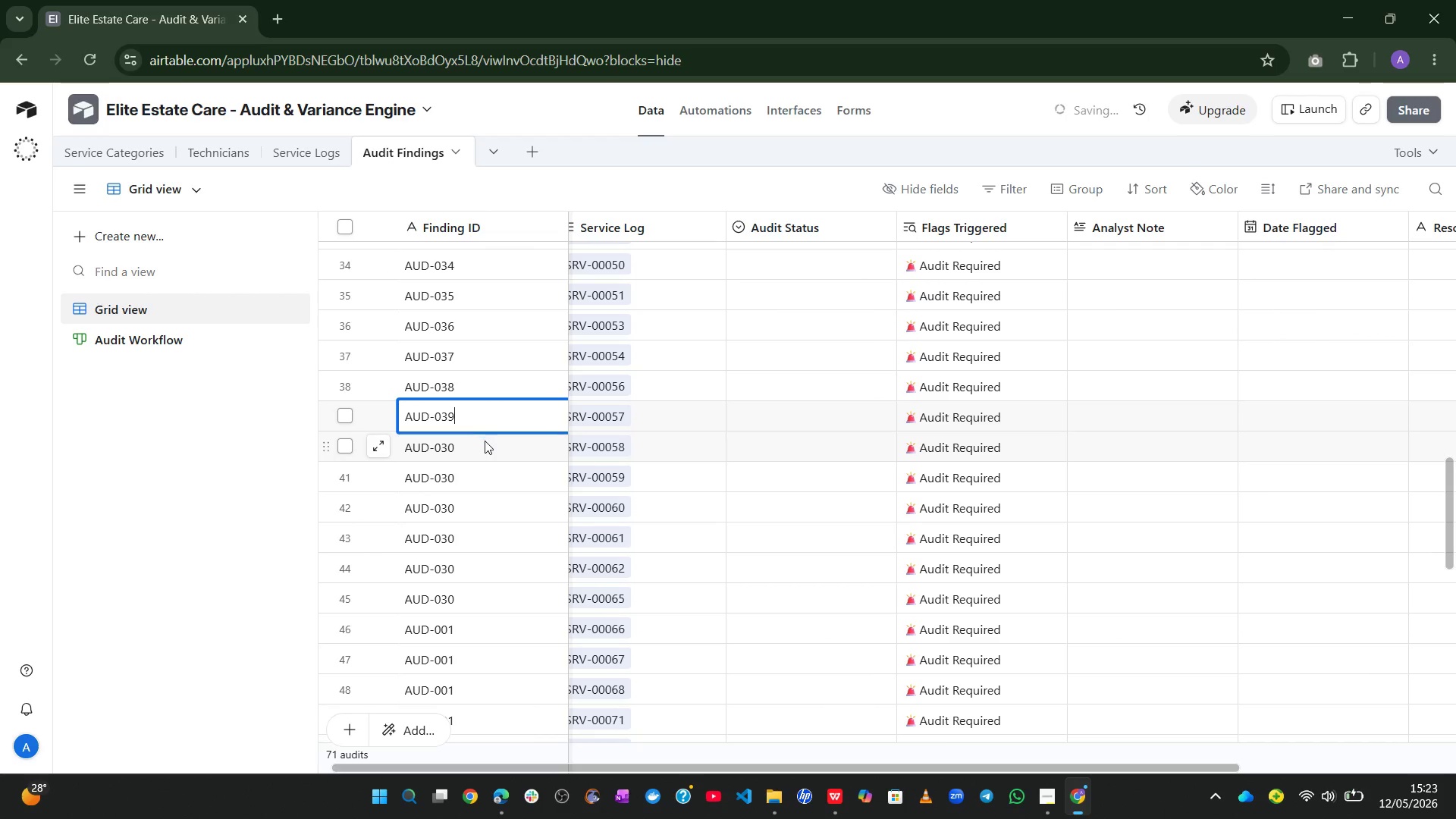 
double_click([483, 443])
 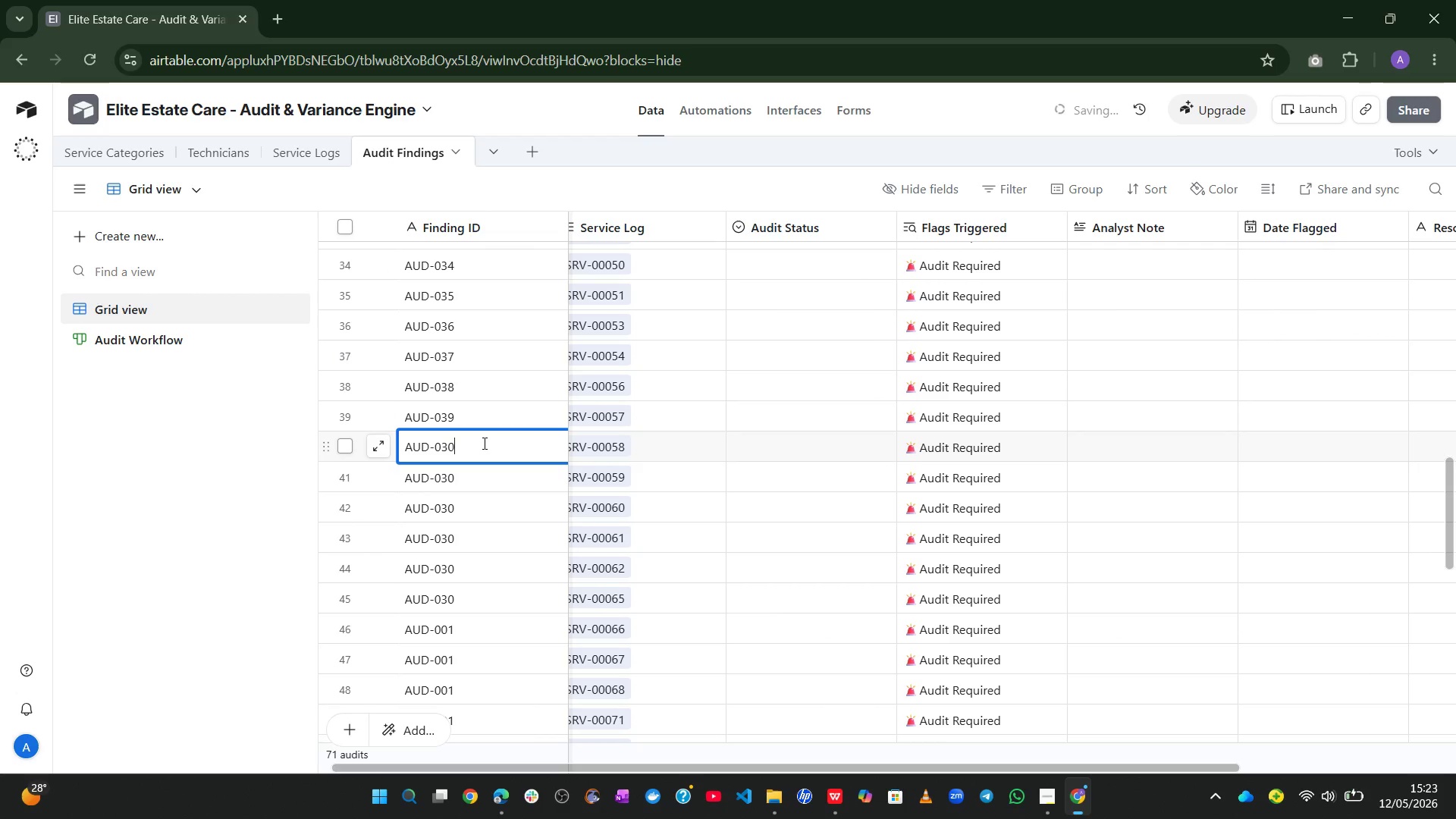 
key(Backspace)
key(Backspace)
type(40)
 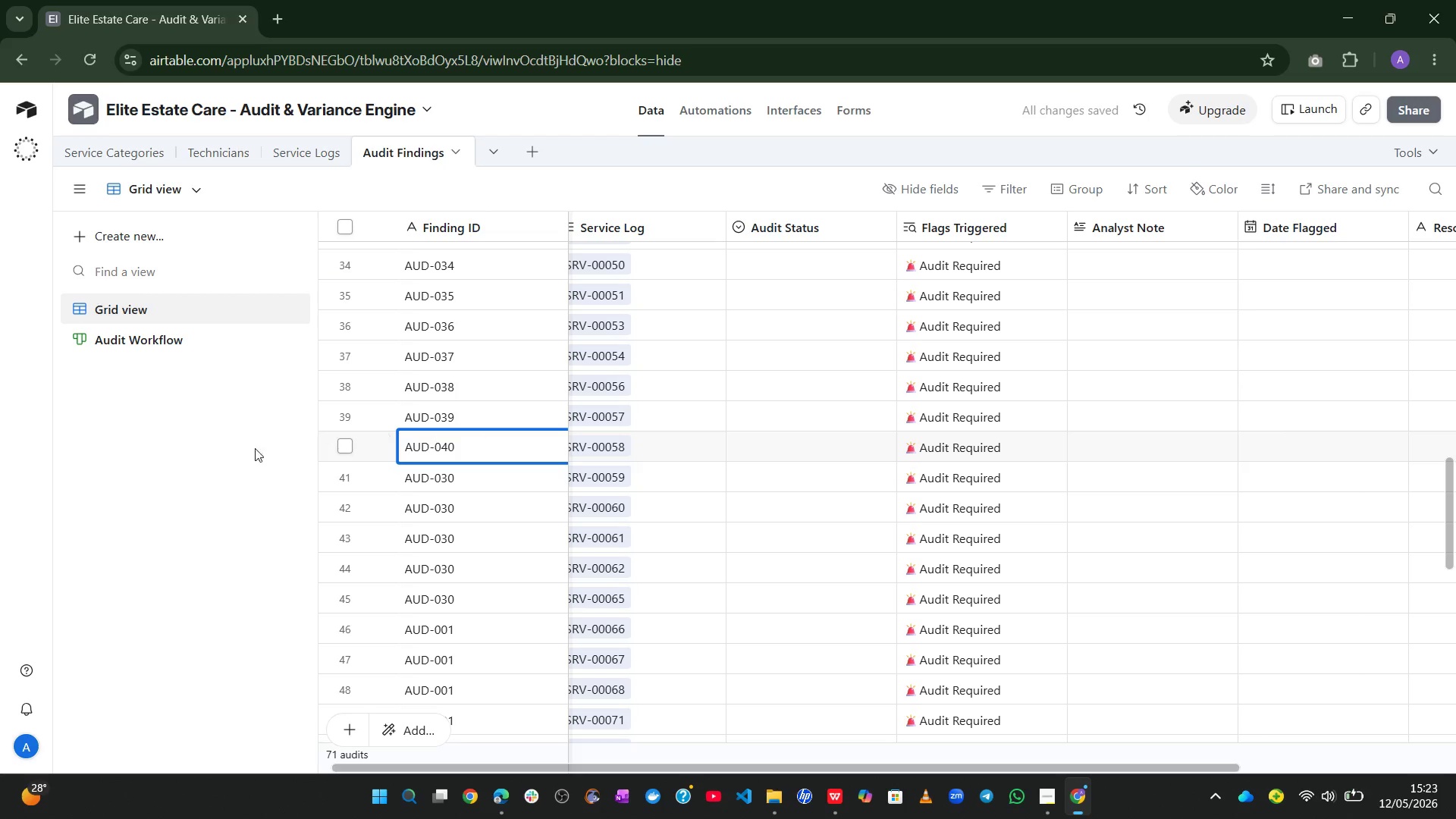 
left_click([196, 437])
 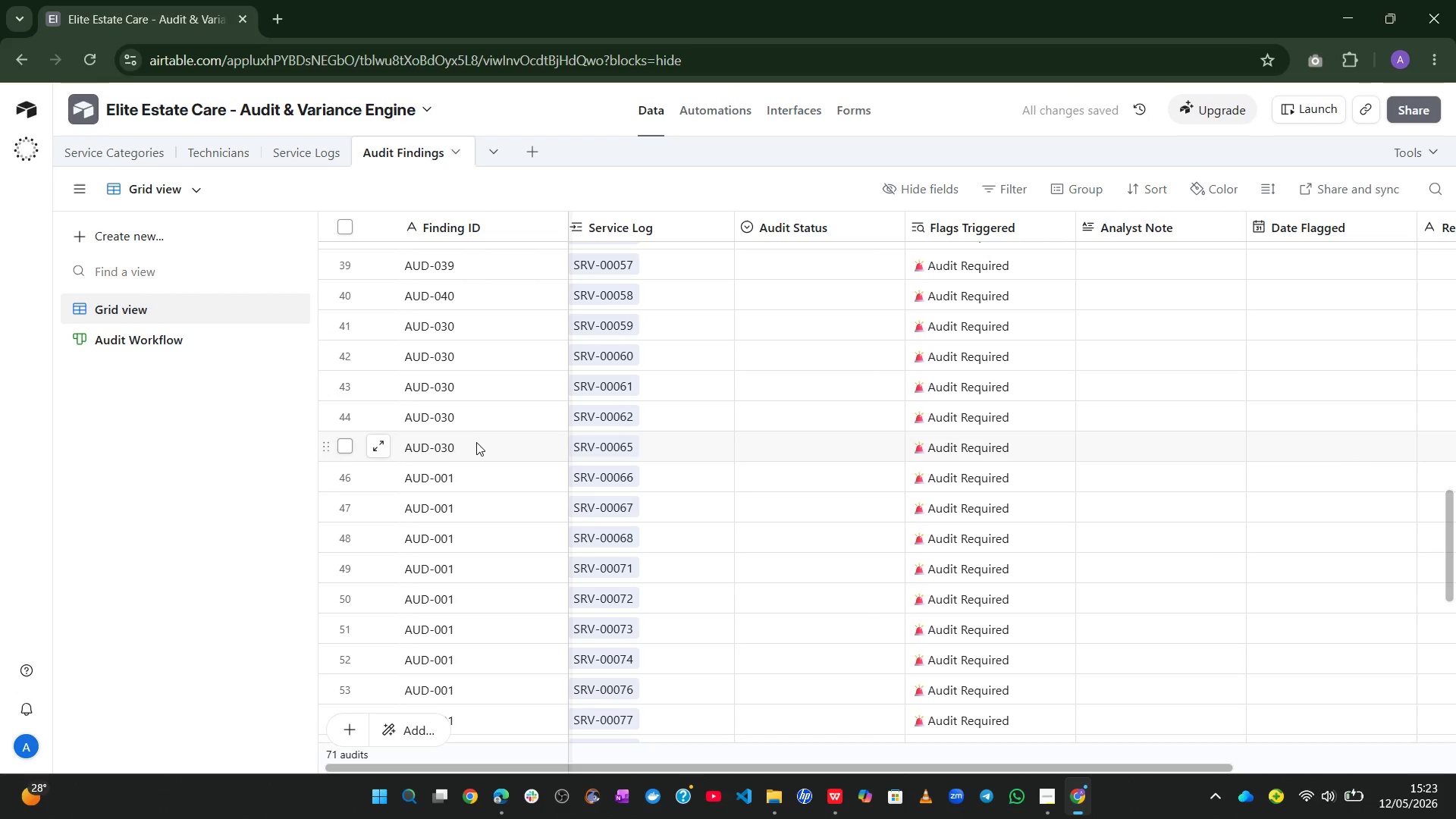 
left_click([496, 302])
 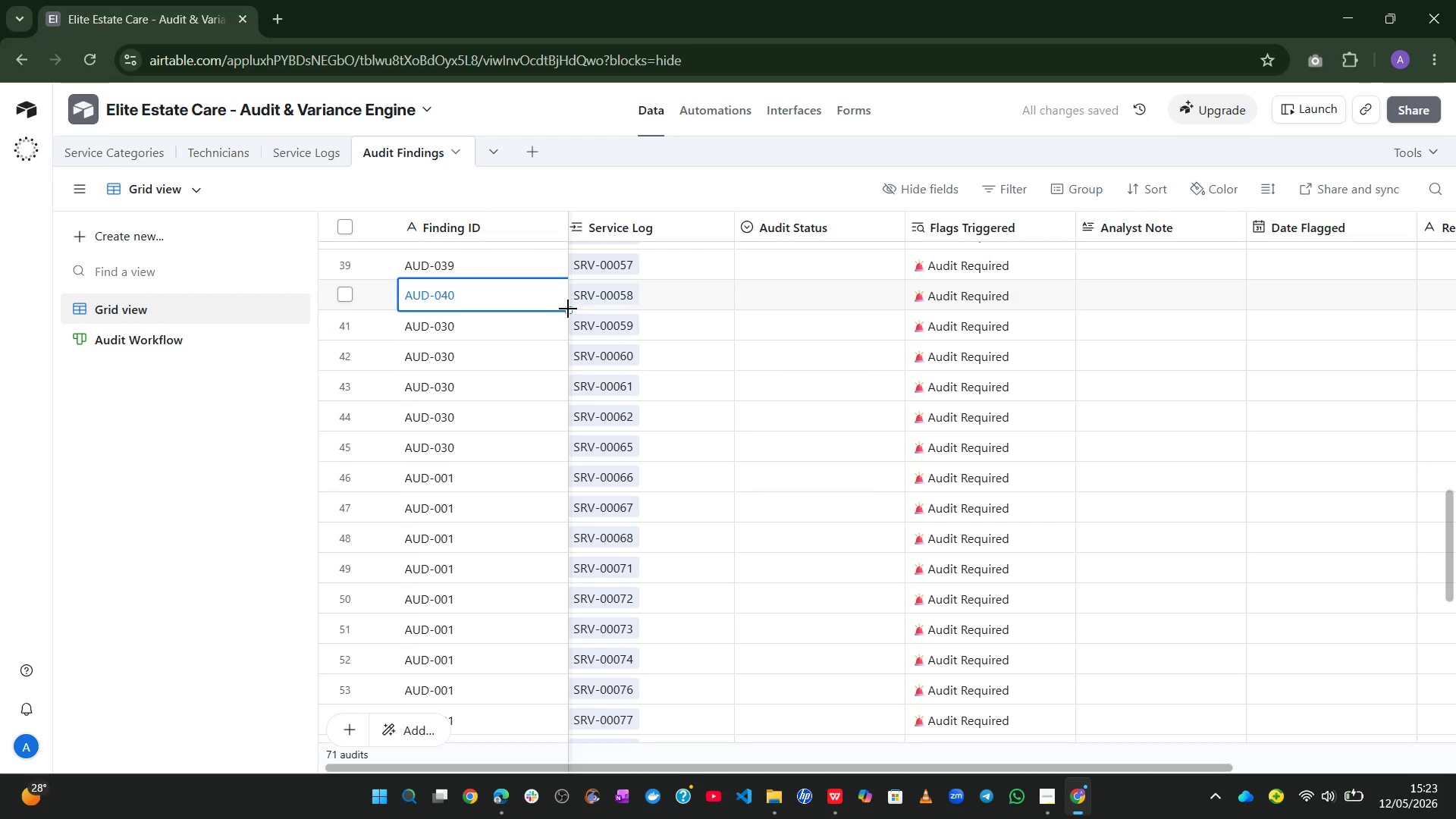 
left_click_drag(start_coordinate=[569, 309], to_coordinate=[562, 709])
 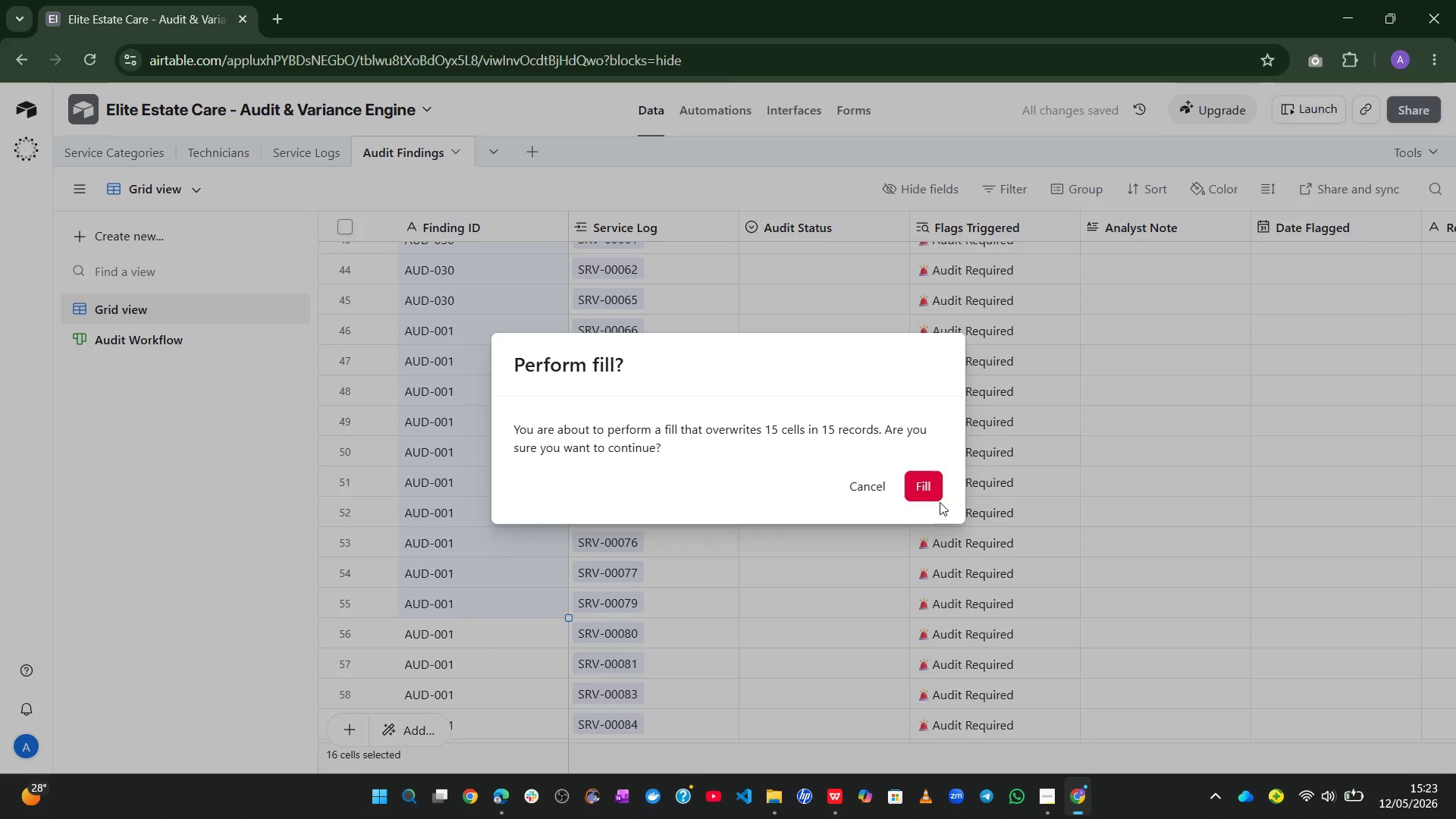 
left_click([935, 482])
 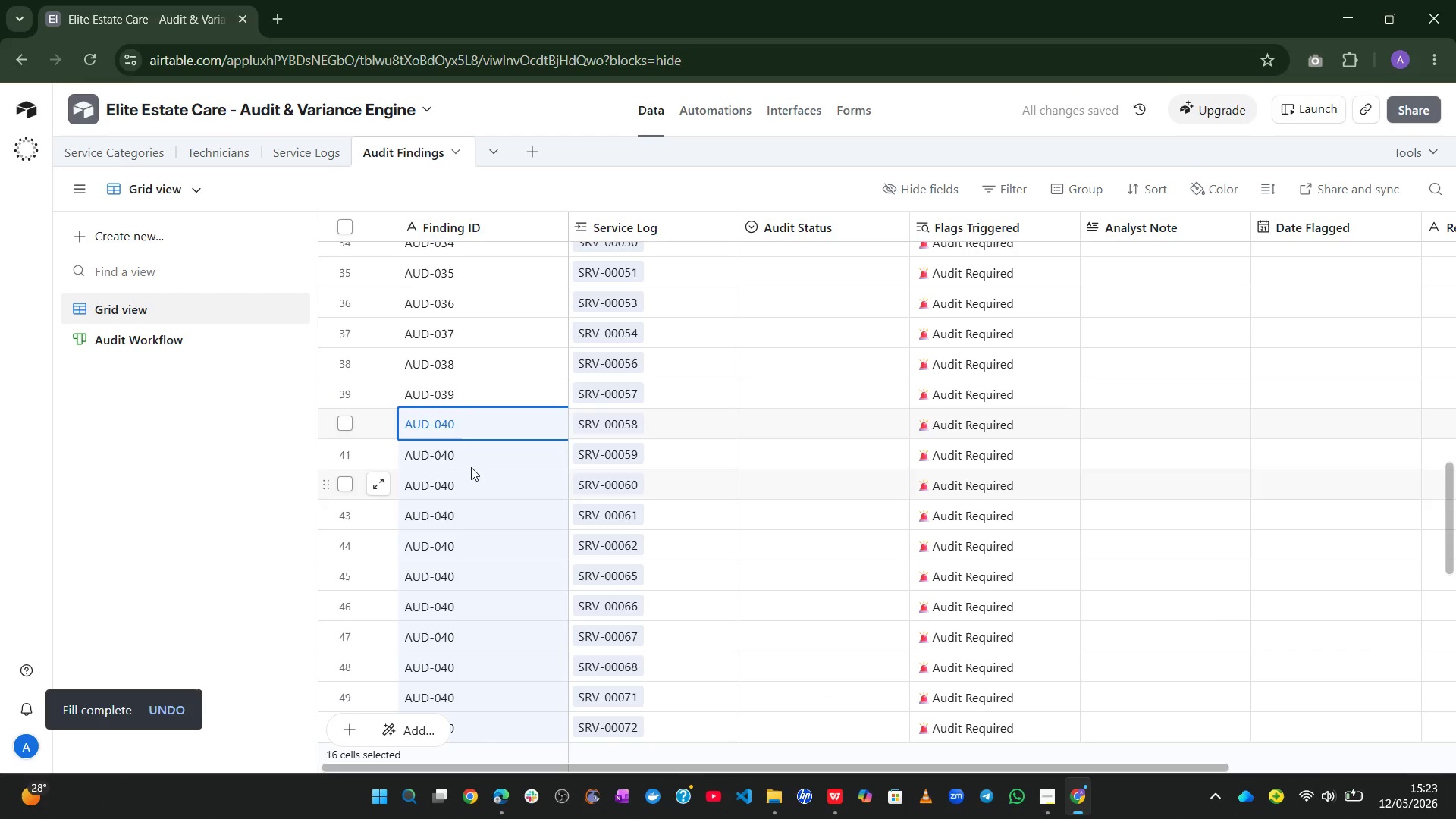 
left_click([479, 448])
 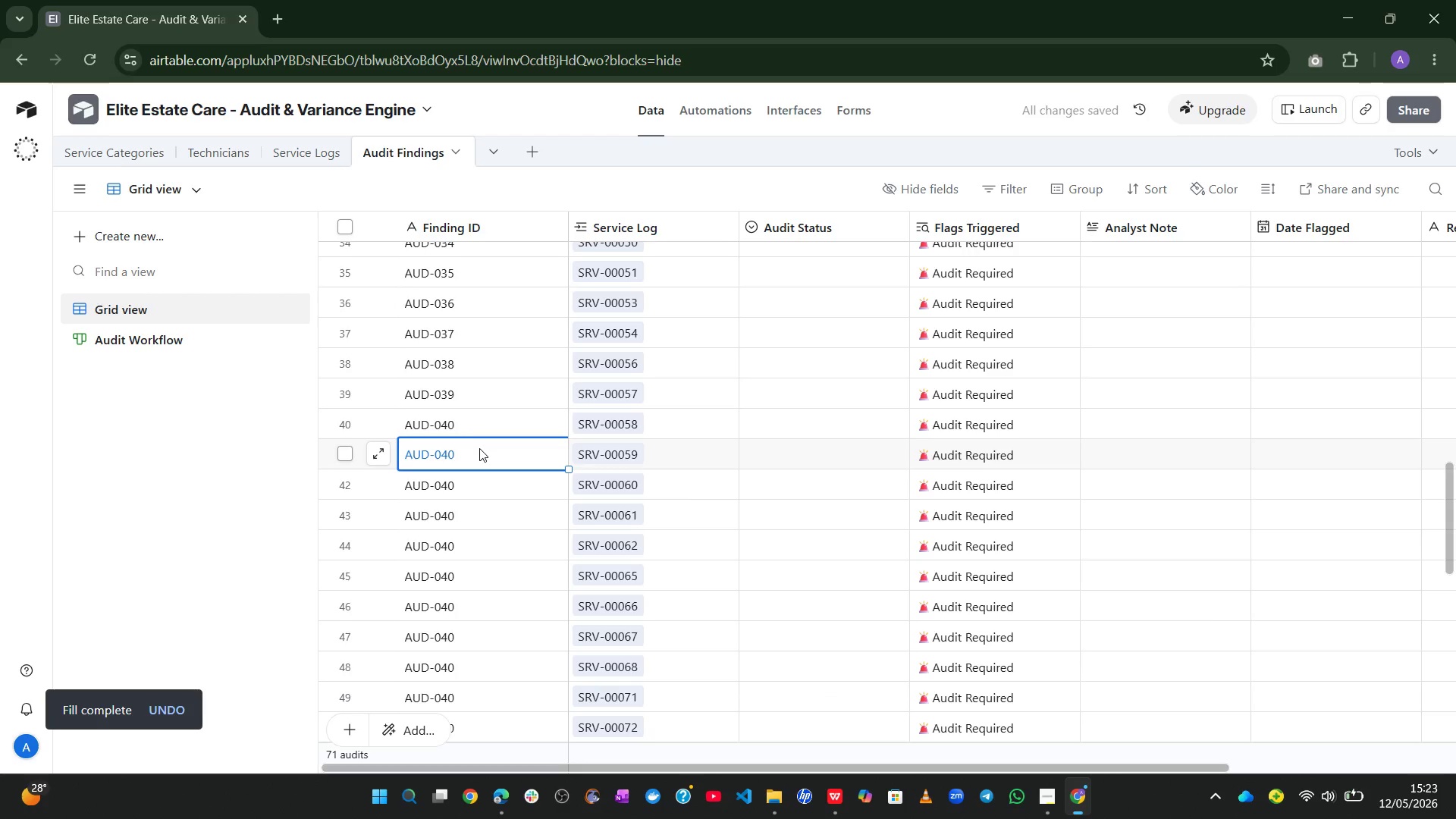 
double_click([479, 448])
 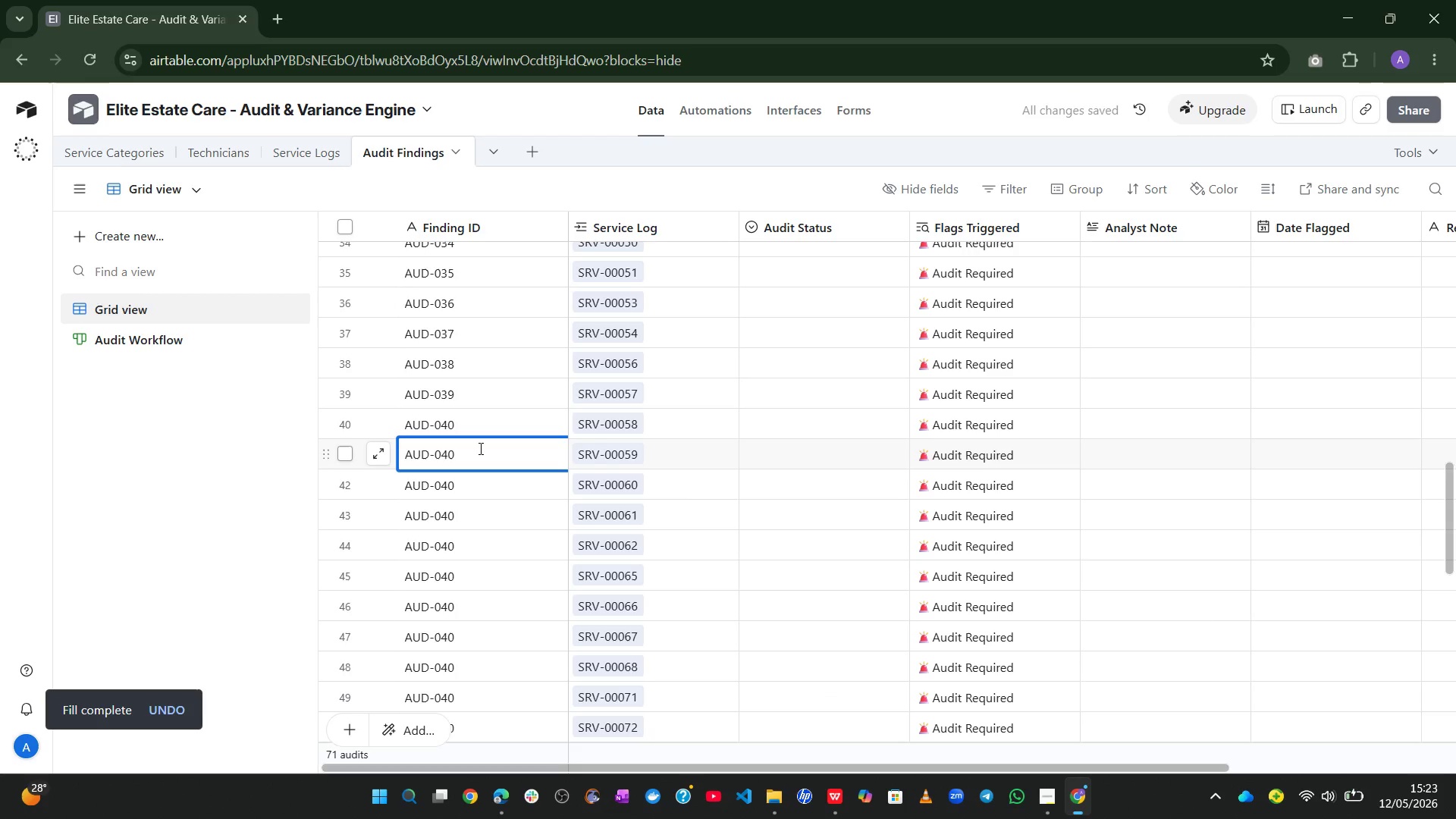 
key(1)
 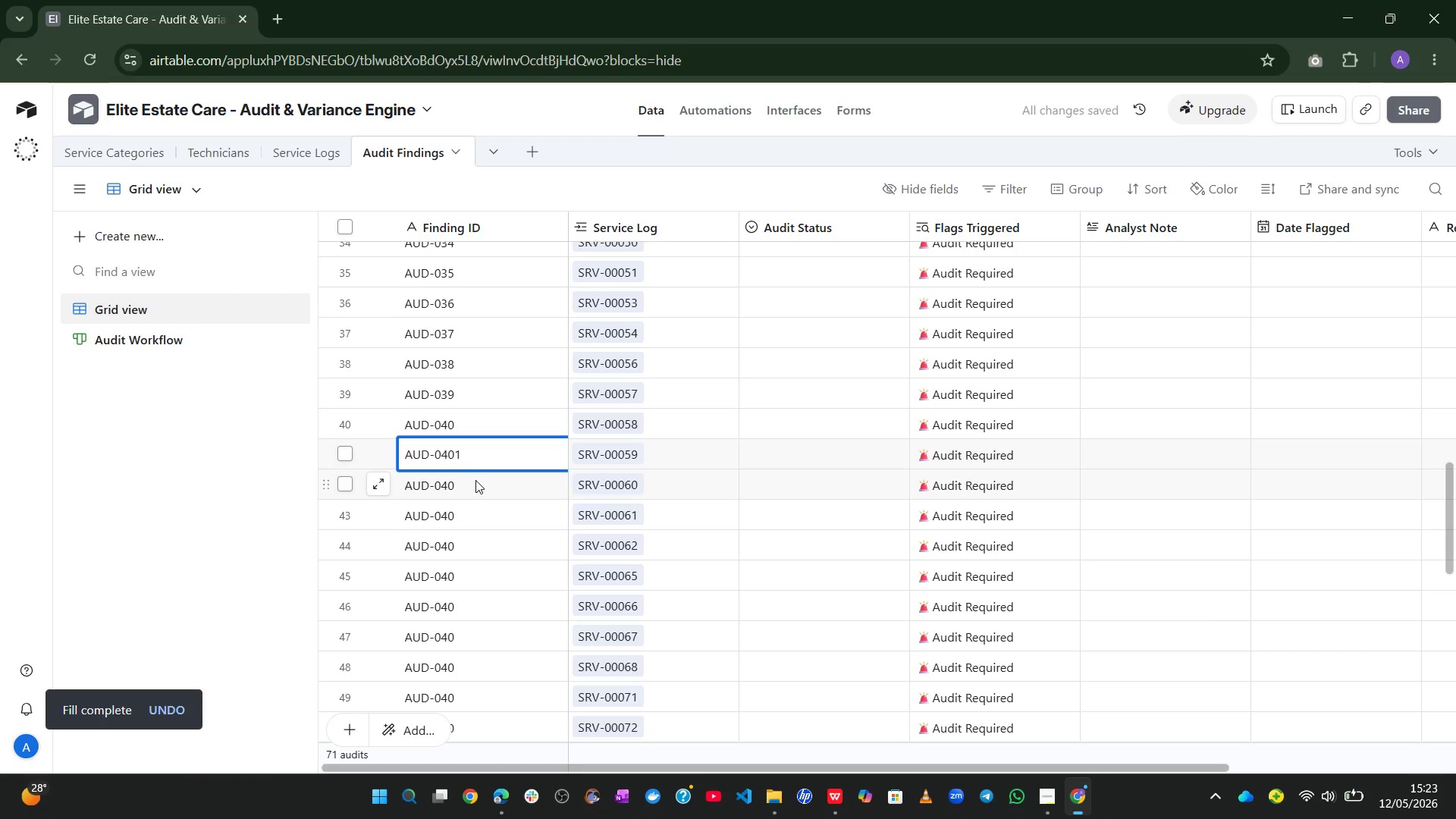 
key(Backspace)
 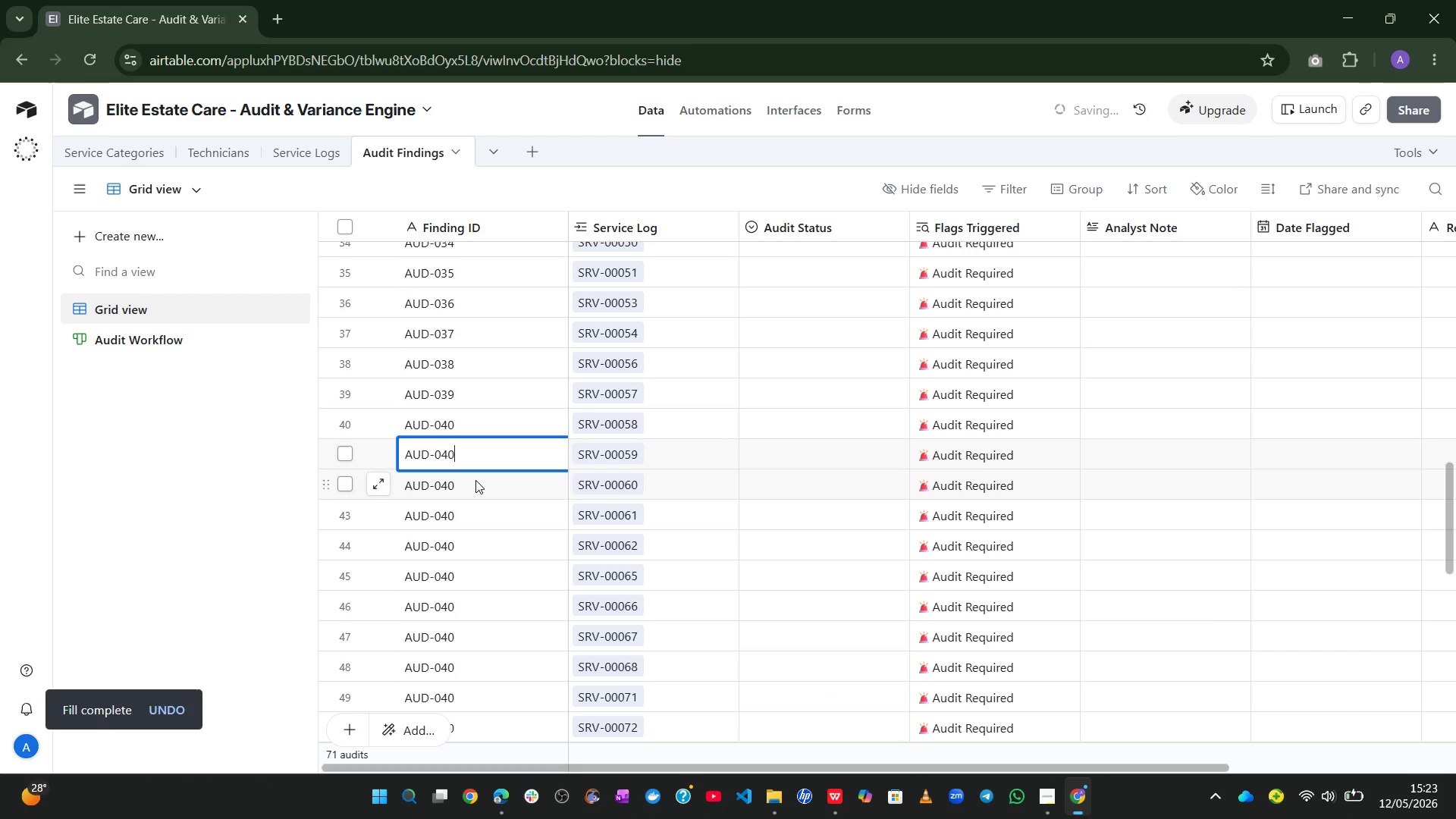 
key(Backspace)
 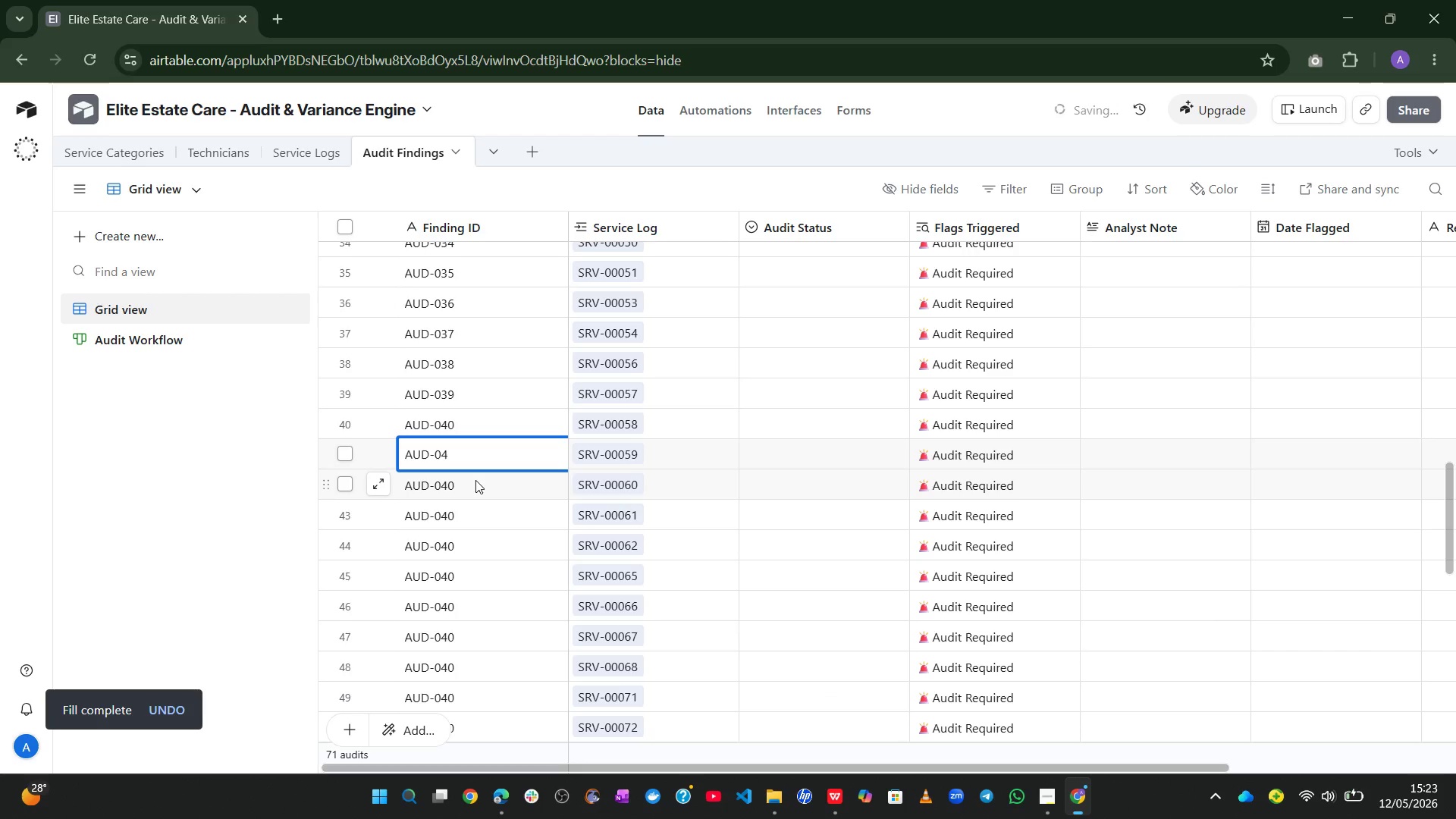 
key(1)
 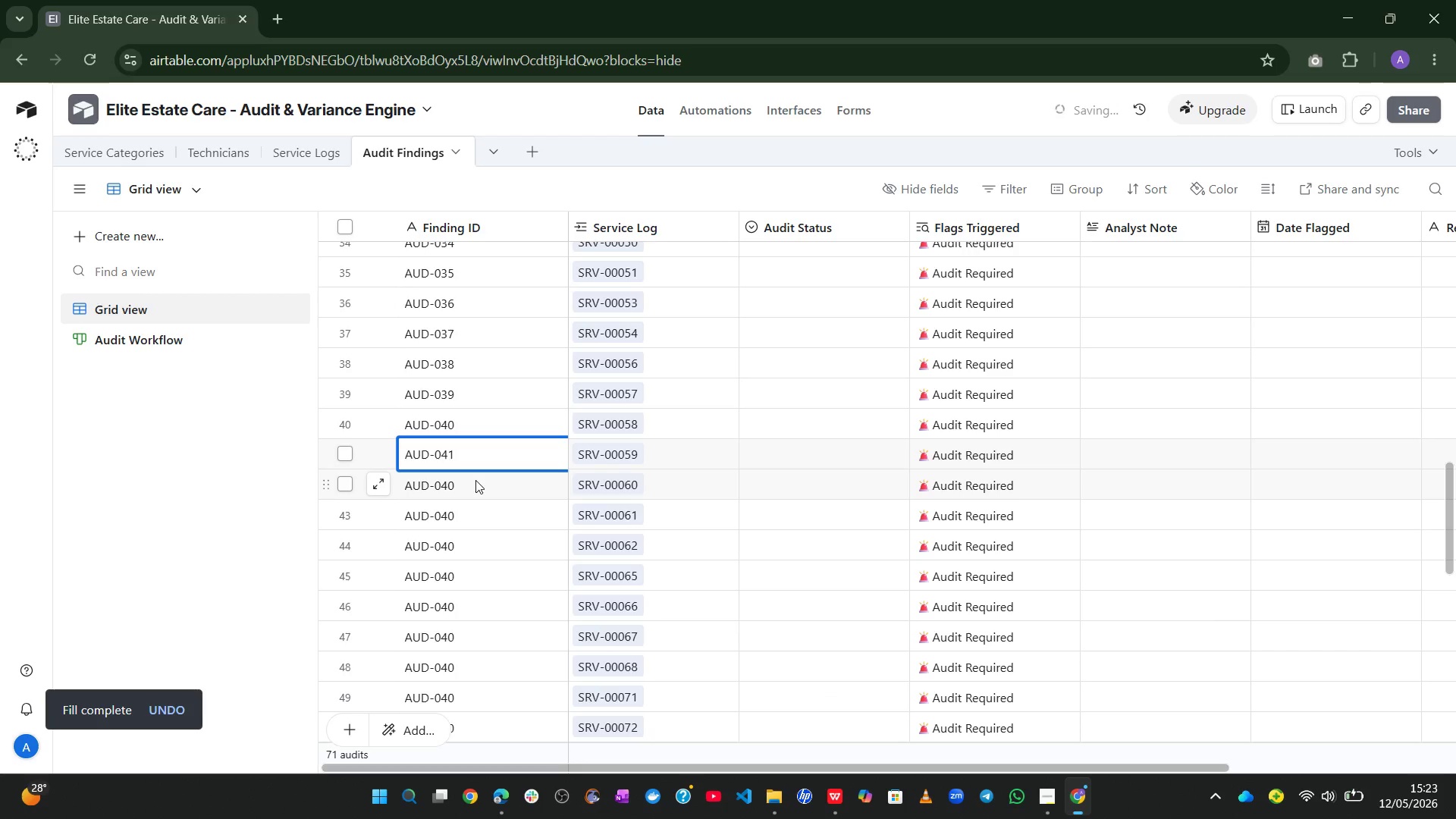 
left_click([475, 480])
 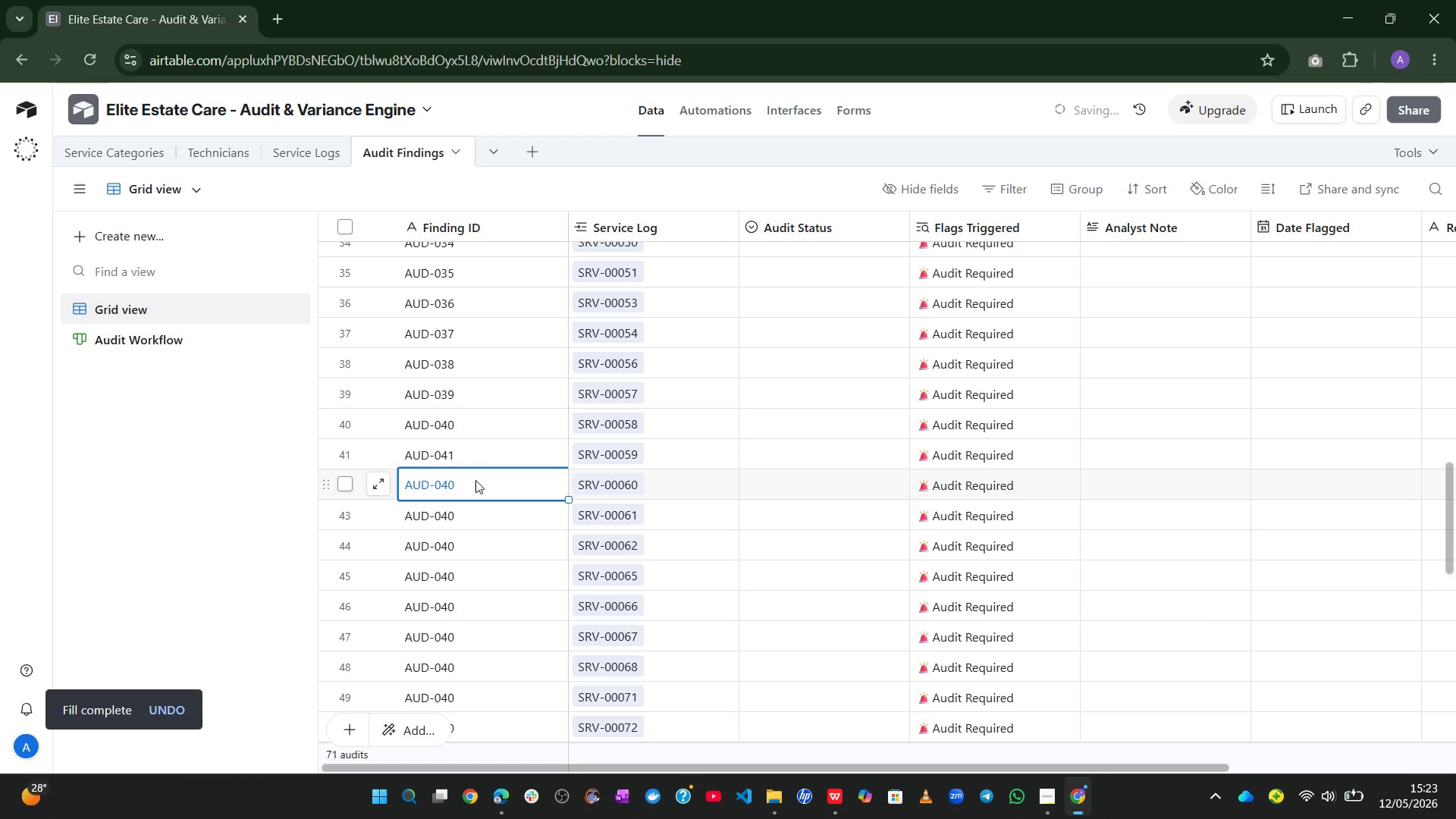 
left_click([475, 480])
 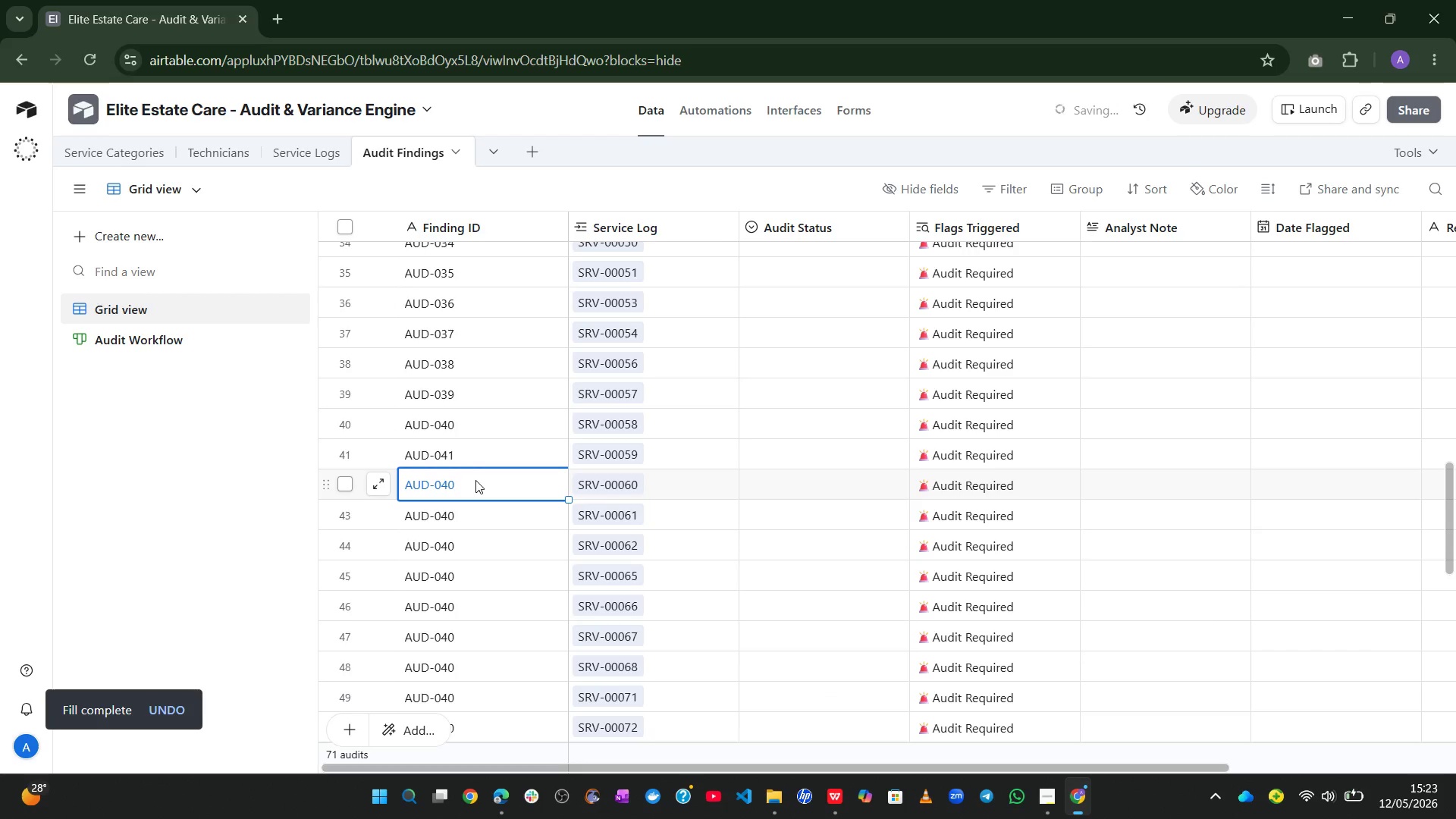 
double_click([475, 480])
 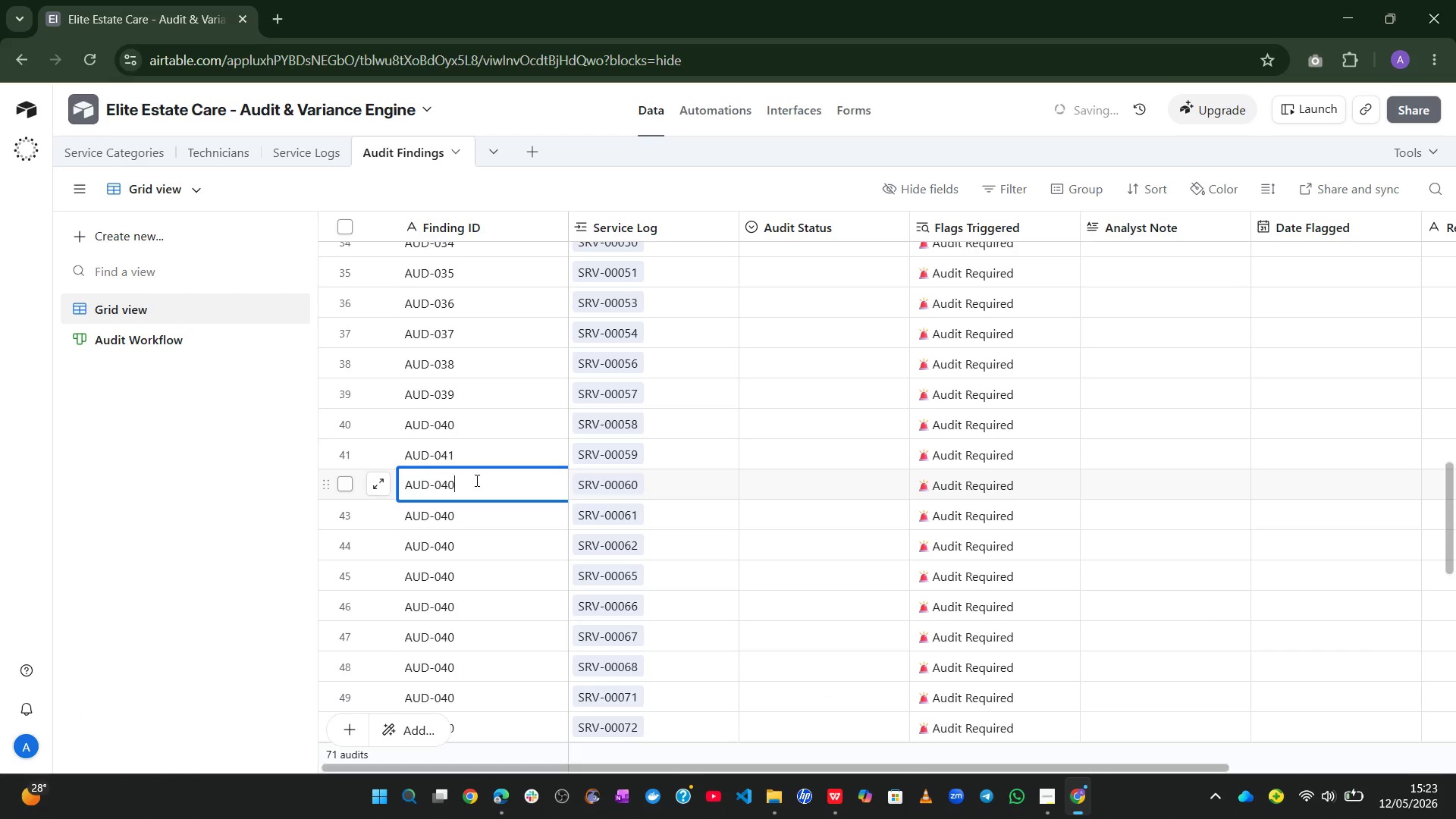 
key(Backspace)
 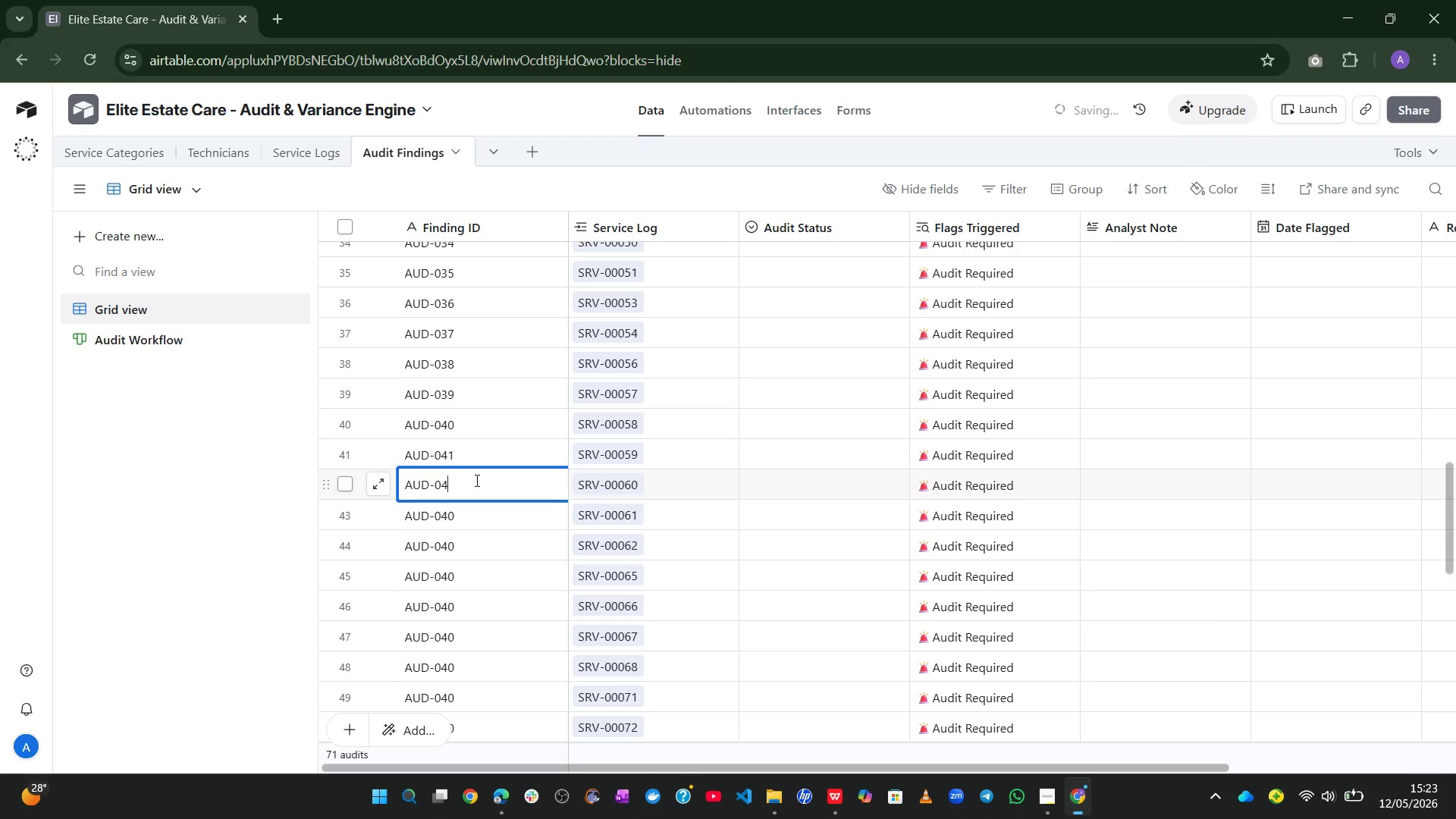 
key(2)
 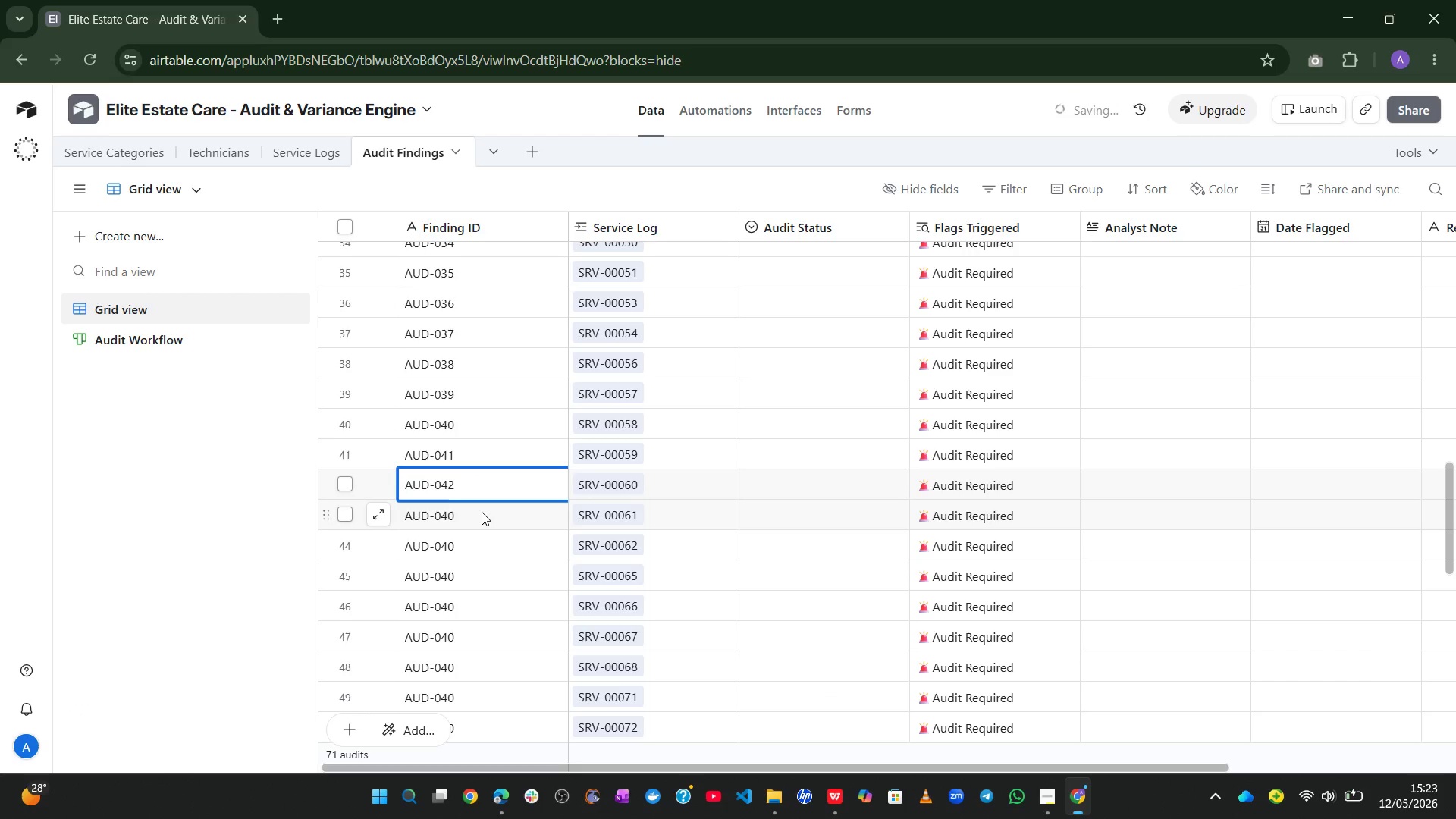 
double_click([482, 512])
 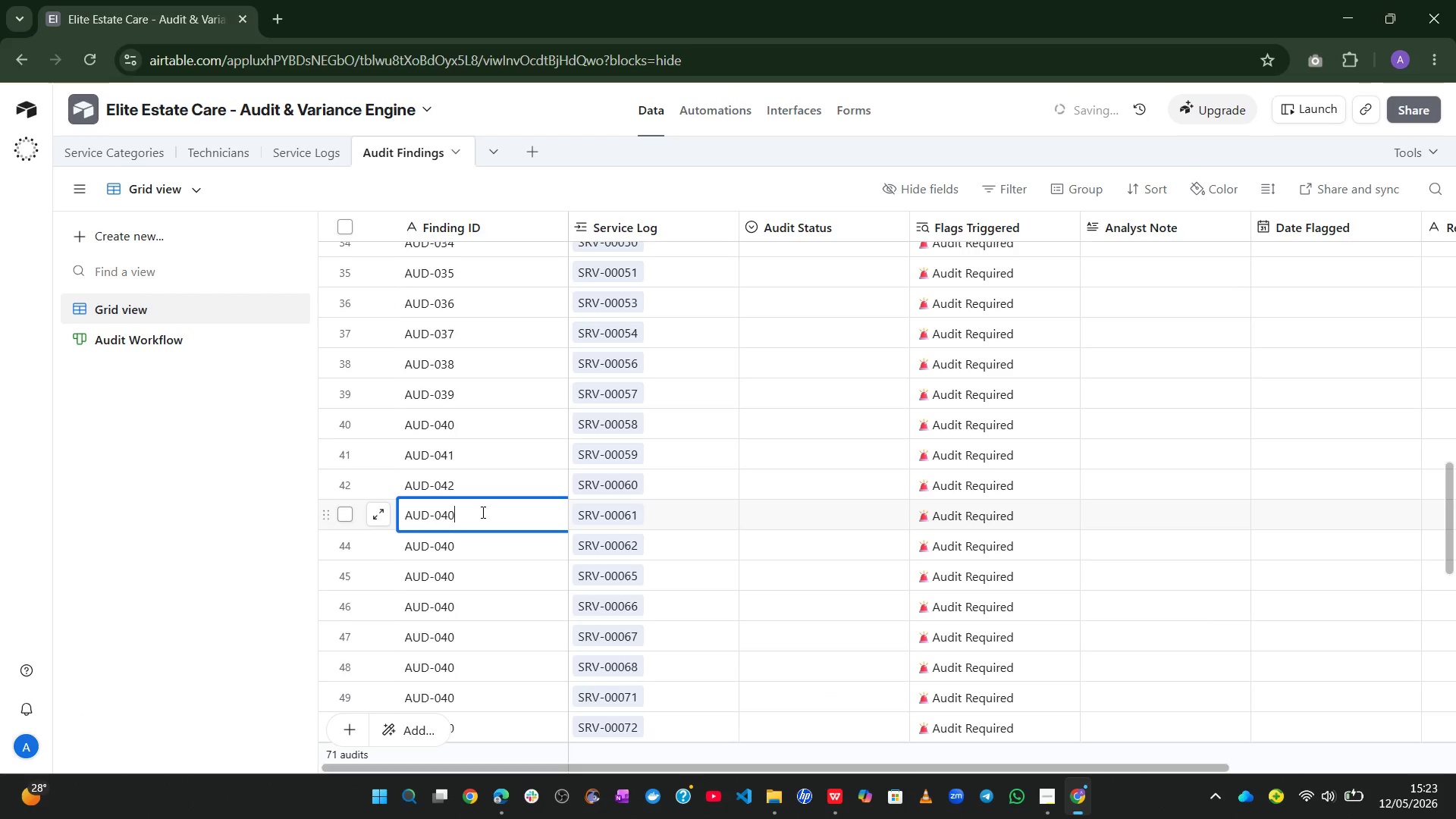 
key(Backspace)
 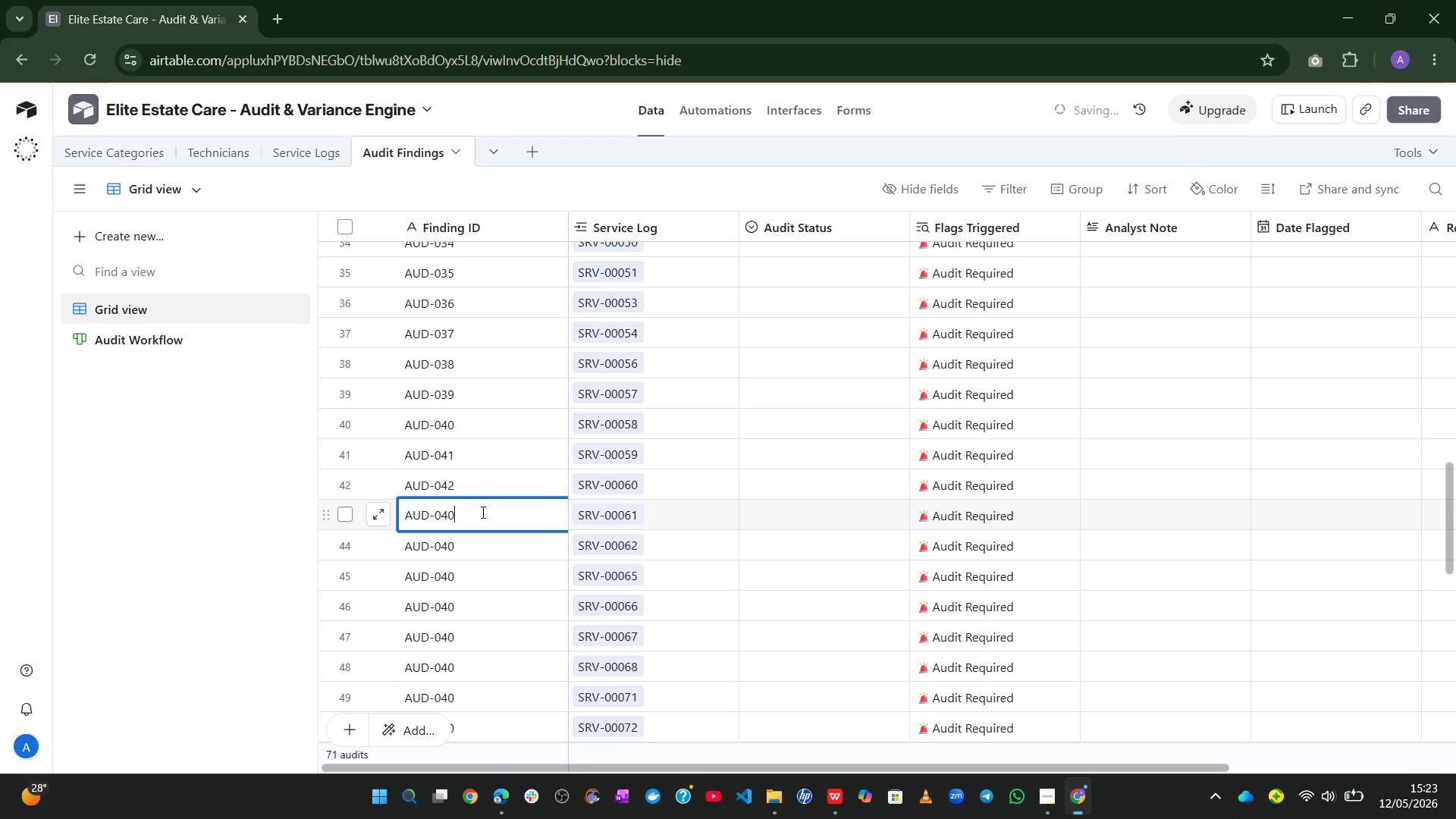 
key(3)
 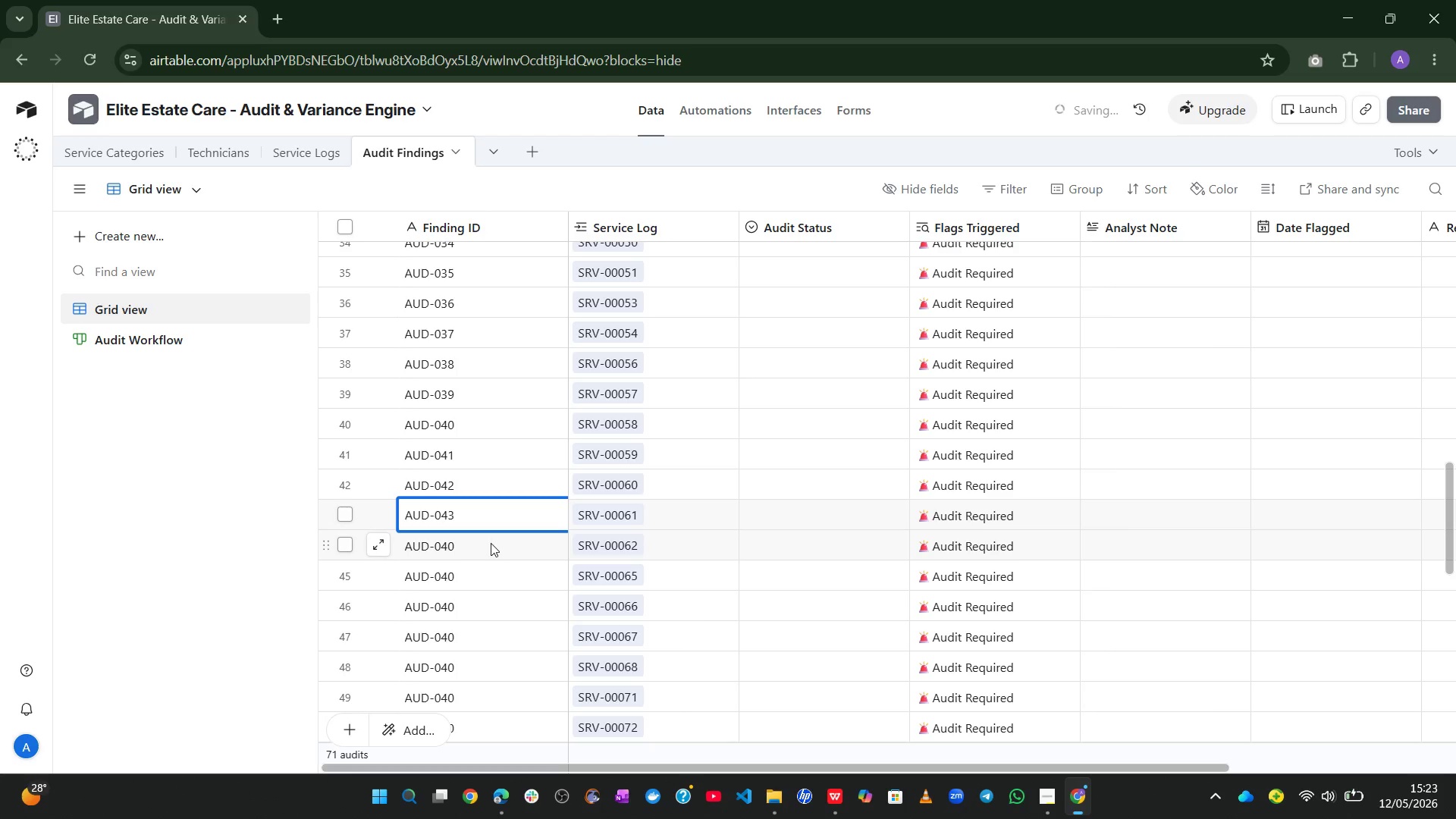 
double_click([491, 543])
 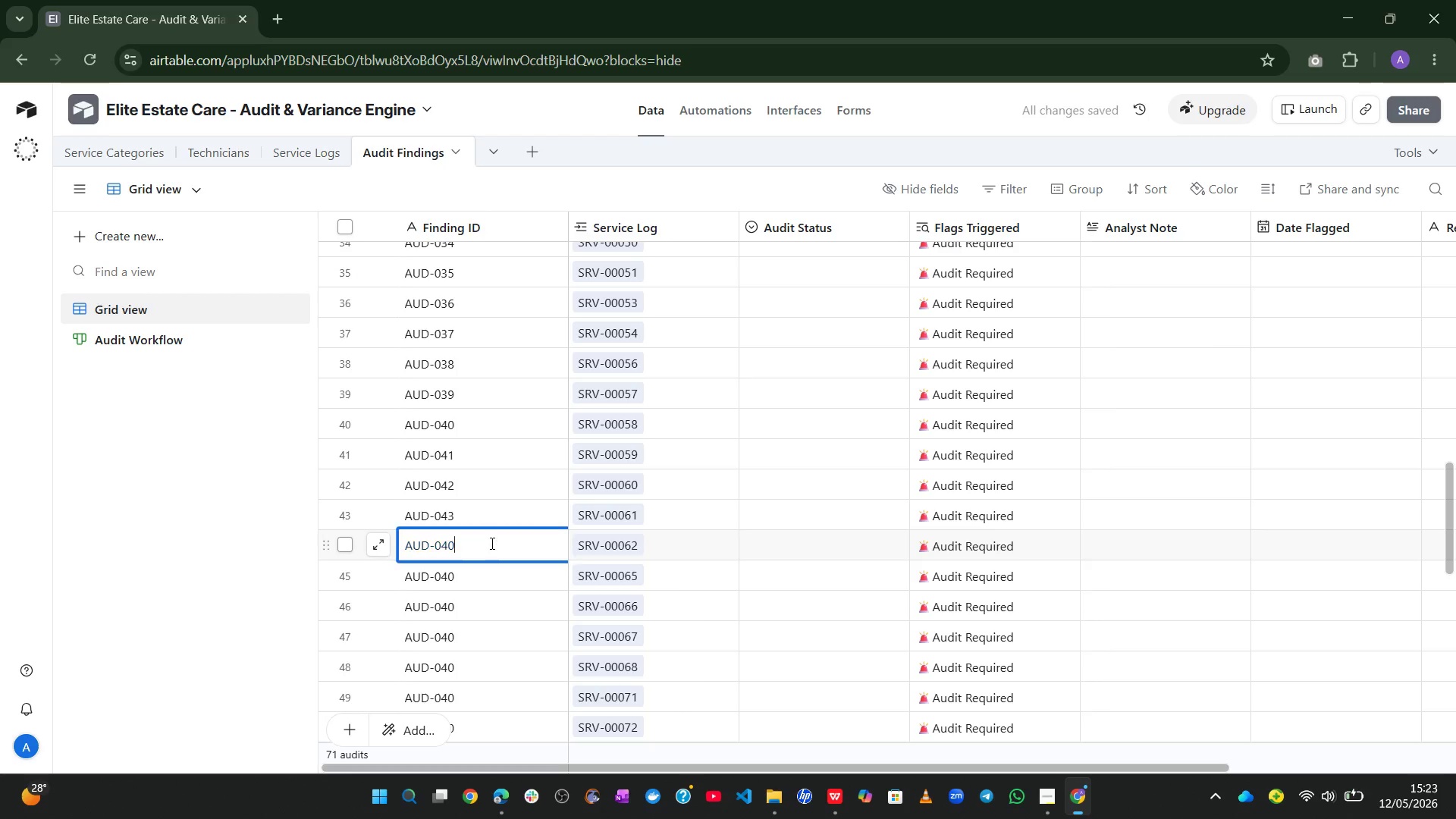 
key(Backspace)
 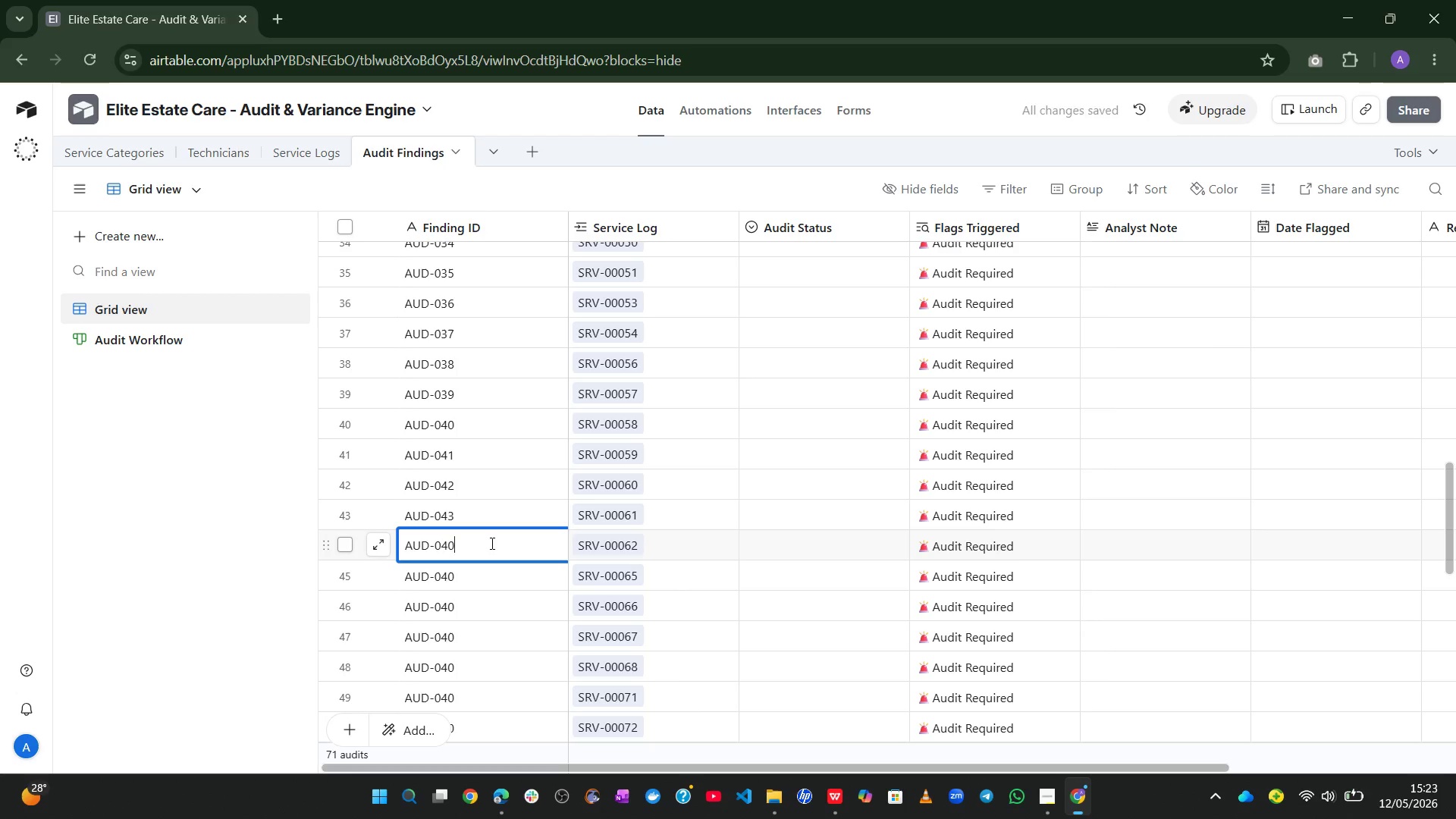 
key(4)
 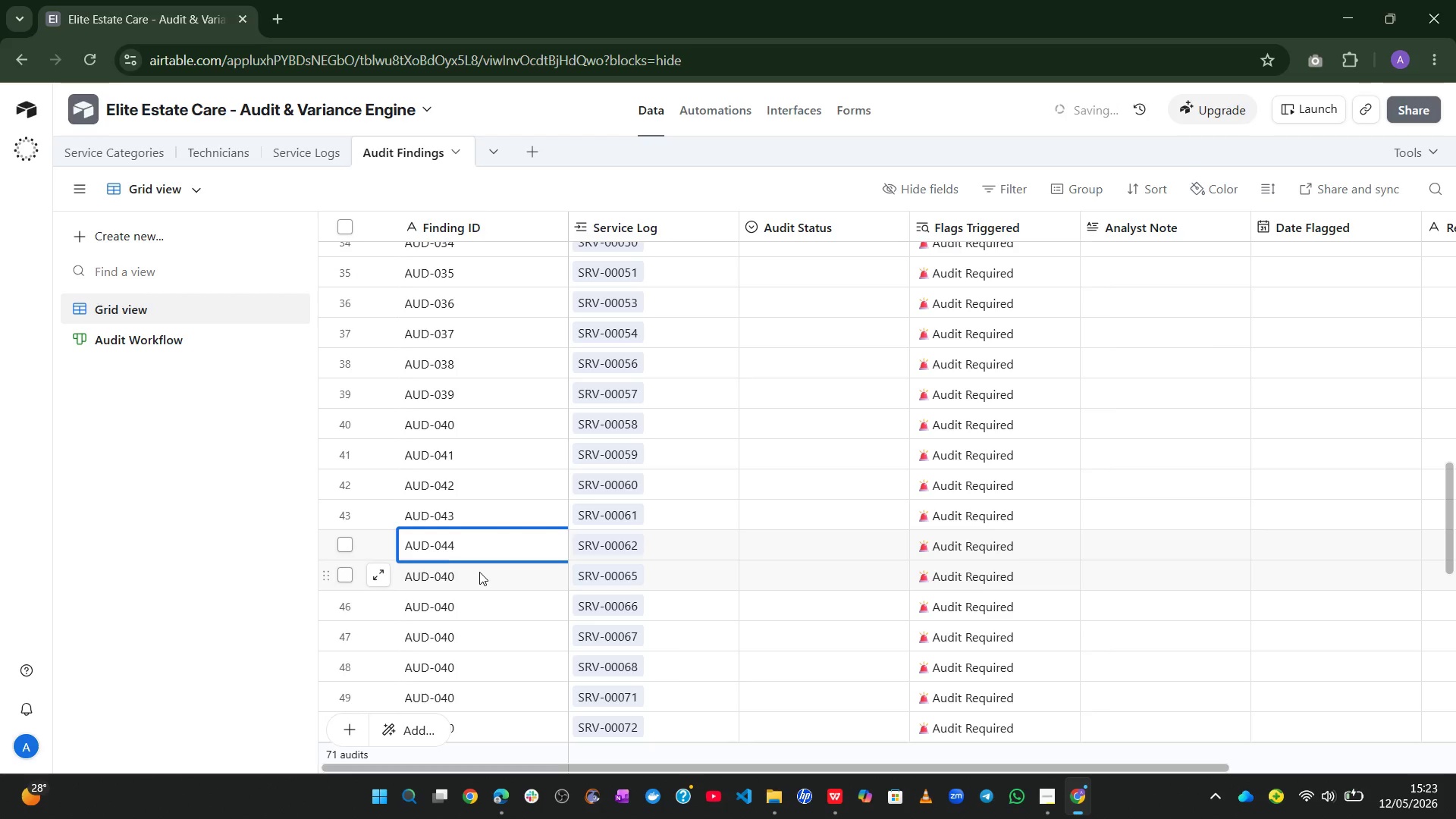 
double_click([479, 572])
 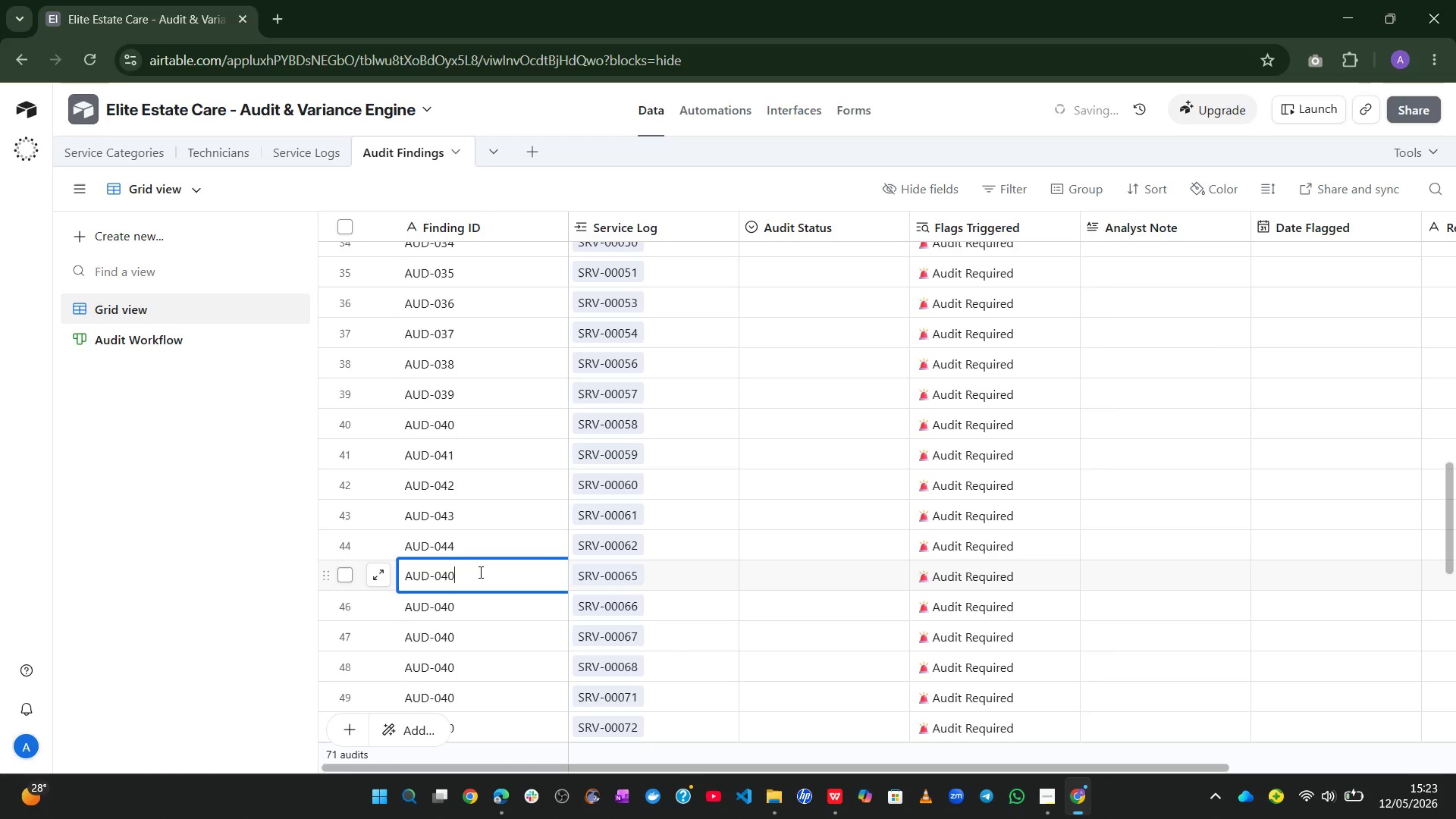 
key(Backspace)
 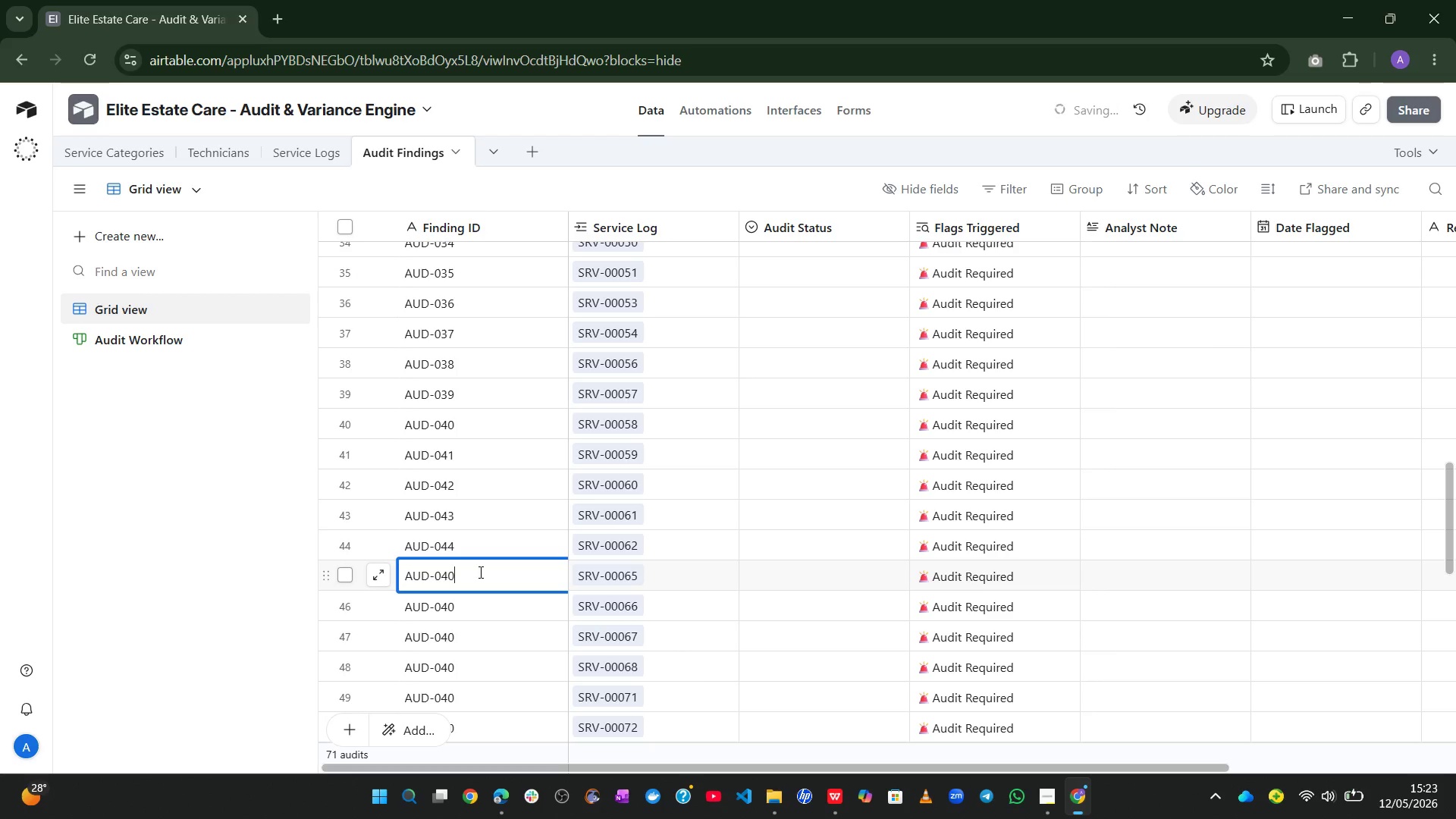 
key(5)
 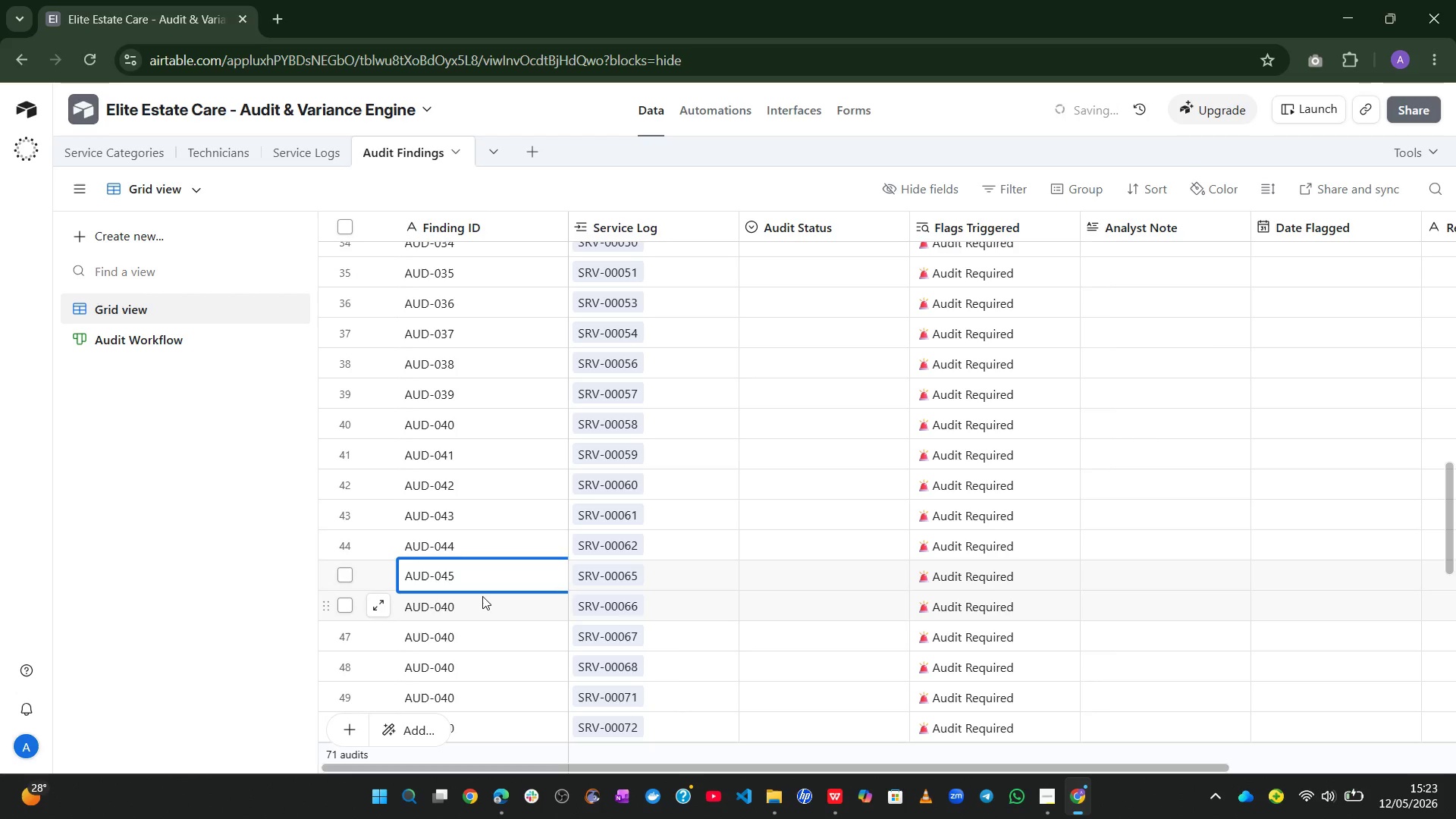 
double_click([482, 596])
 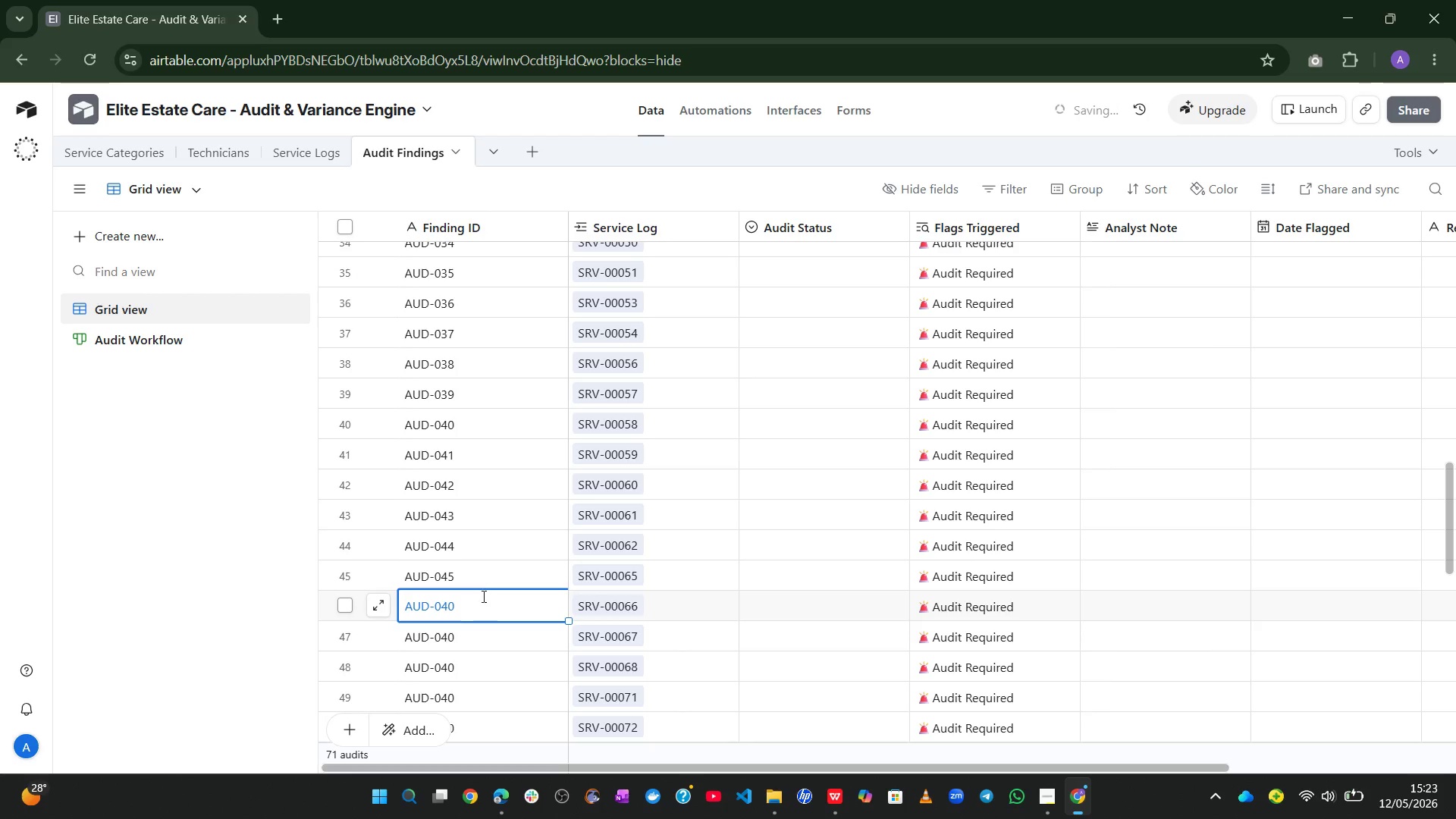 
key(Backspace)
 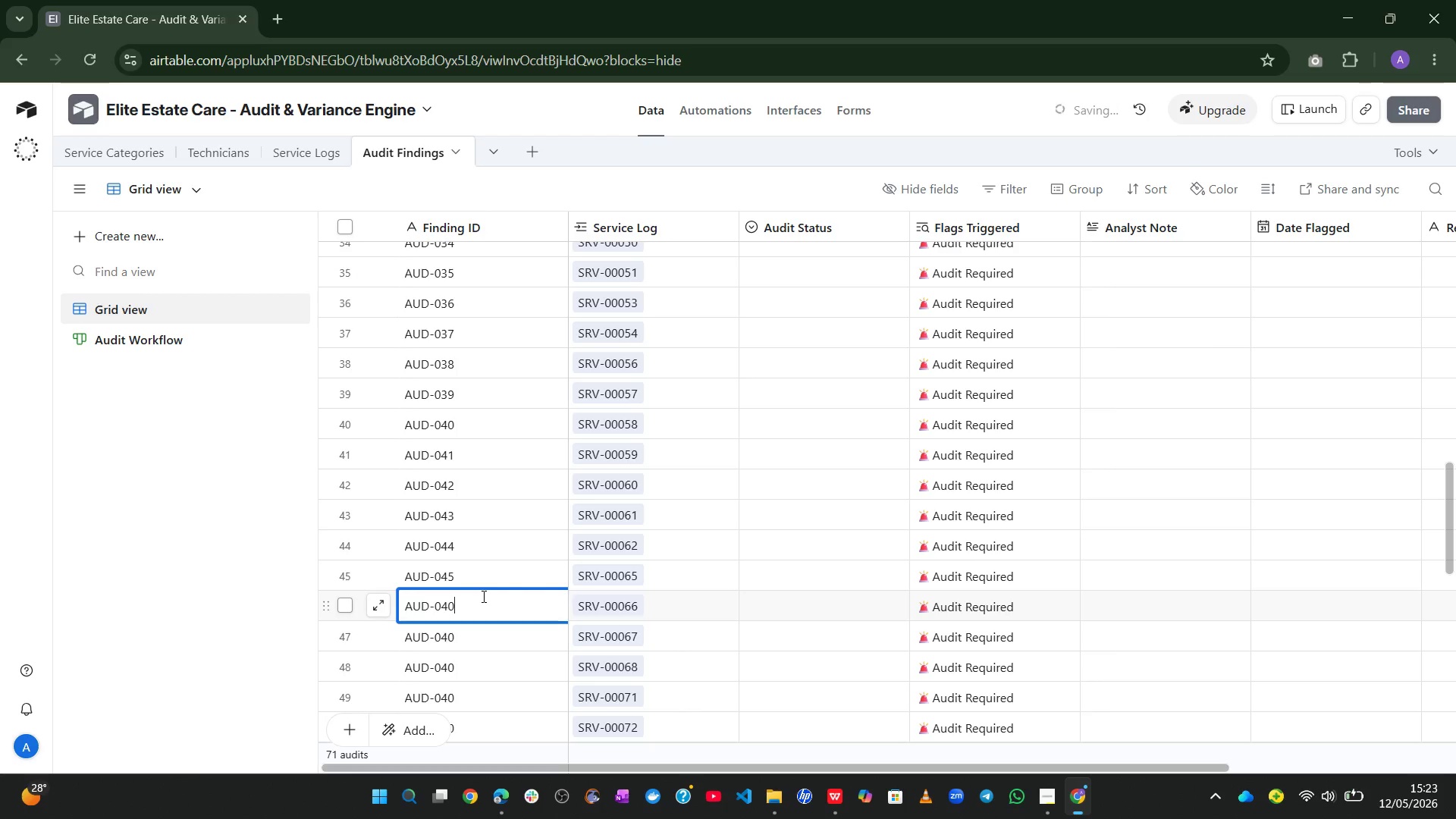 
key(6)
 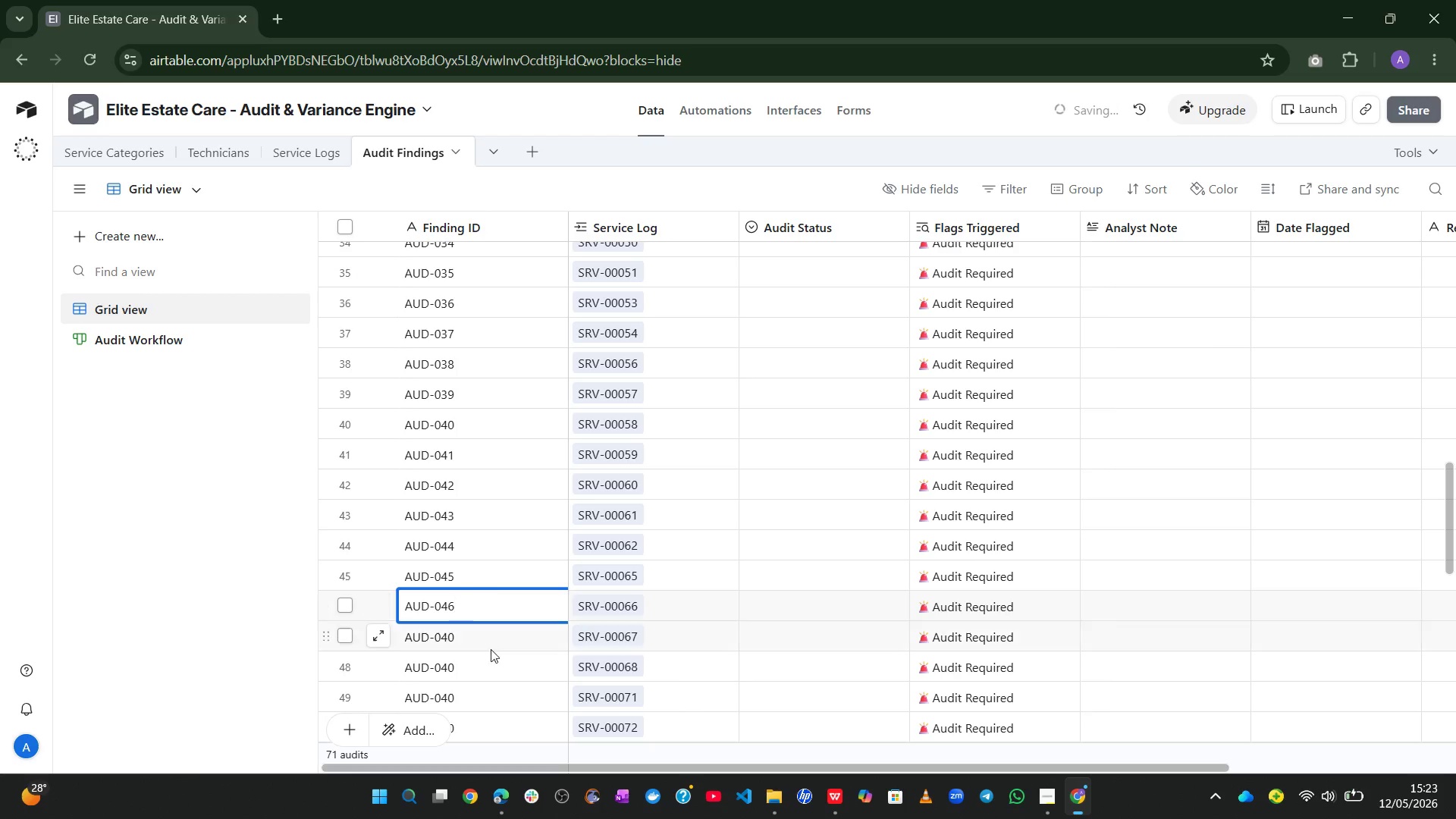 
left_click([491, 654])
 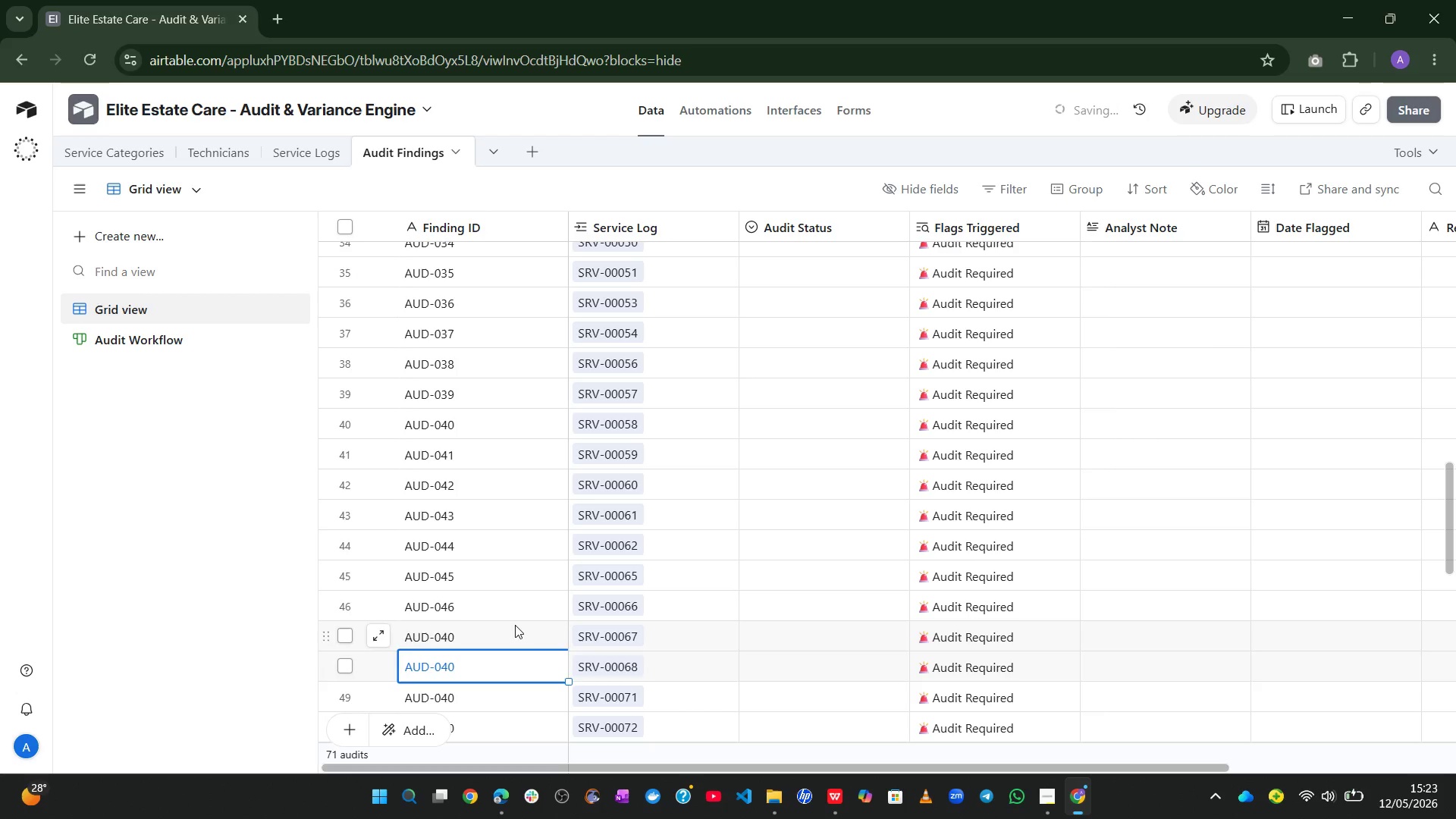 
double_click([515, 625])
 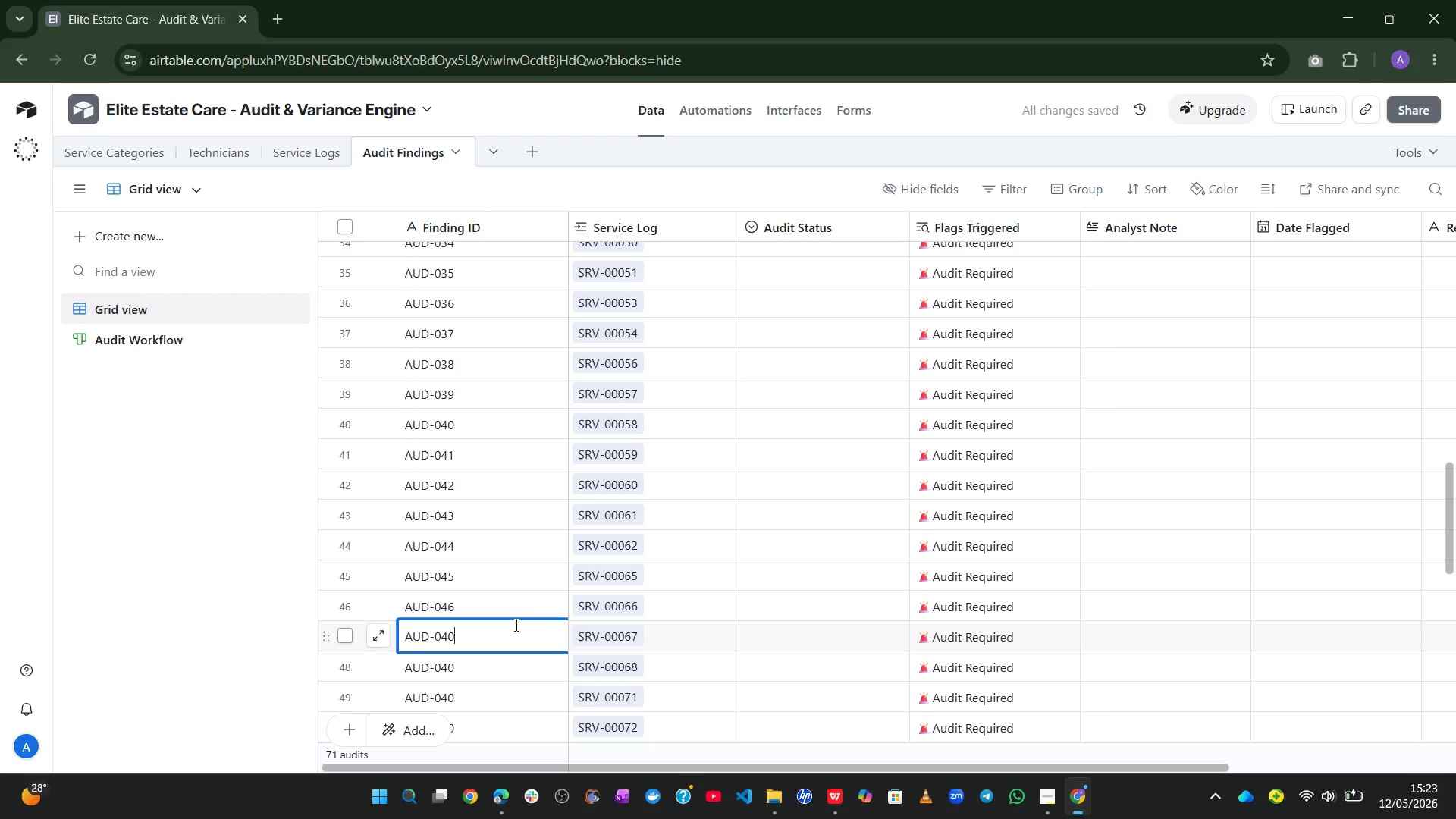 
key(Backspace)
 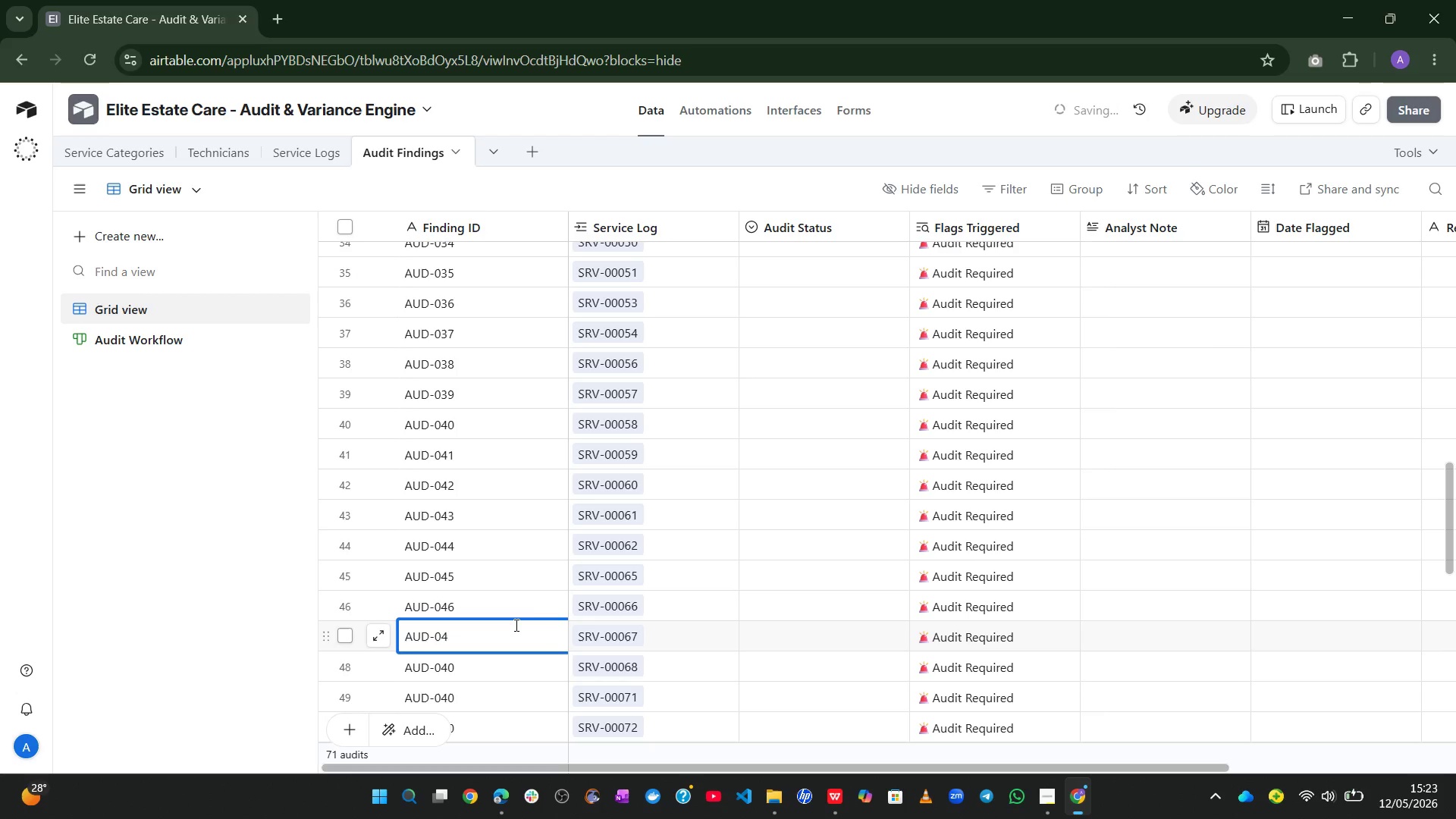 
key(7)
 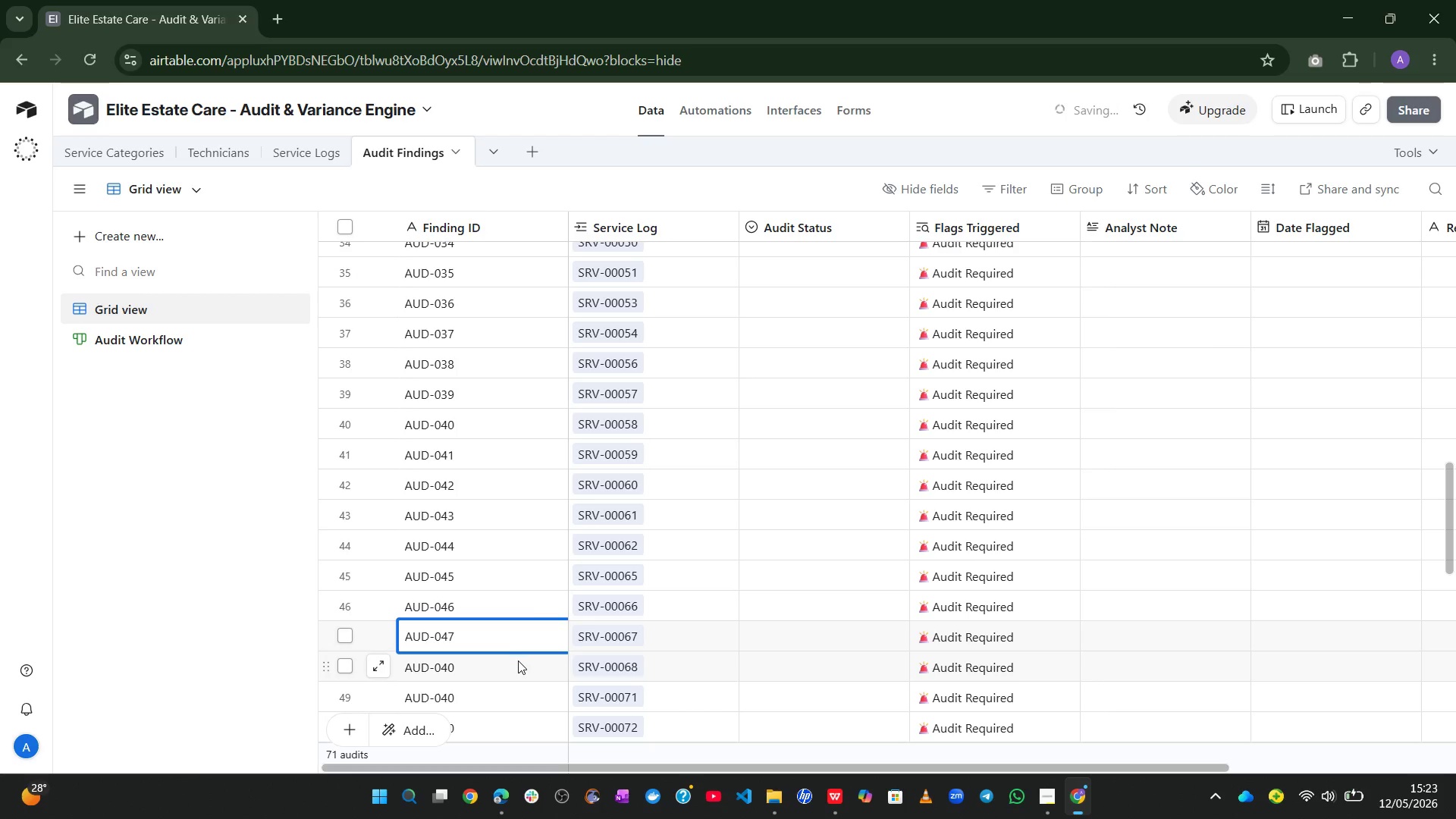 
double_click([518, 661])
 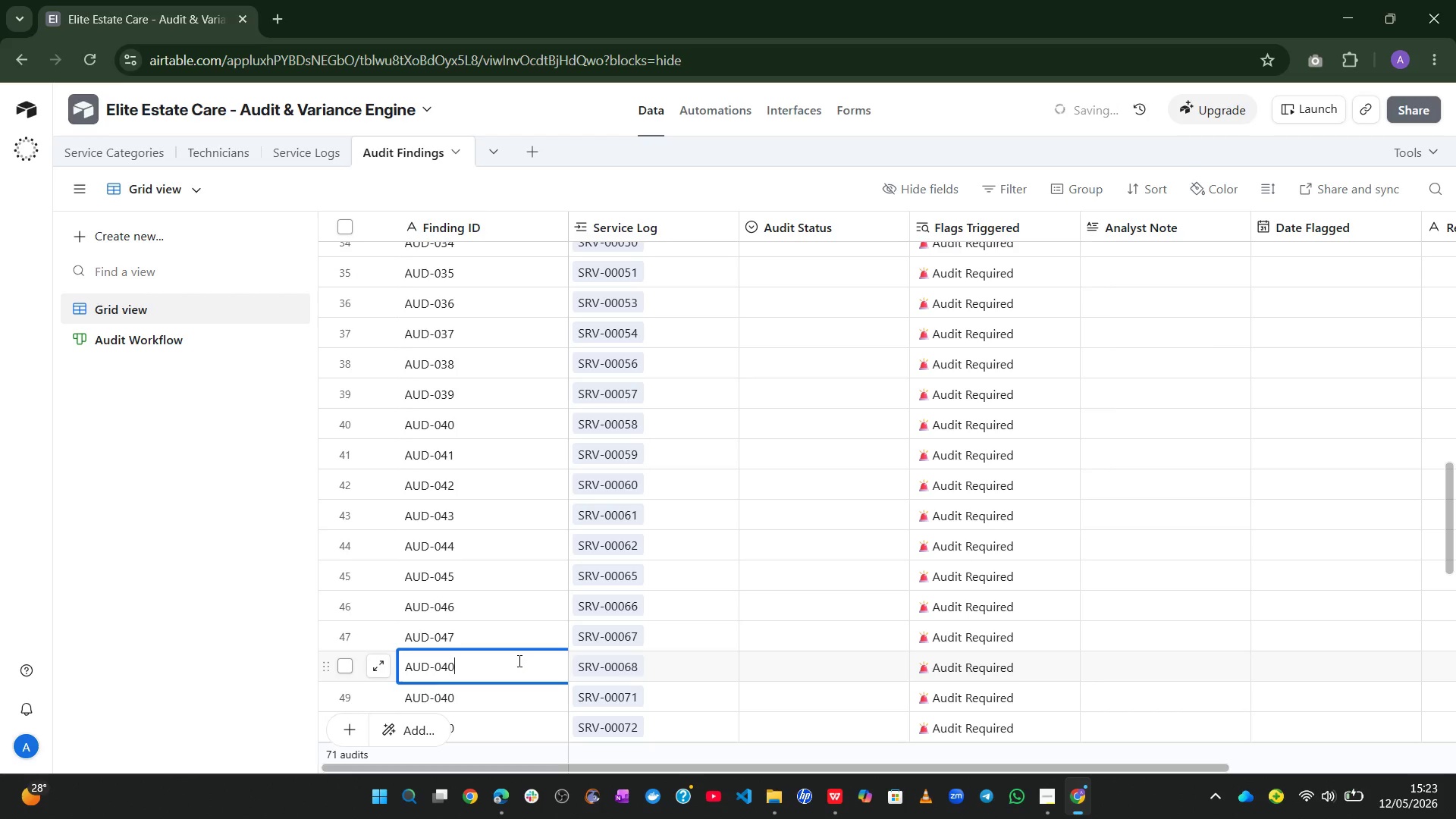 
key(Backspace)
 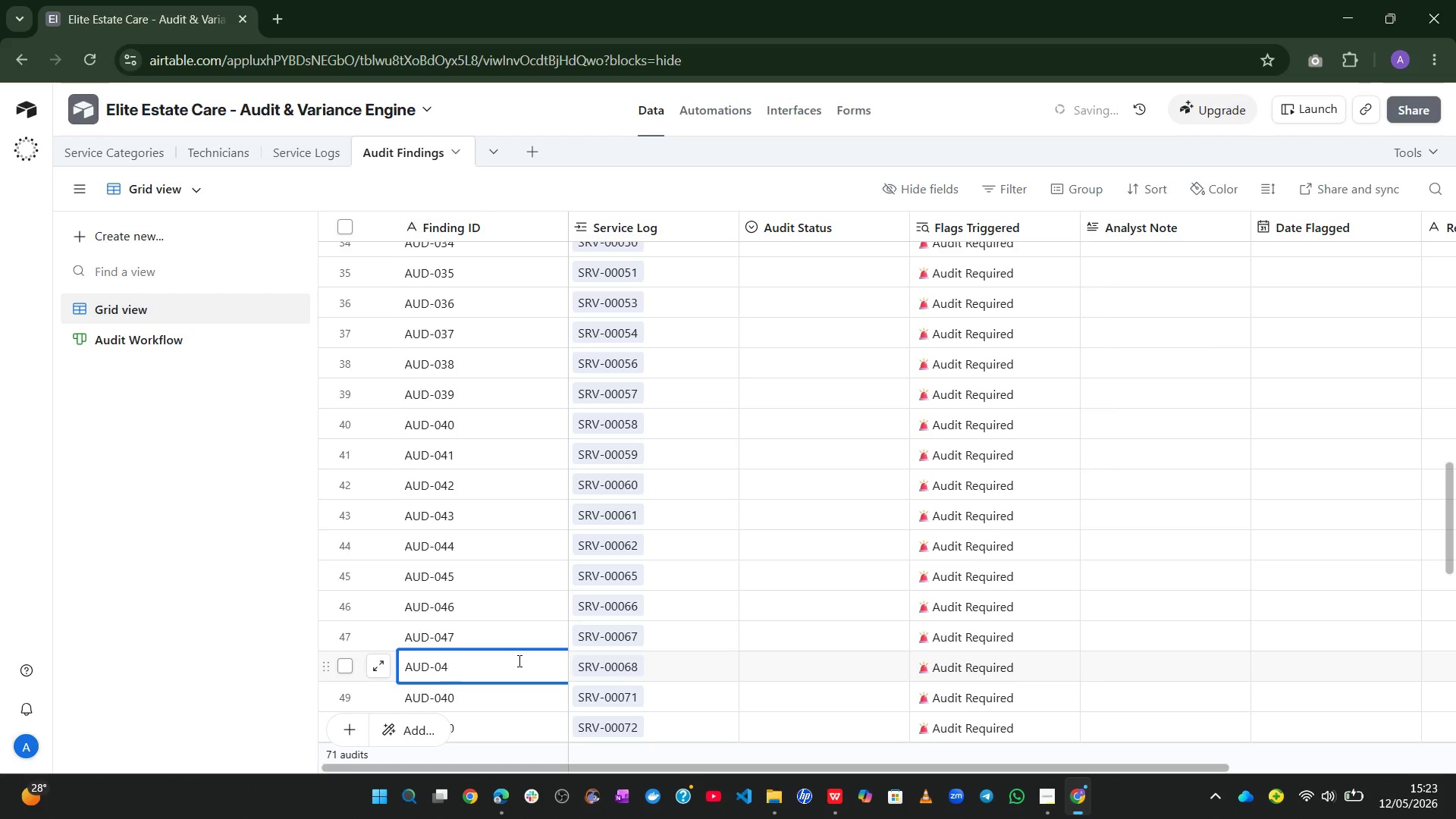 
key(8)
 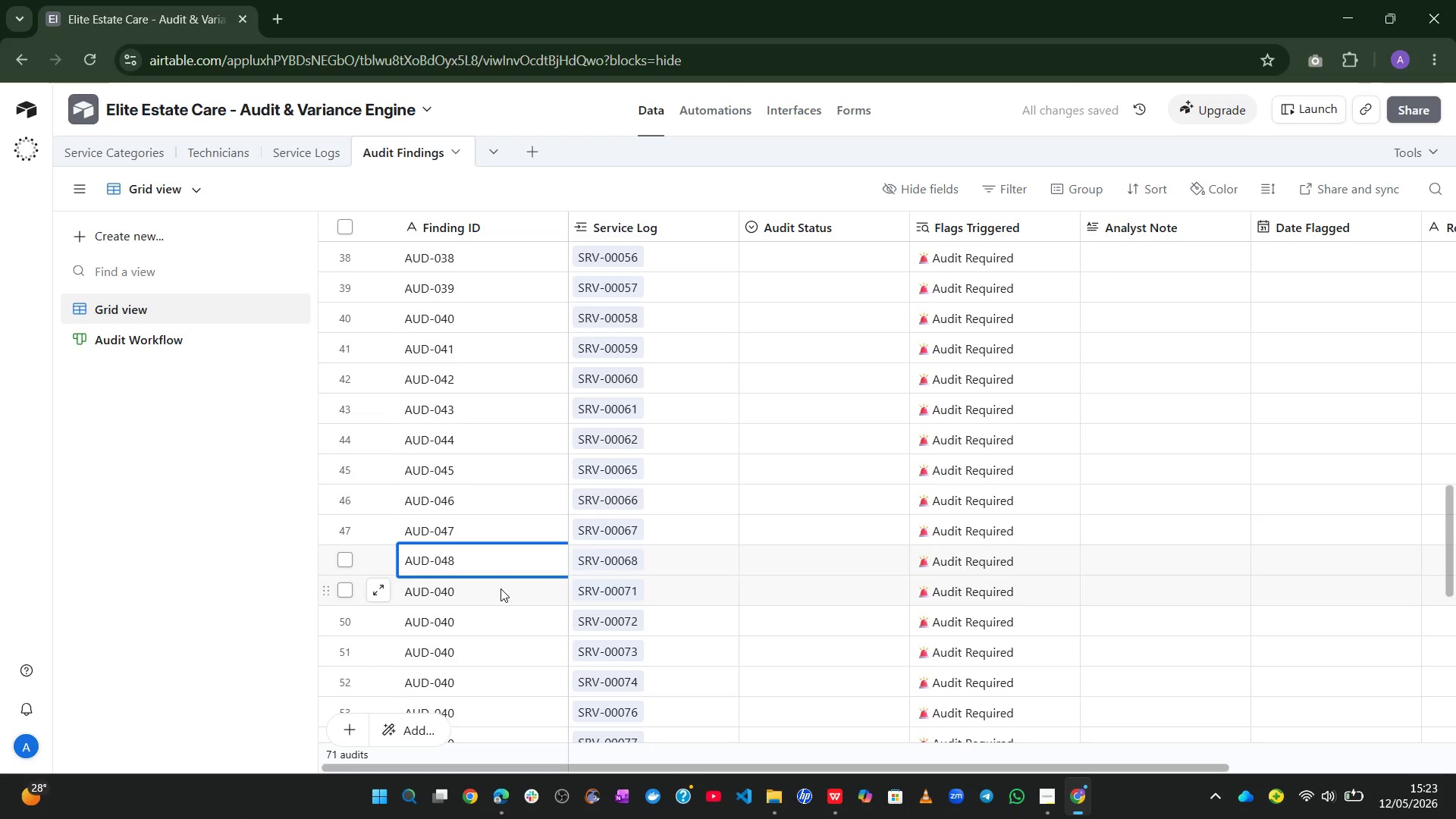 
double_click([500, 588])
 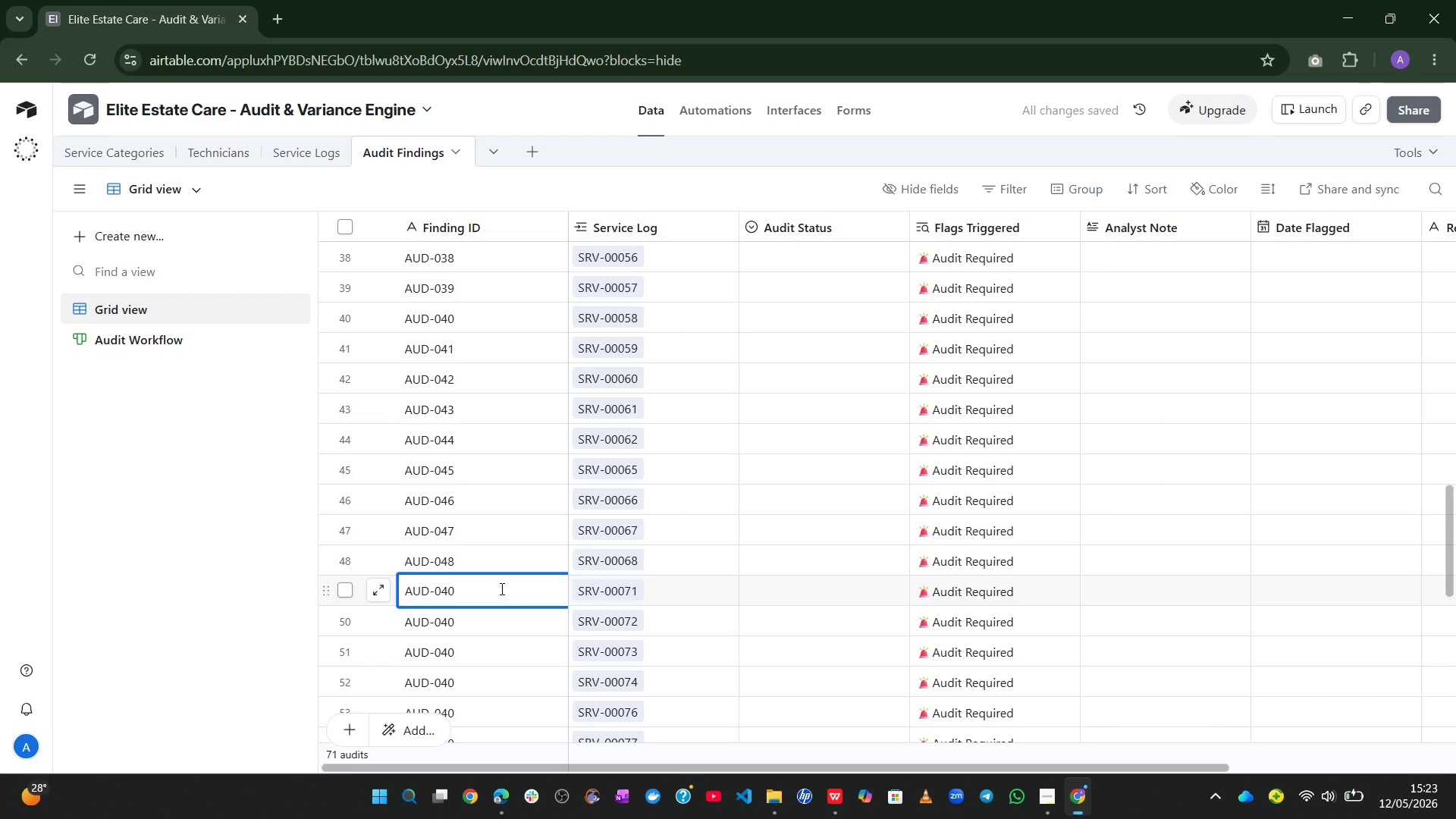 
key(9)
 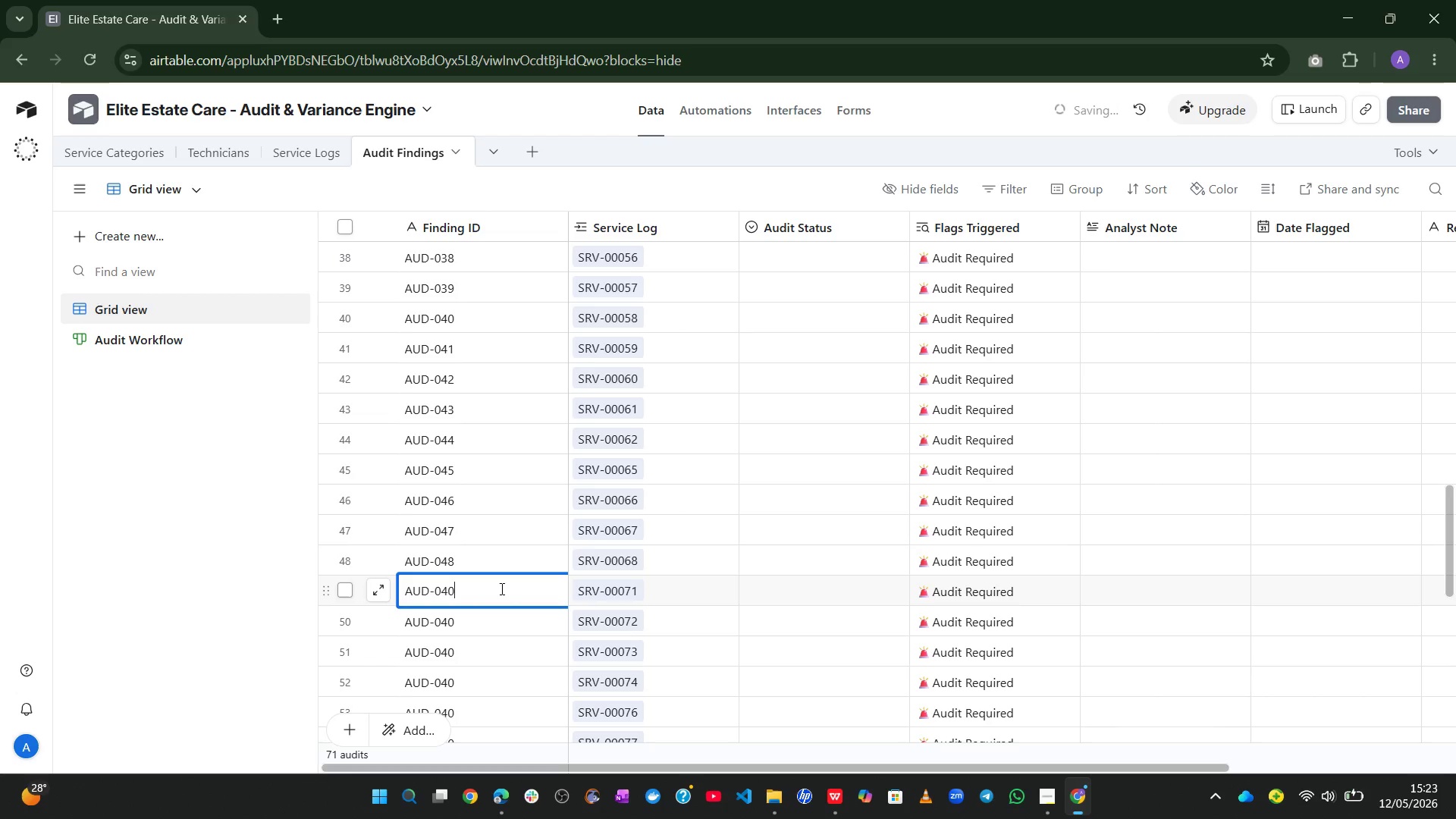 
key(Backspace)
 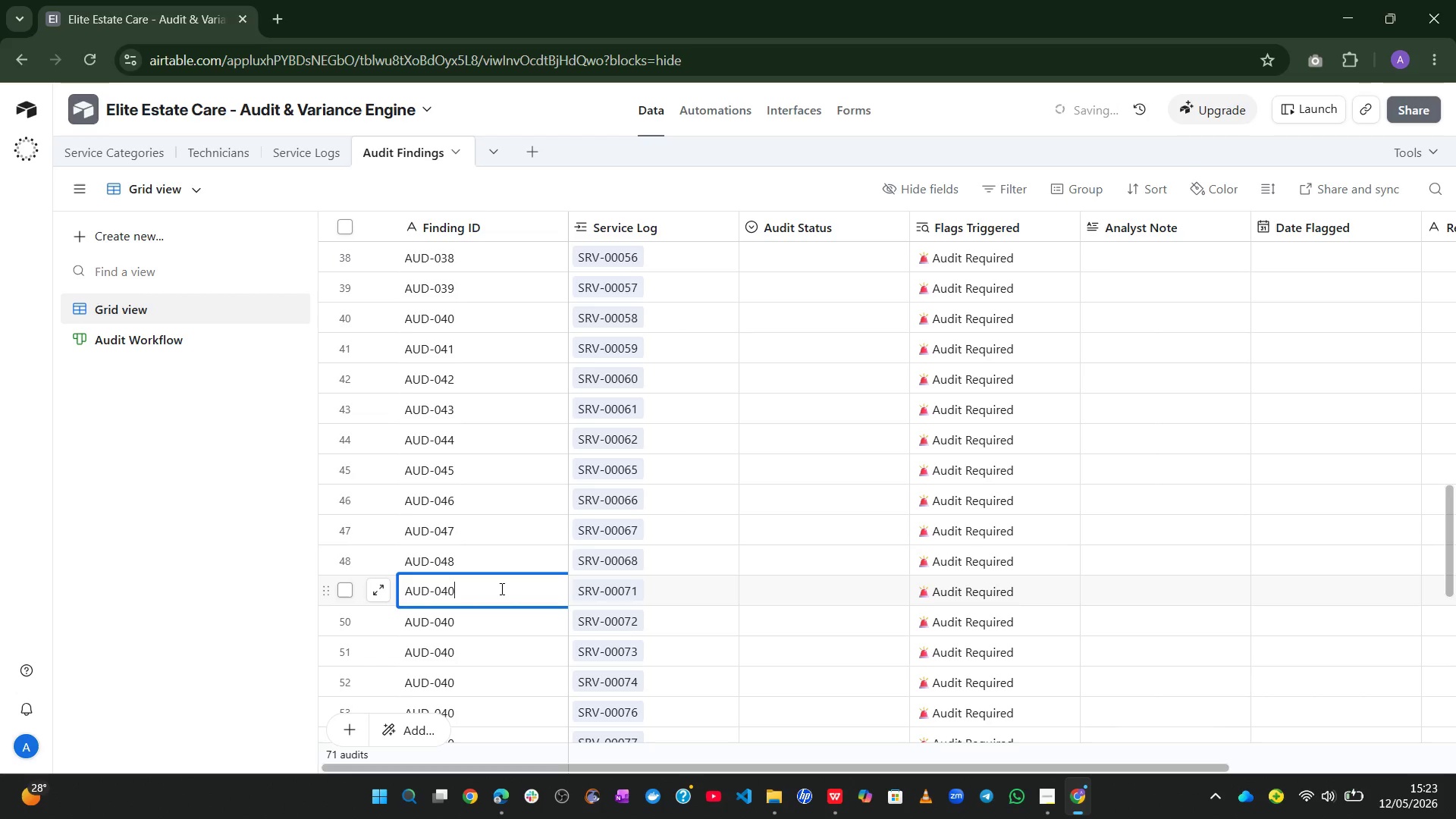 
key(9)
 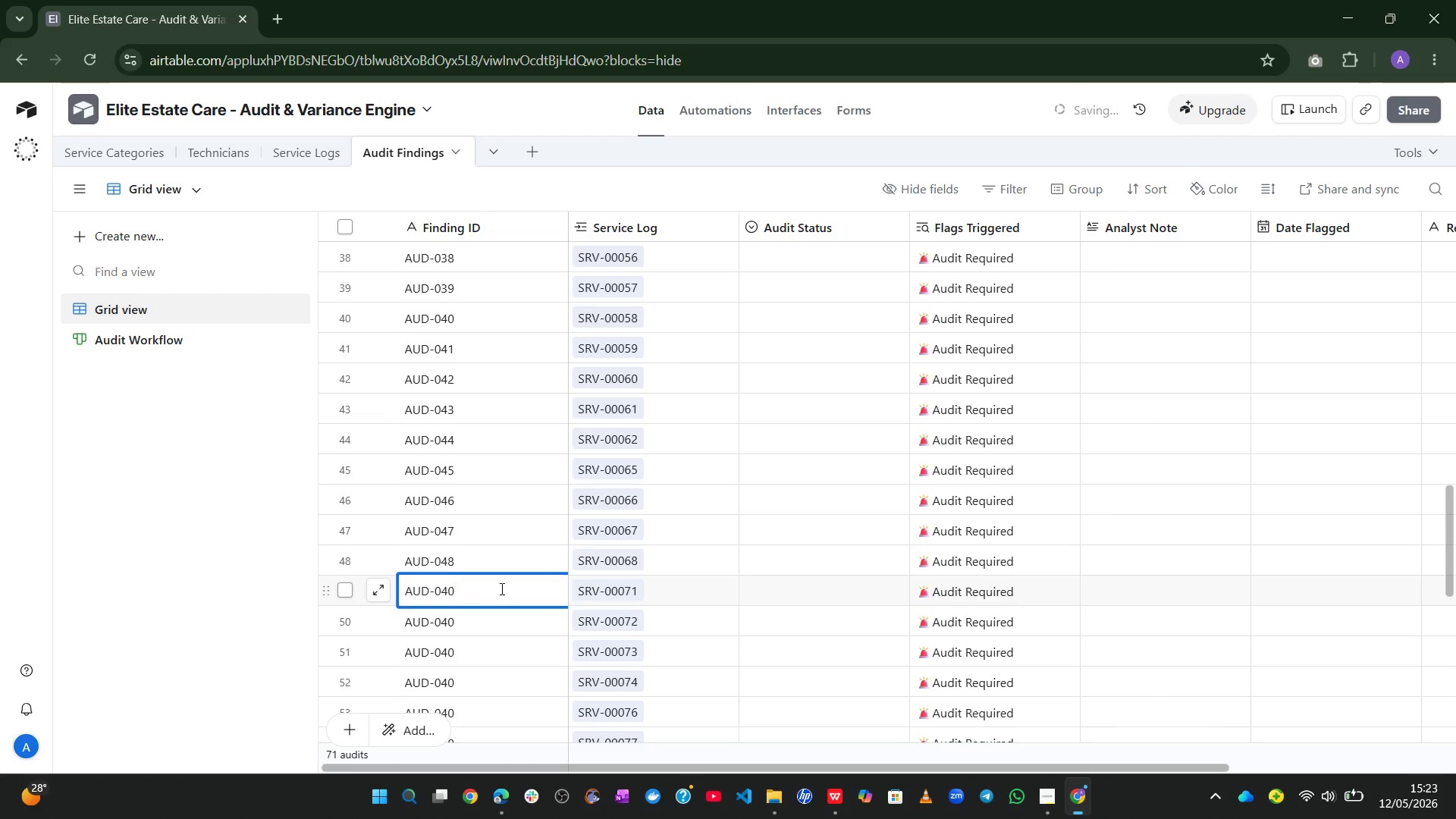 
key(Backspace)
 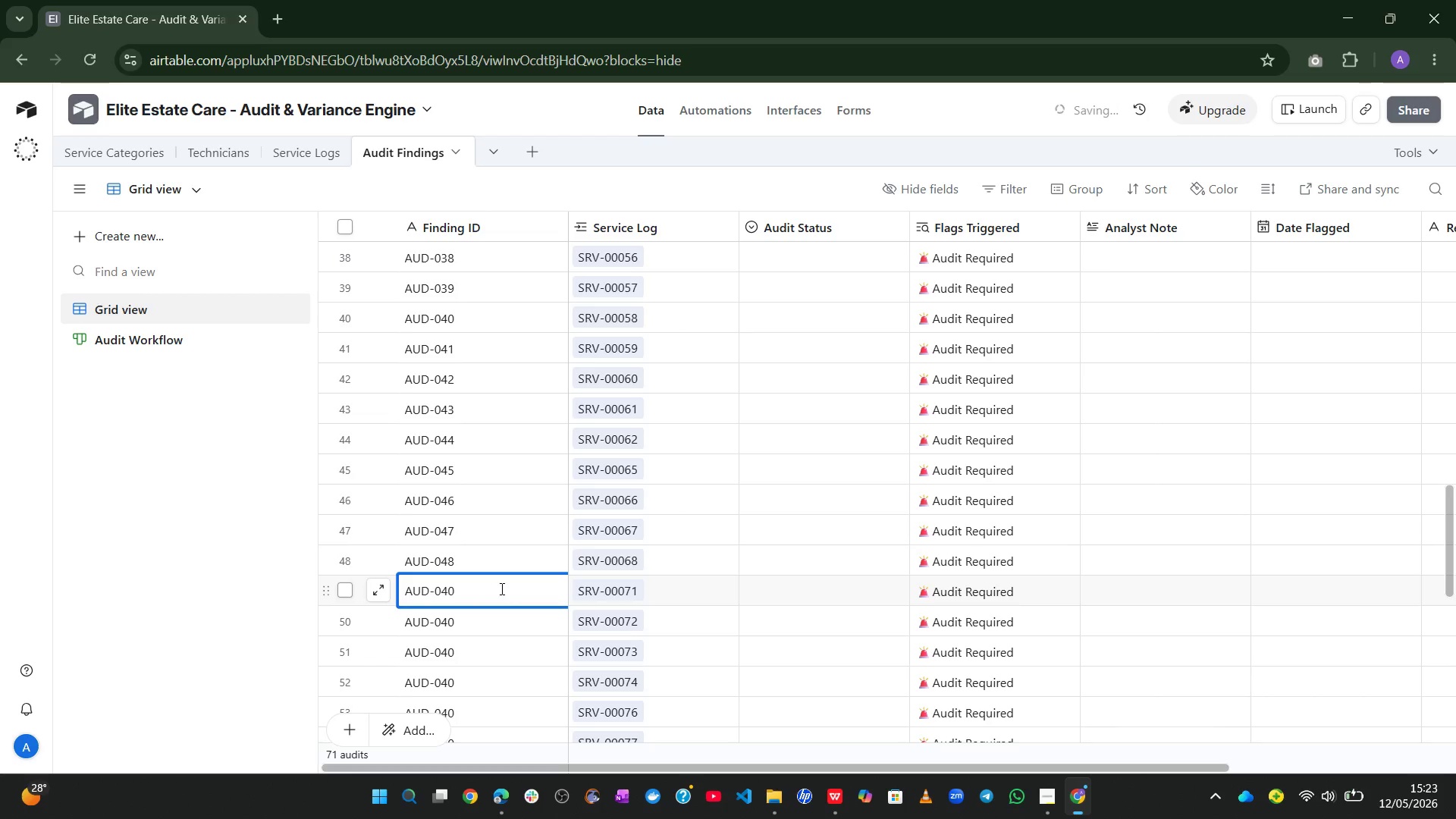 
key(9)
 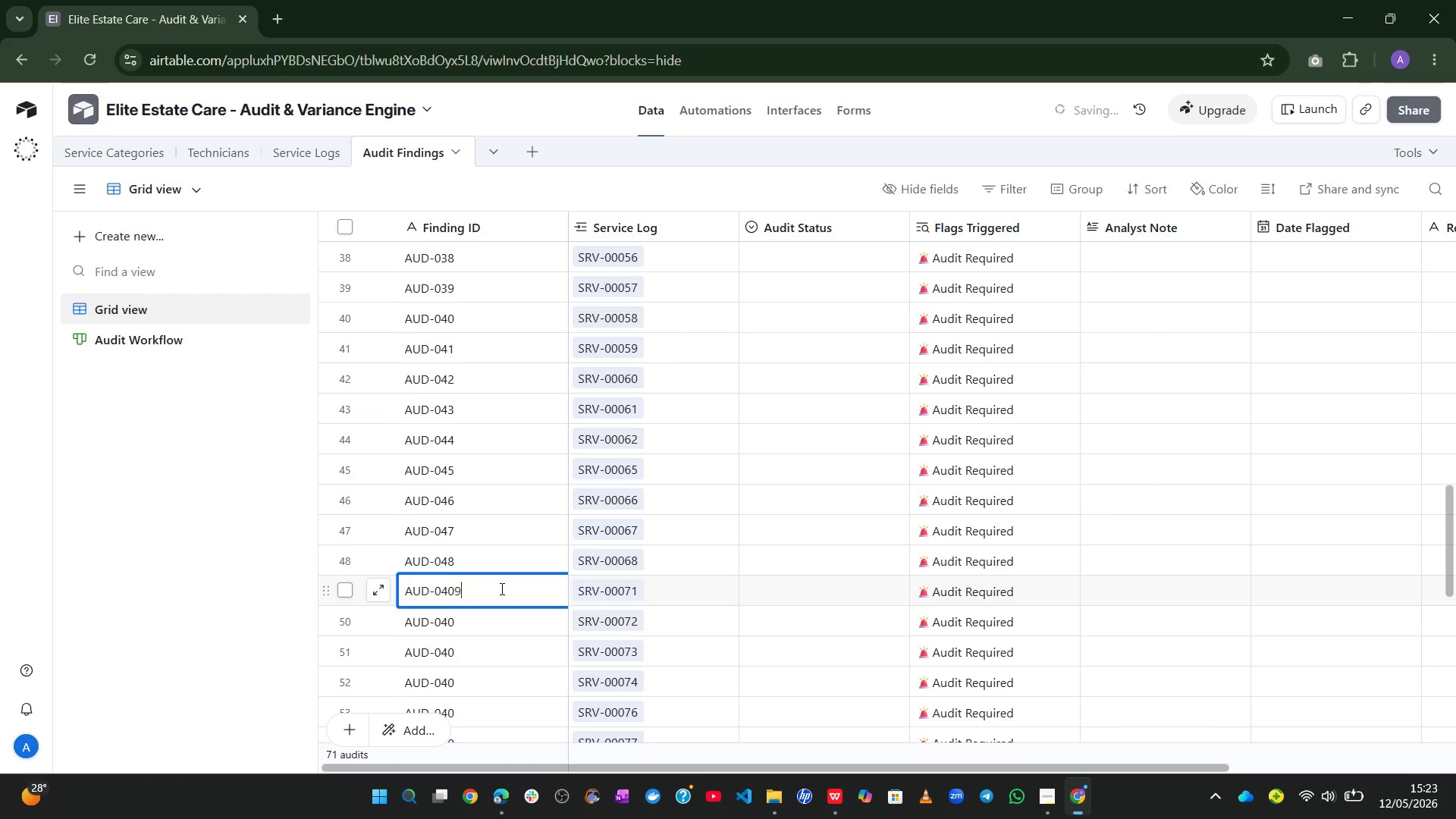 
key(Backspace)
 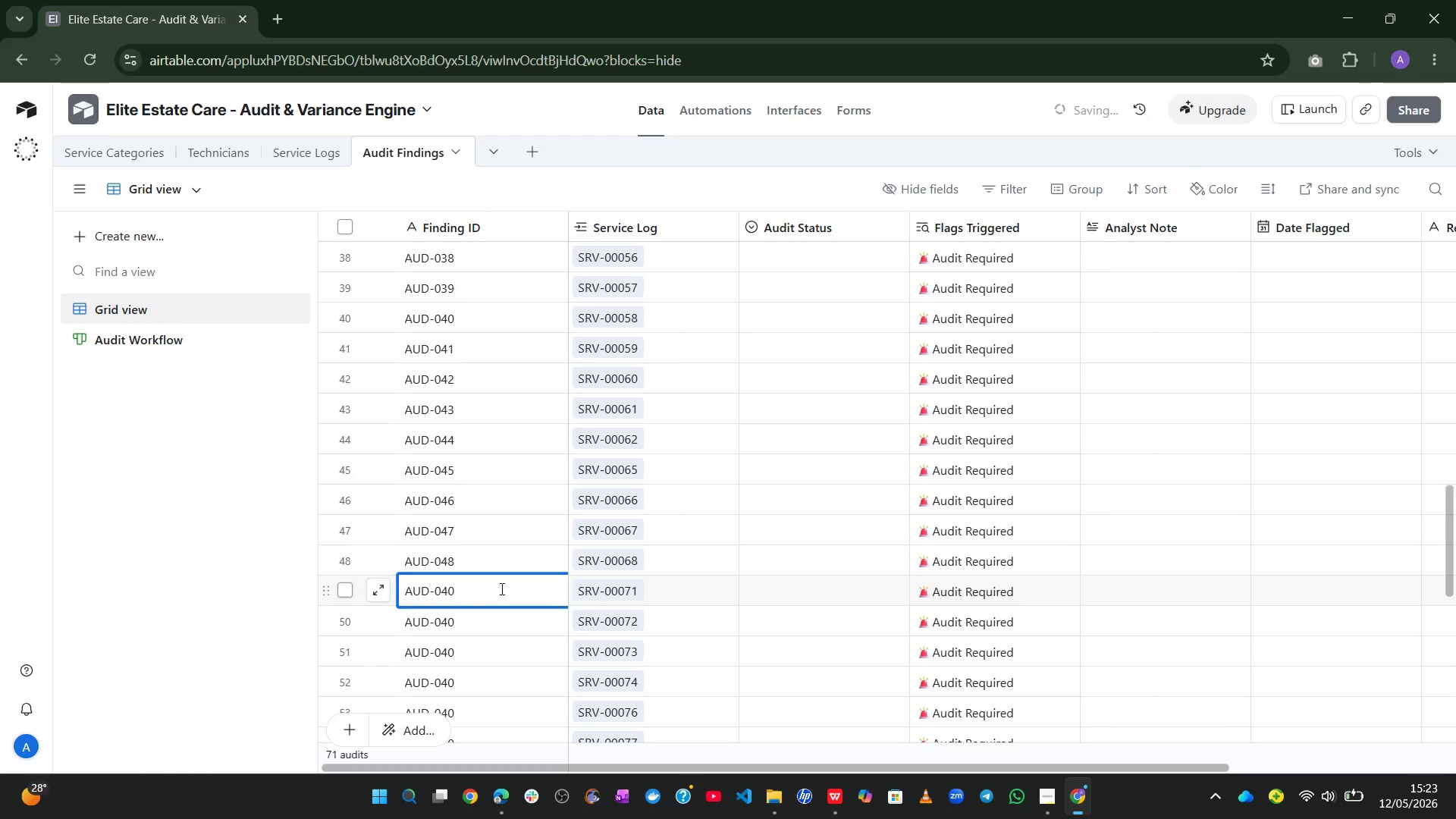 
key(Backspace)
 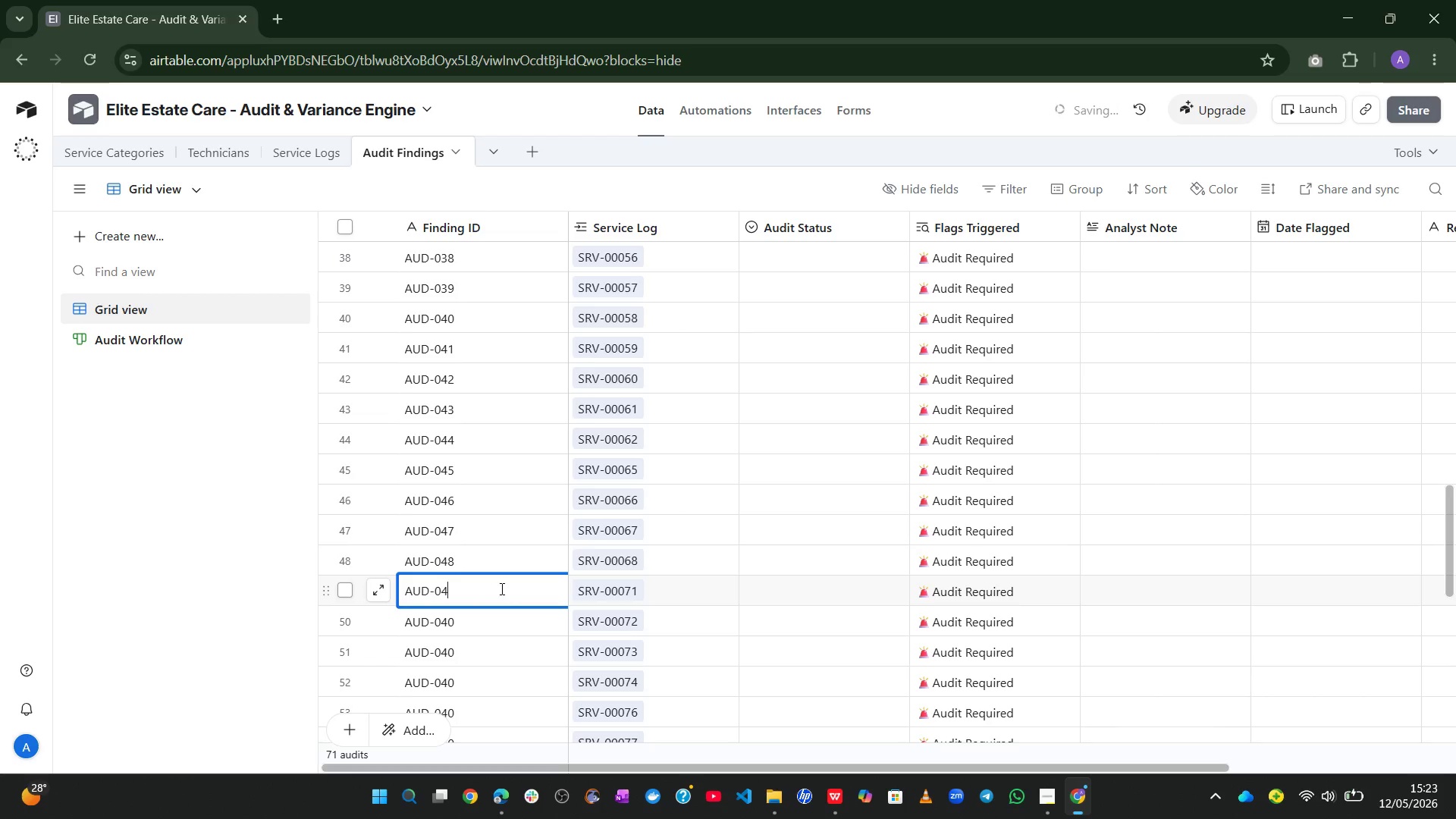 
key(9)
 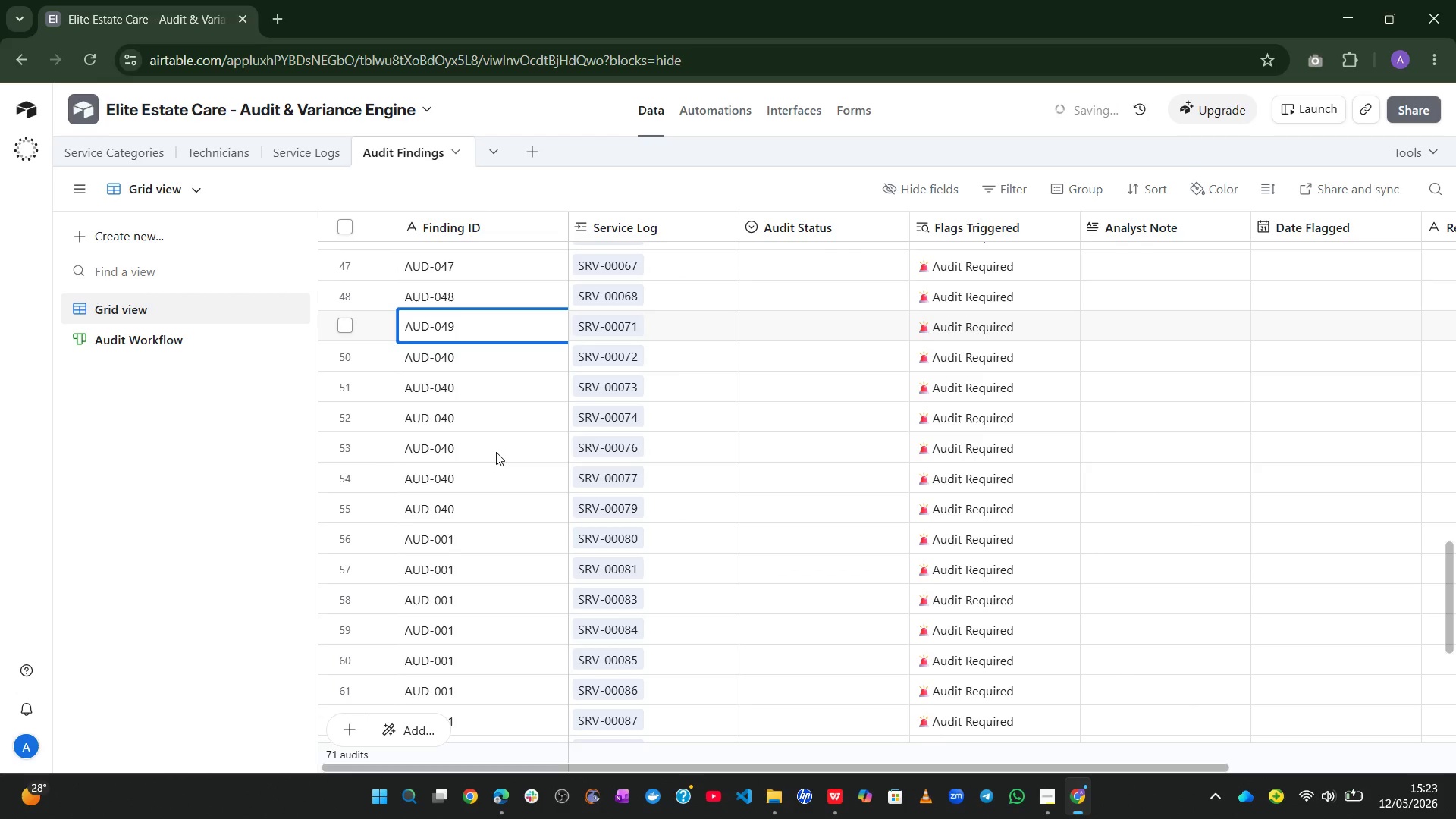 
double_click([497, 348])
 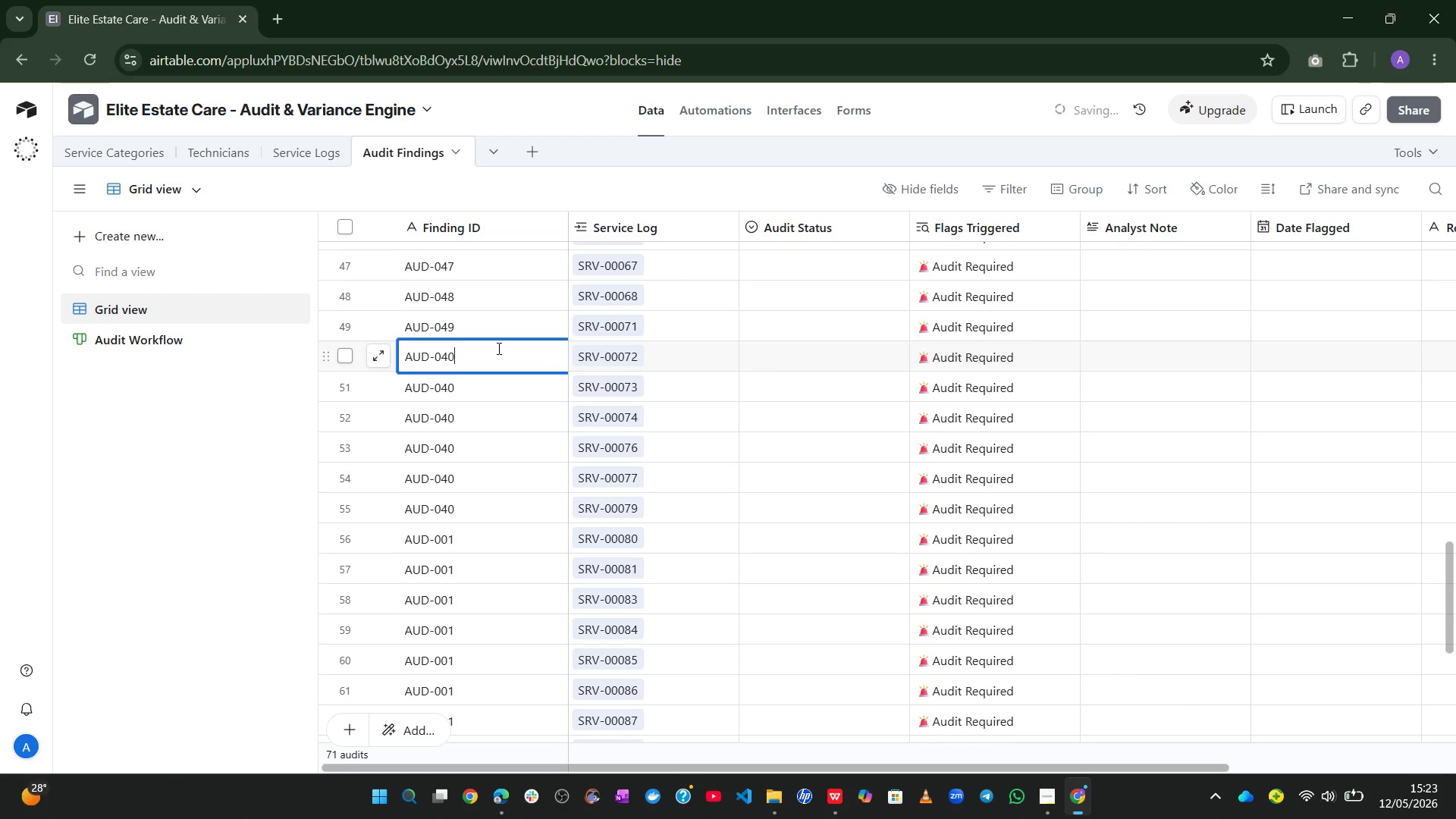 
key(Backspace)
key(Backspace)
type(50)
 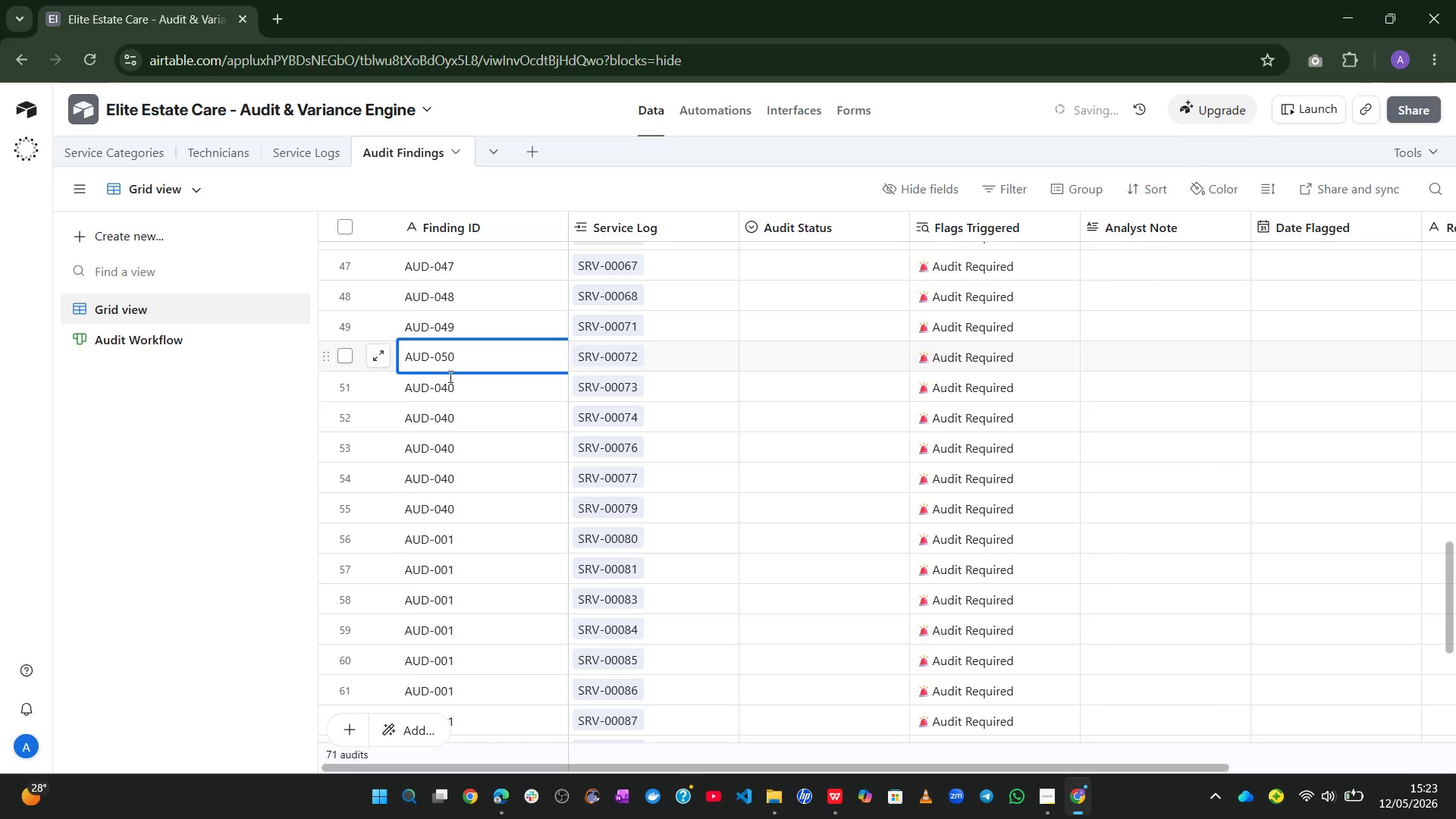 
left_click([164, 429])
 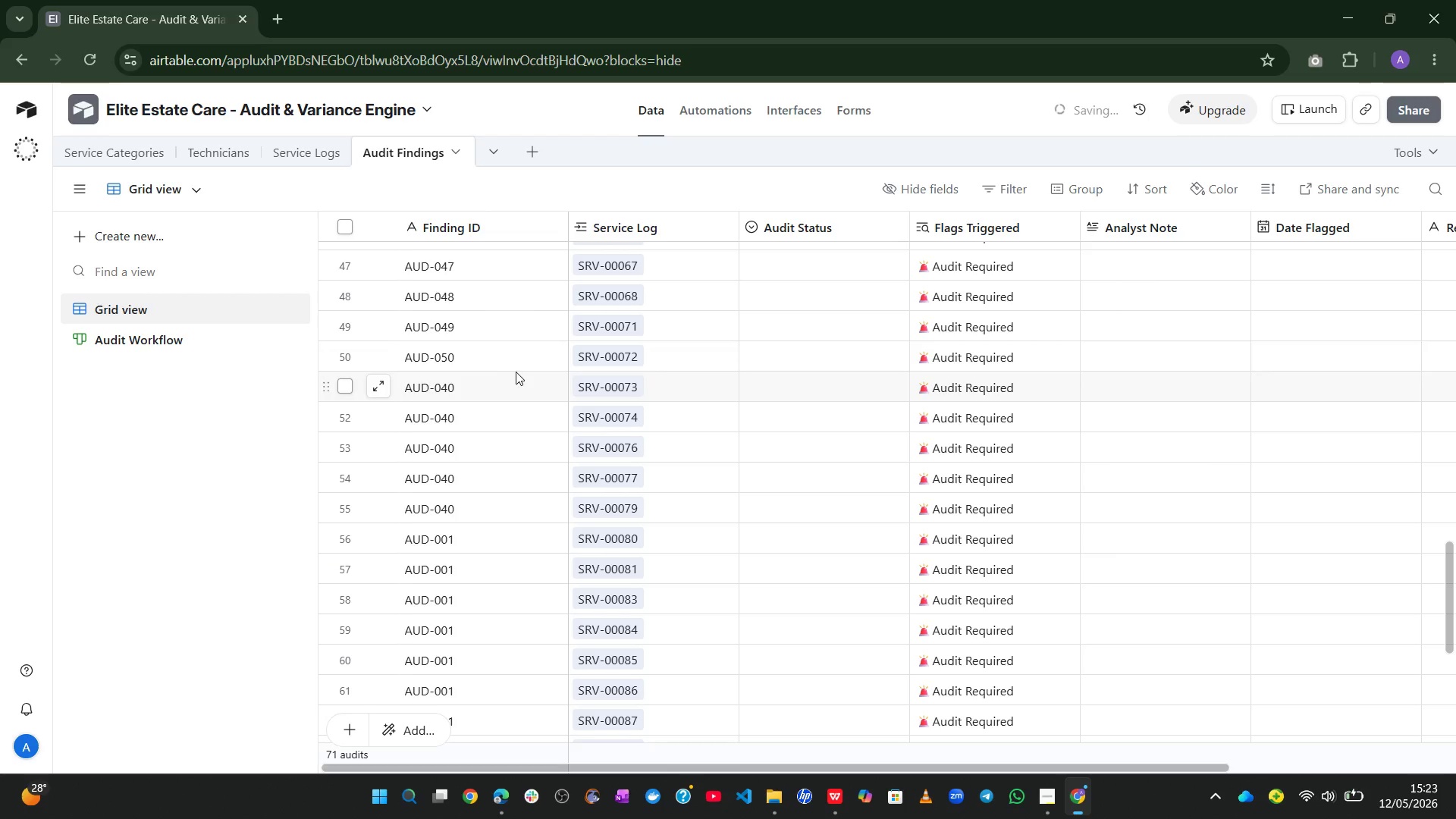 
left_click([526, 359])
 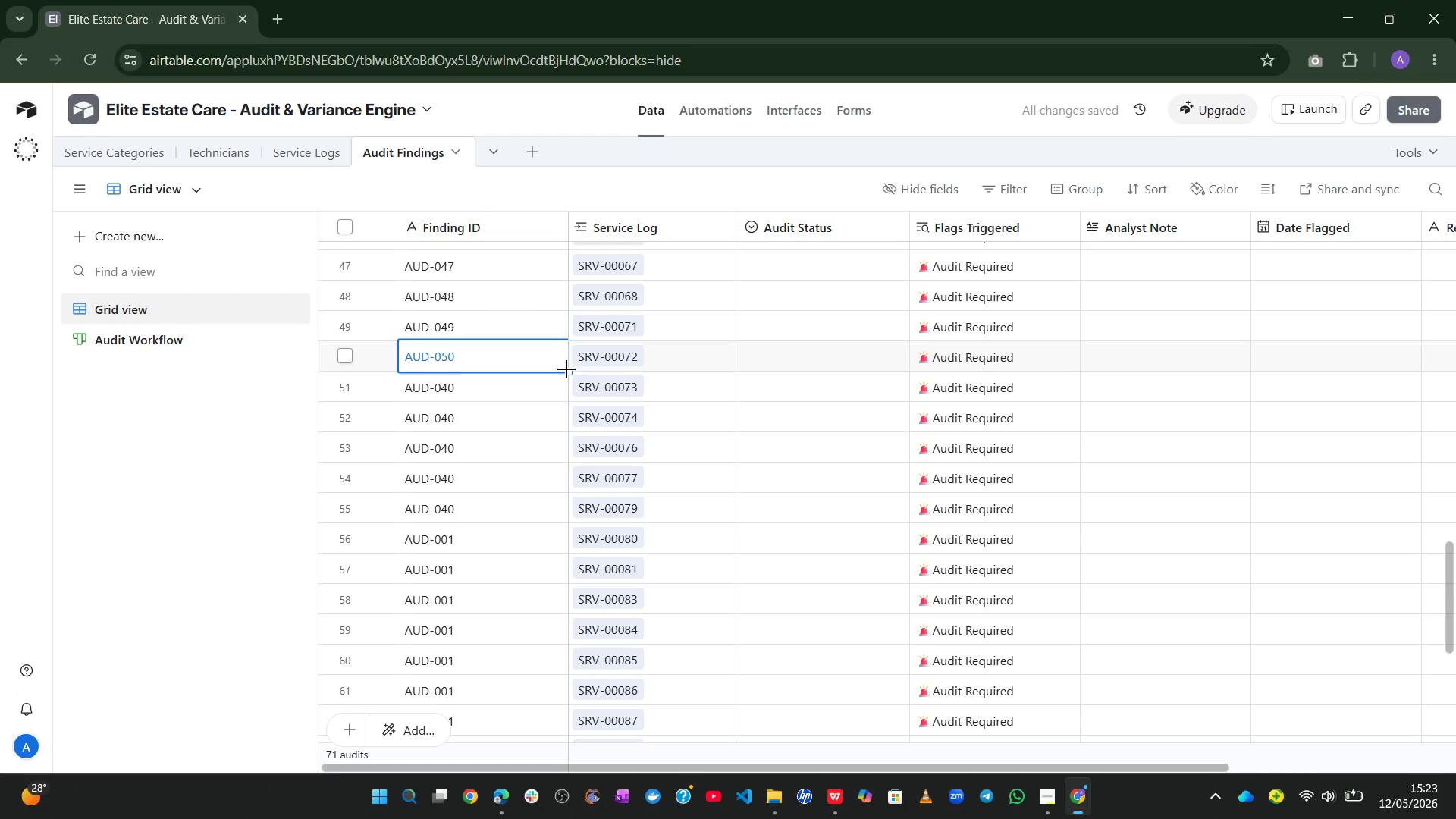 
left_click_drag(start_coordinate=[566, 369], to_coordinate=[559, 459])
 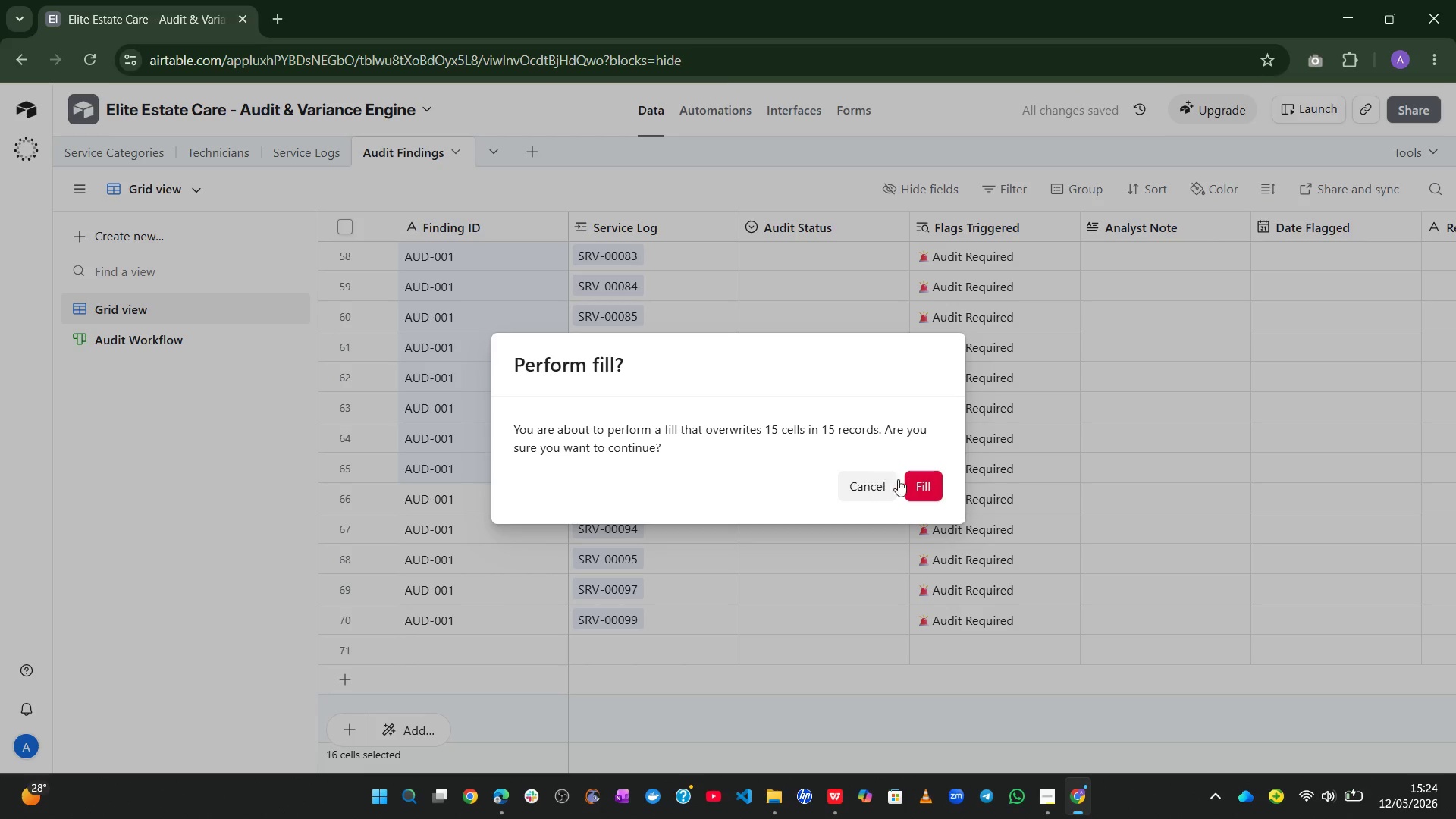 
left_click([908, 485])
 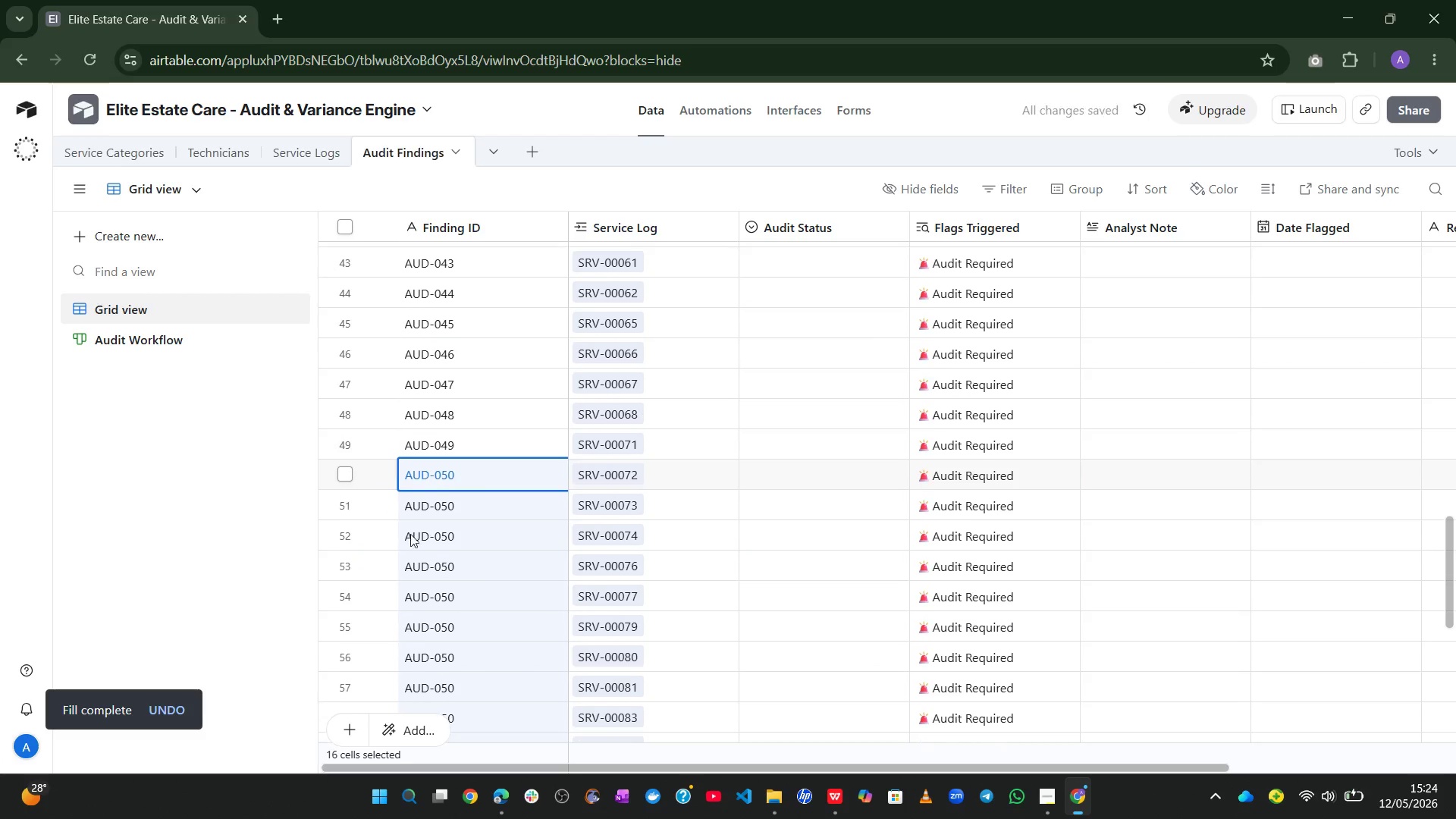 
left_click([468, 500])
 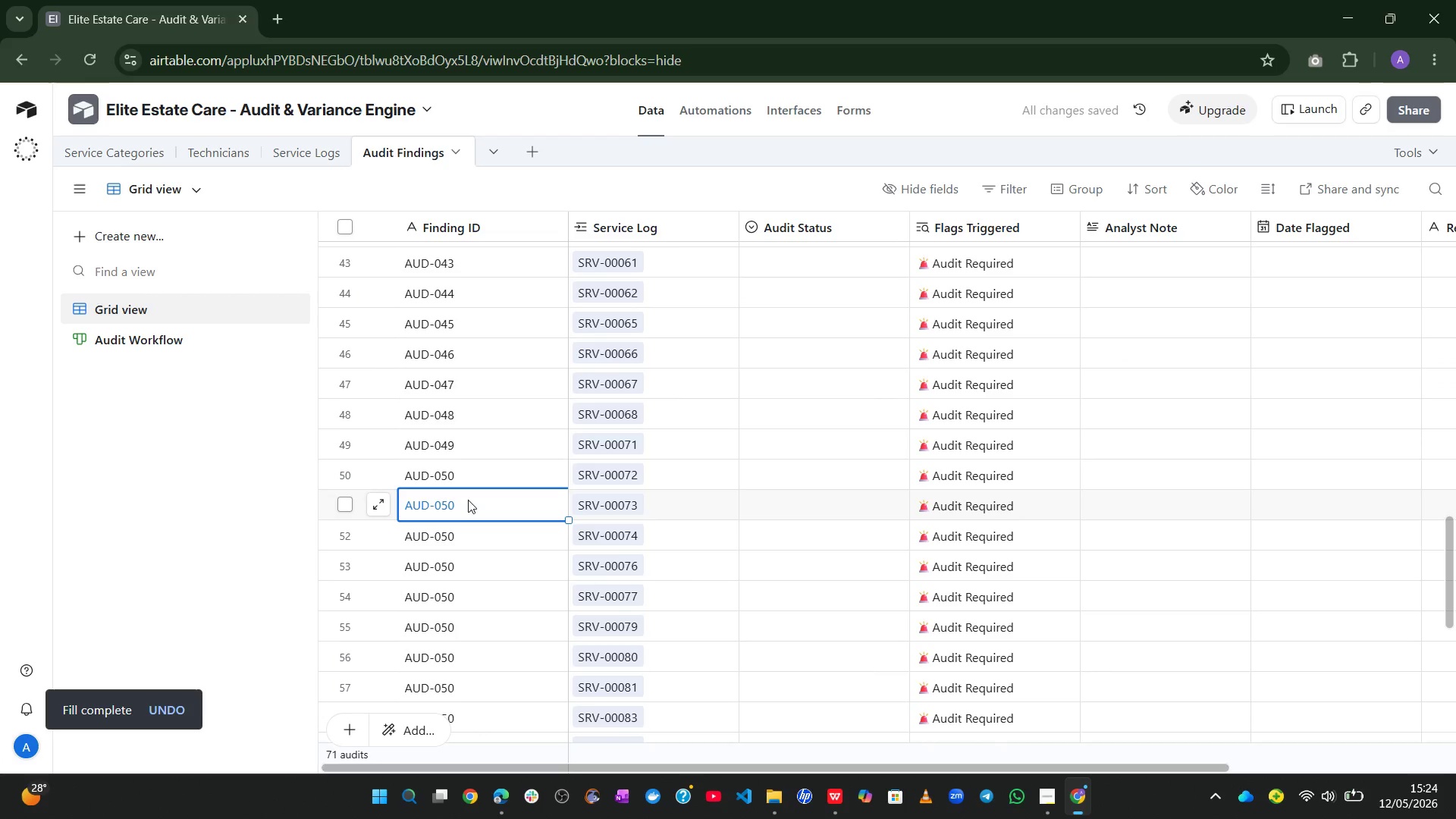 
double_click([468, 500])
 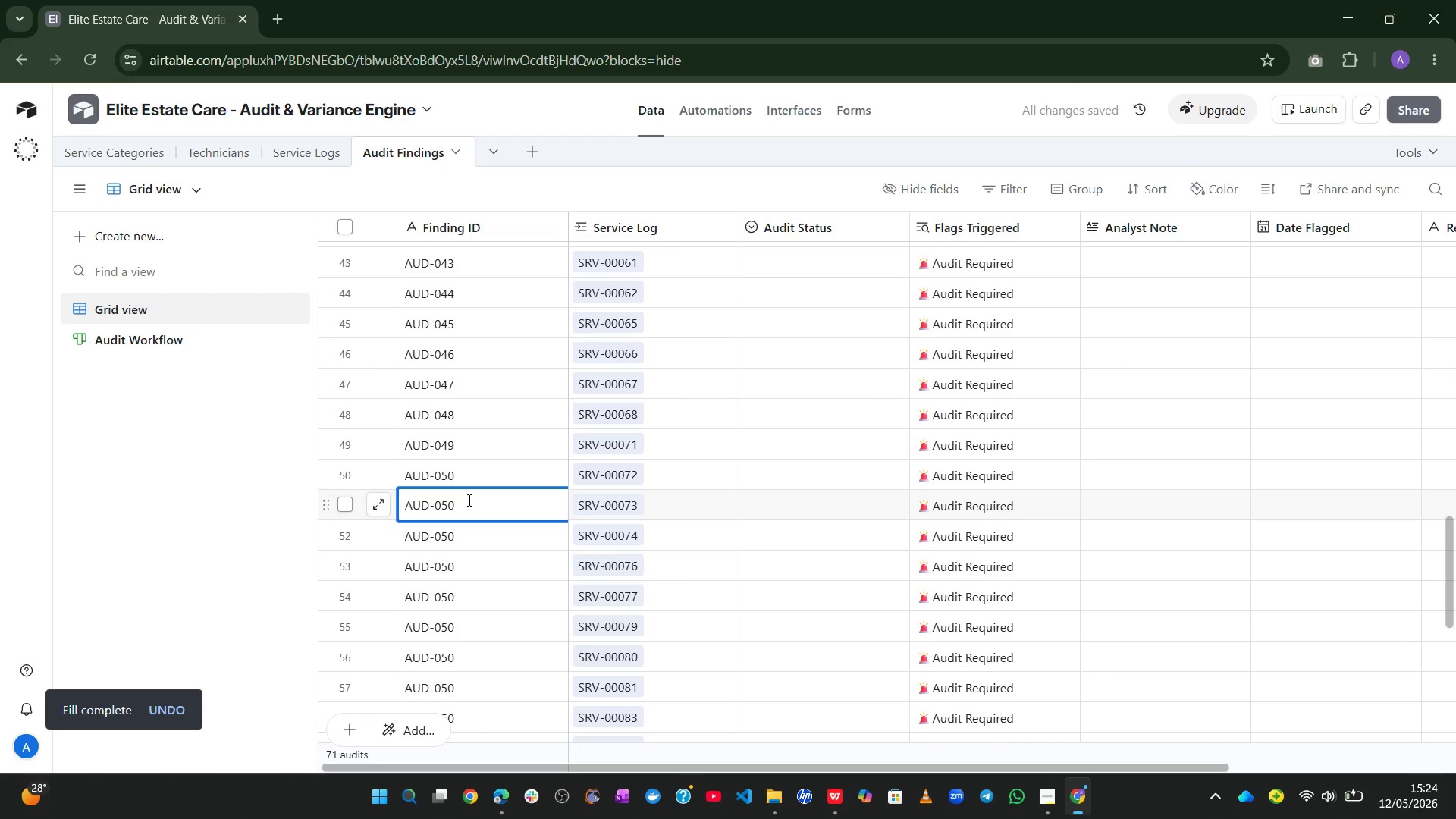 
key(1)
 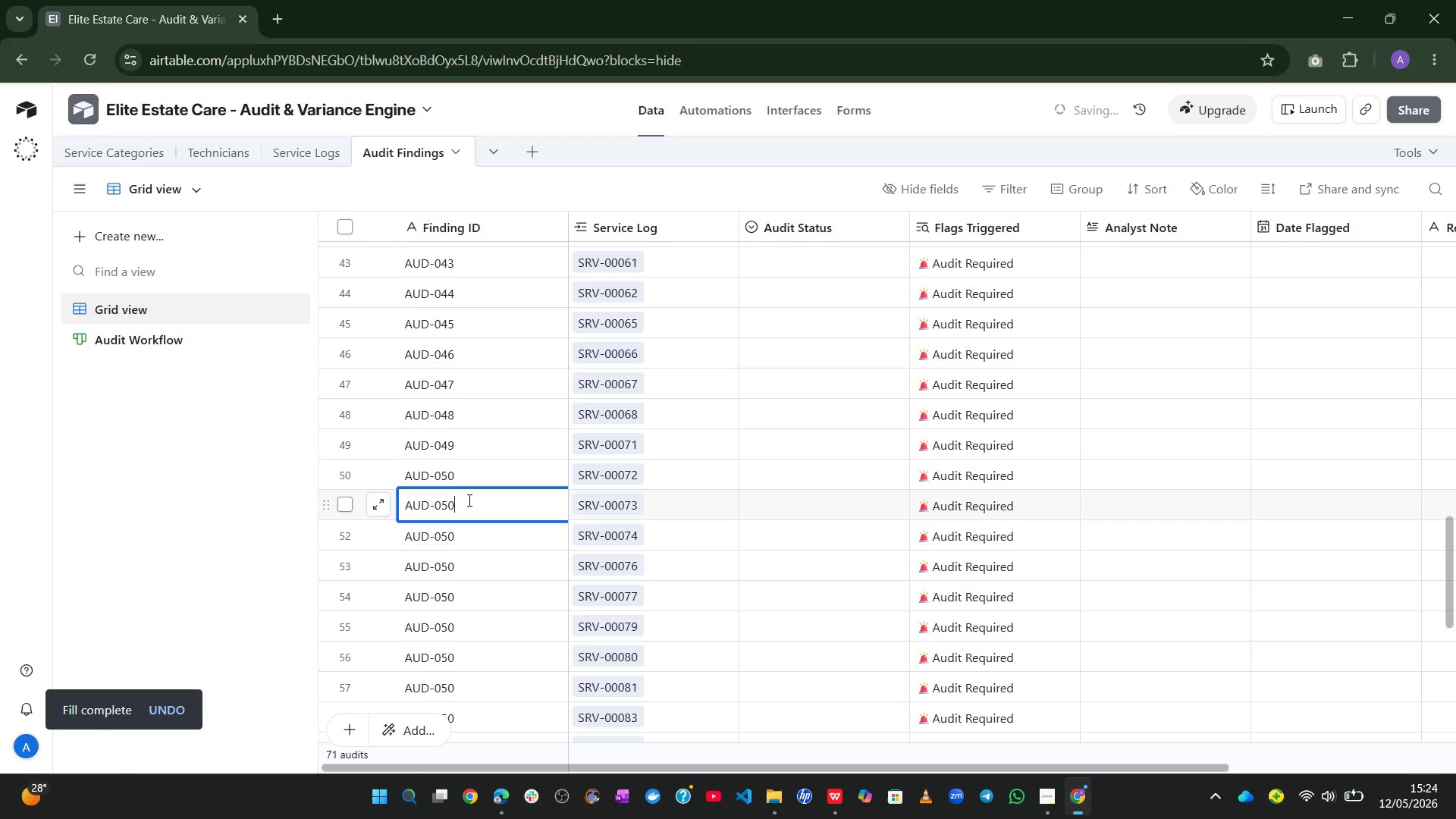 
key(Backspace)
 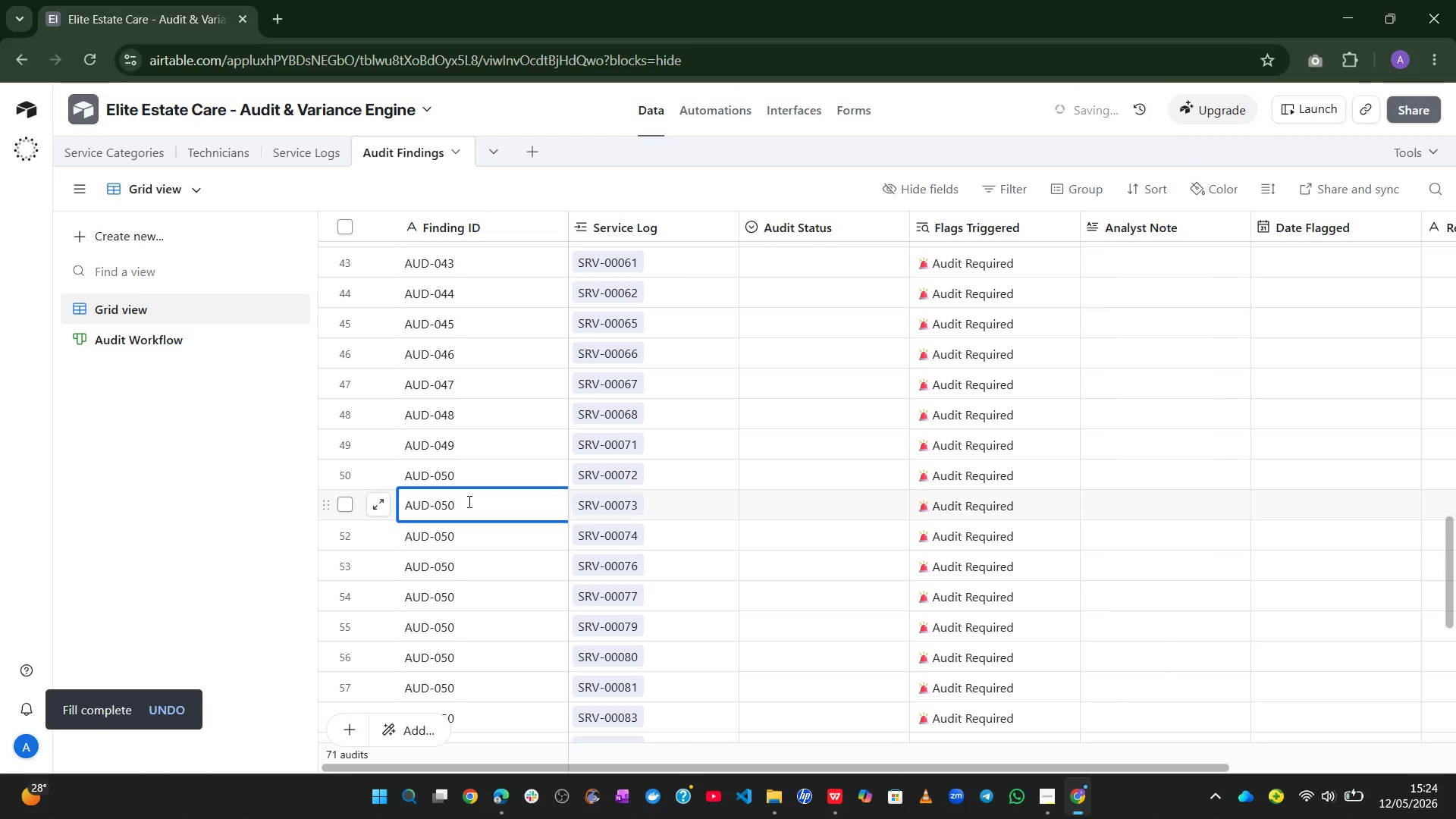 
key(Backspace)
 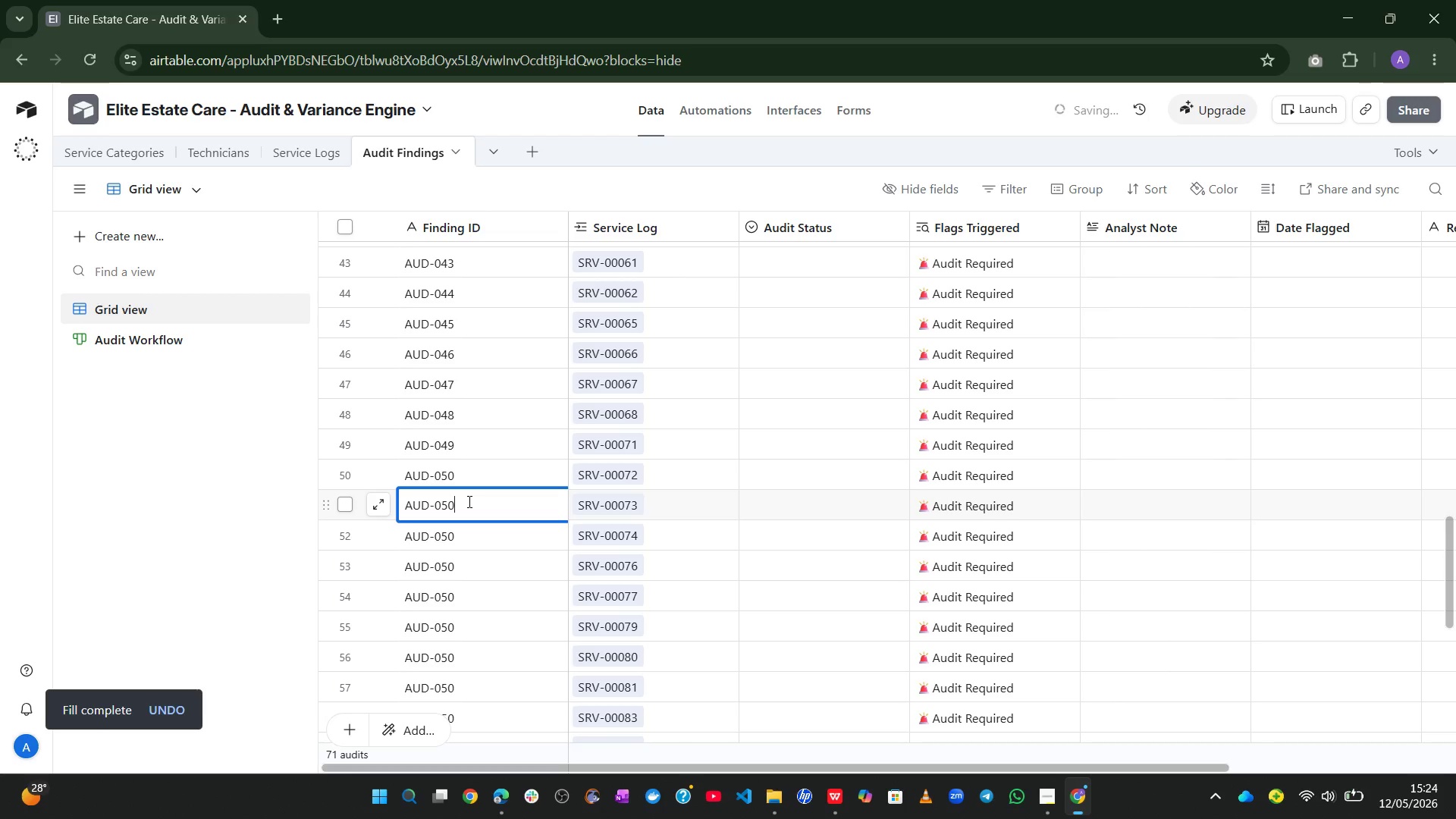 
key(1)
 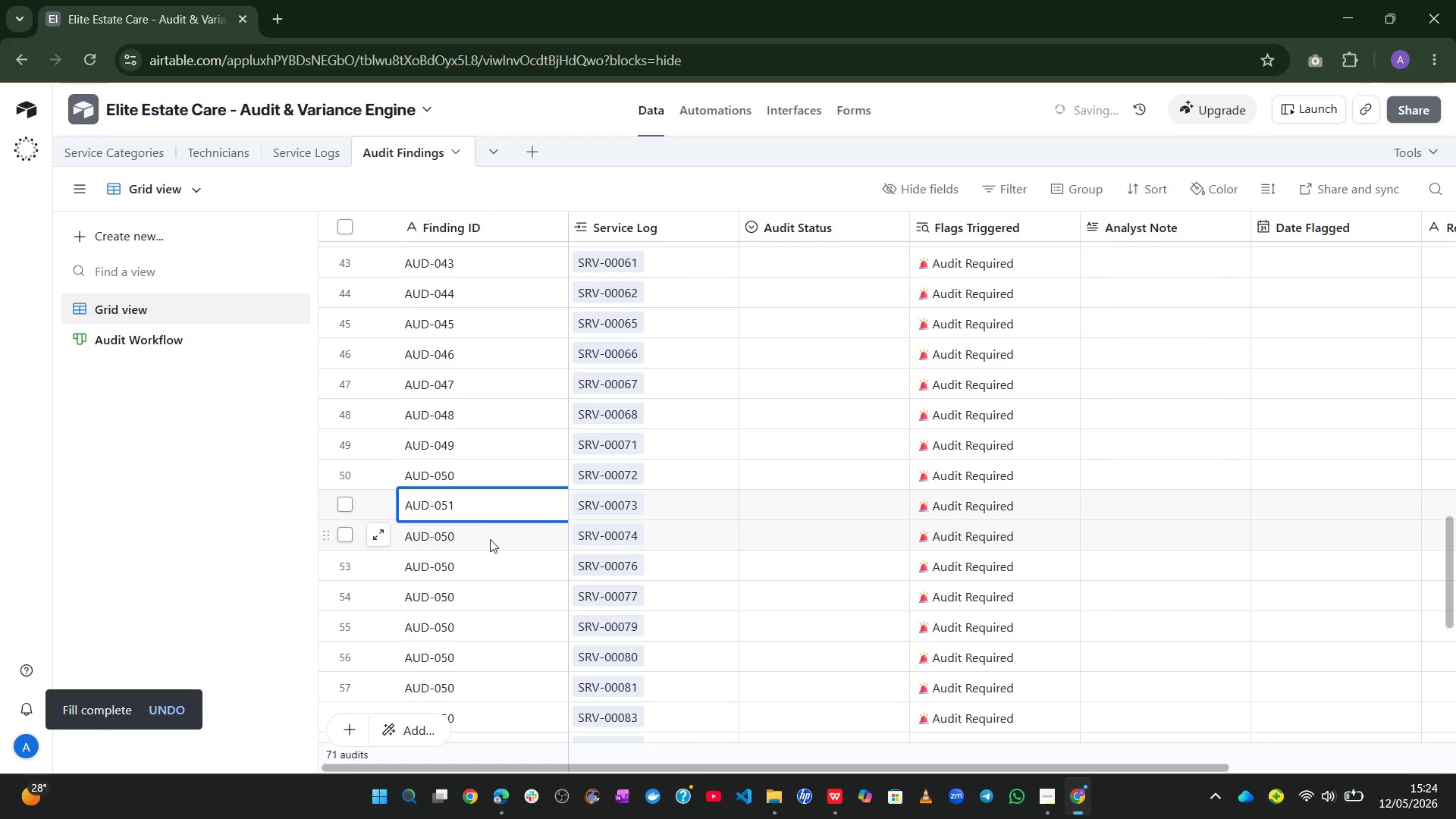 
double_click([490, 539])
 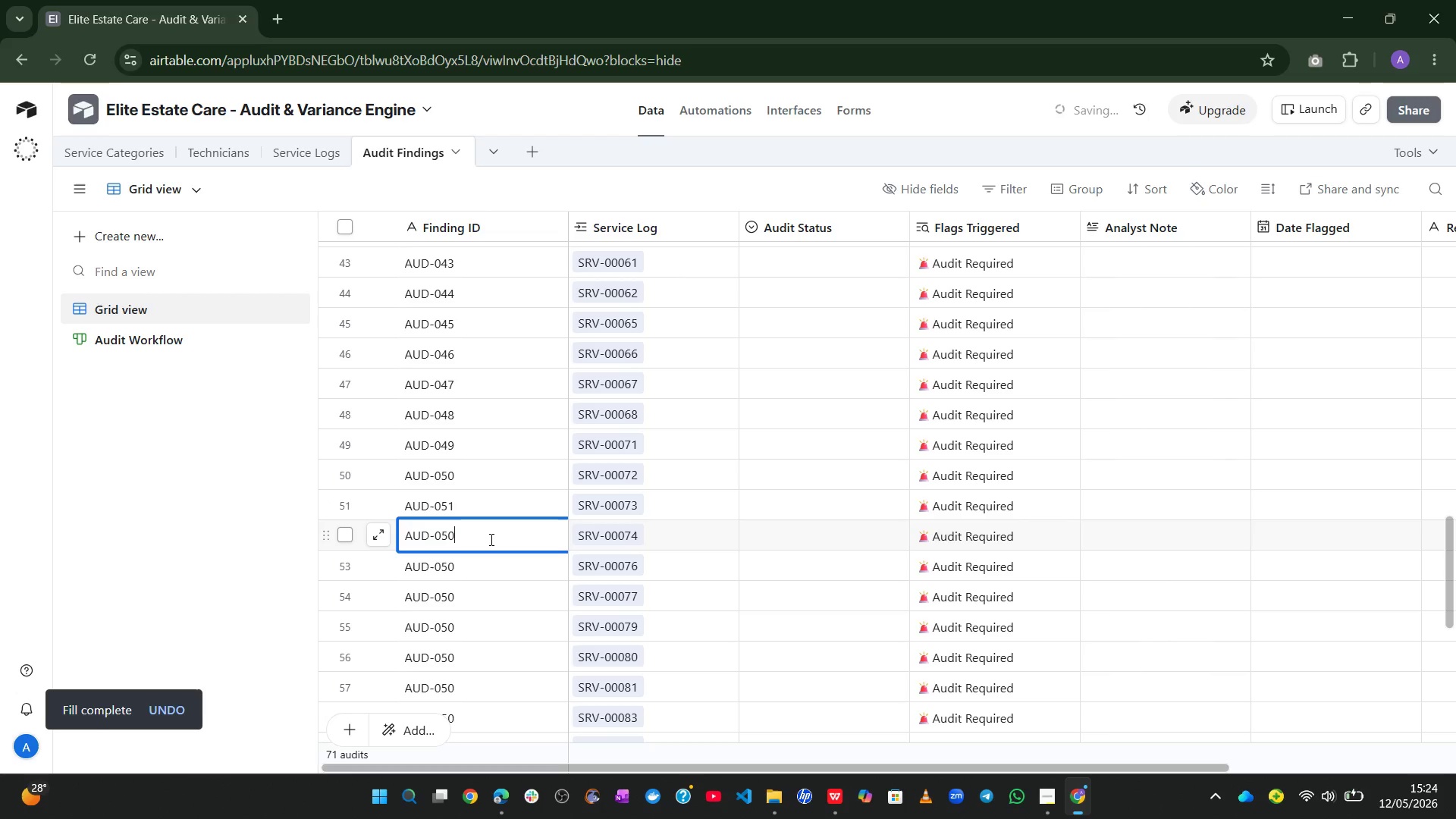 
key(Backspace)
 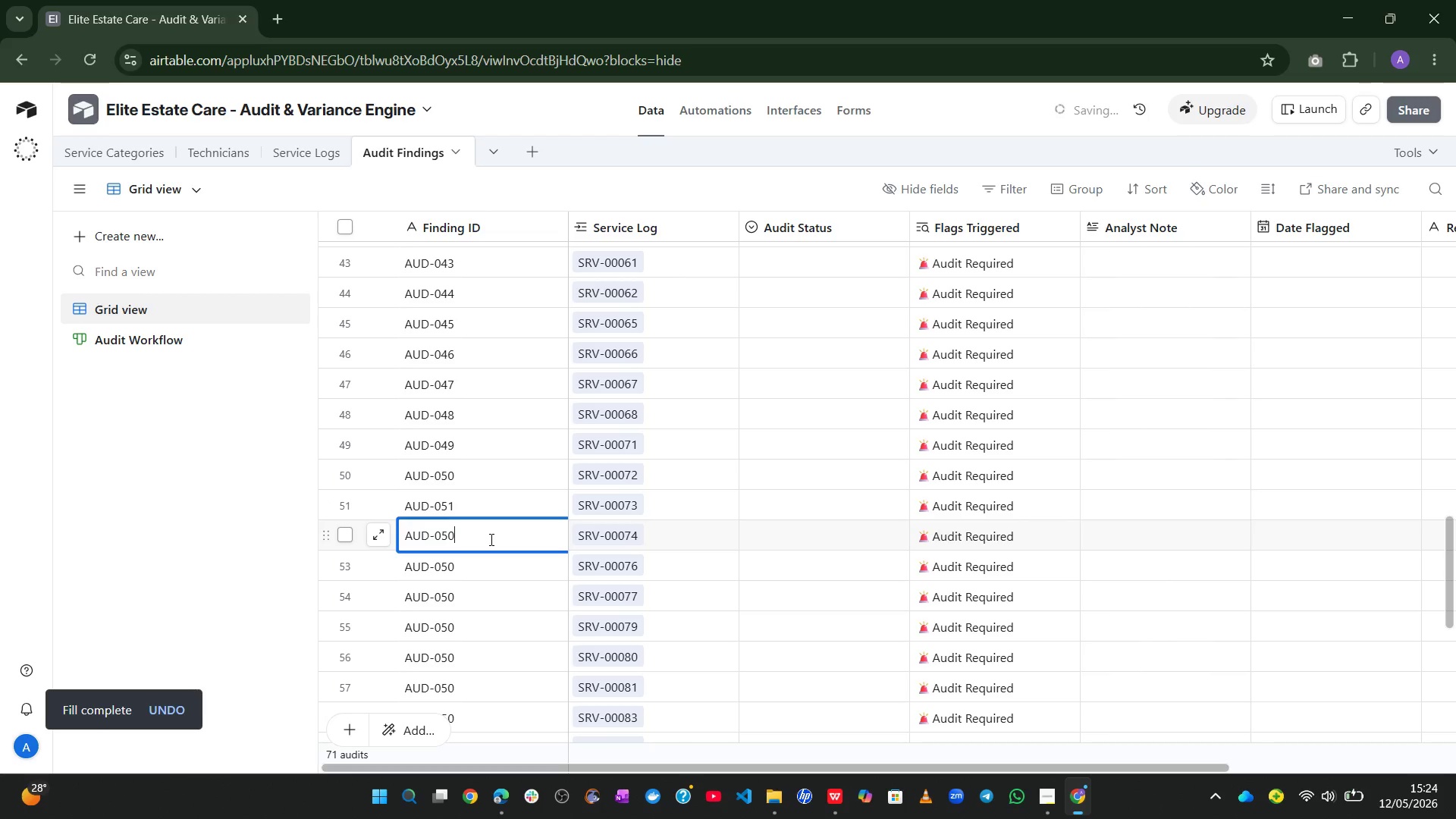 
key(2)
 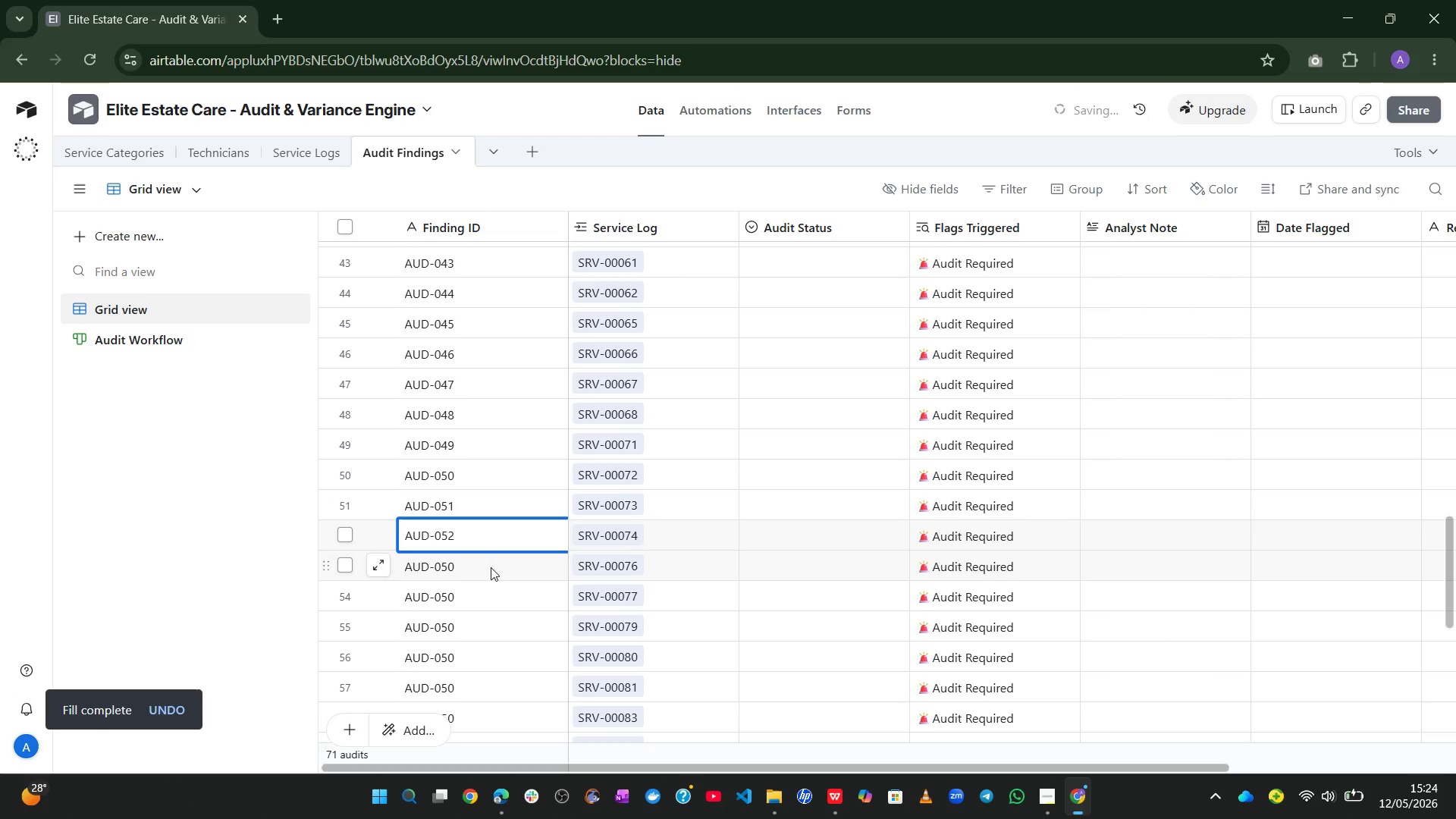 
double_click([491, 567])
 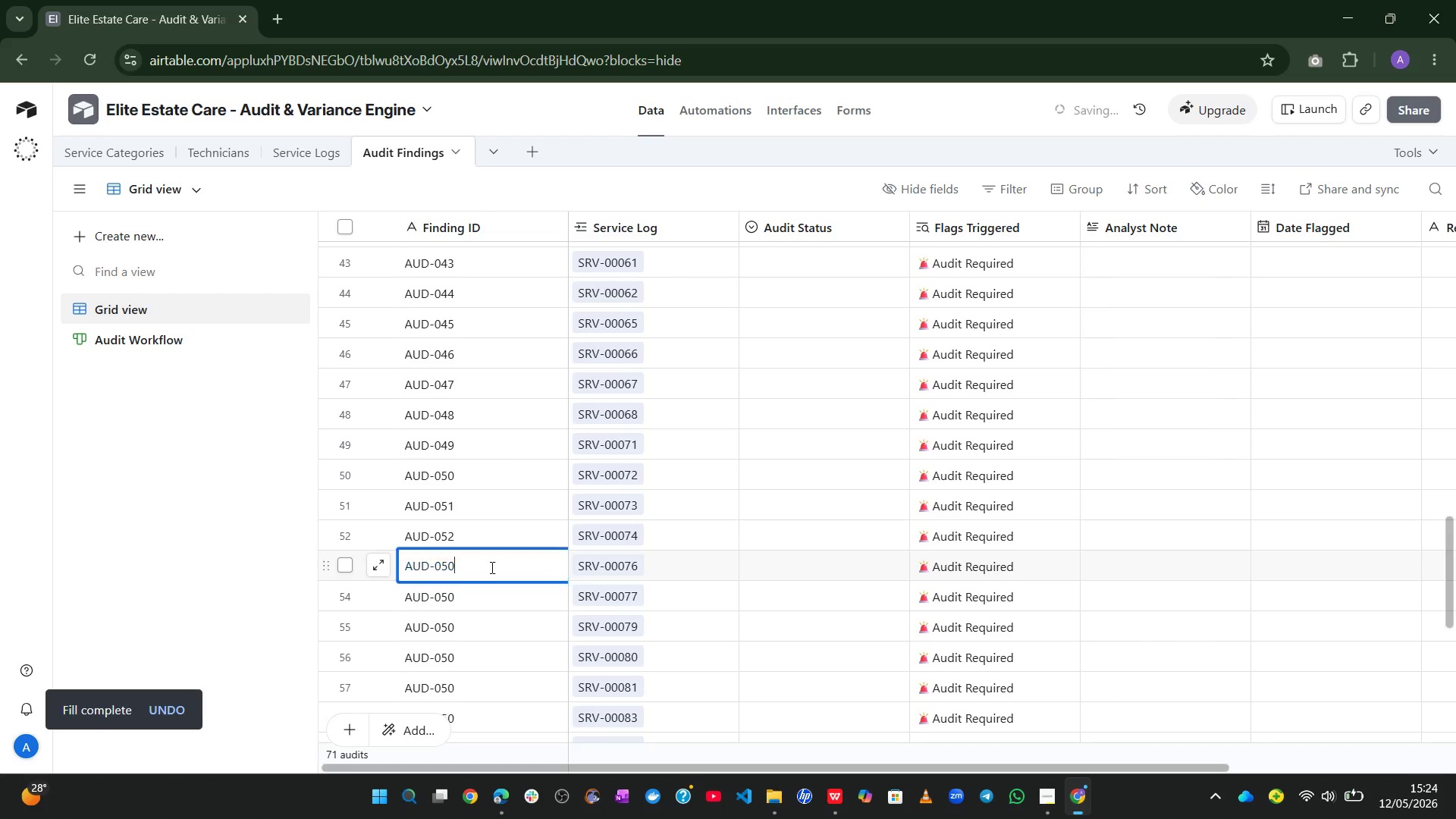 
key(Backspace)
 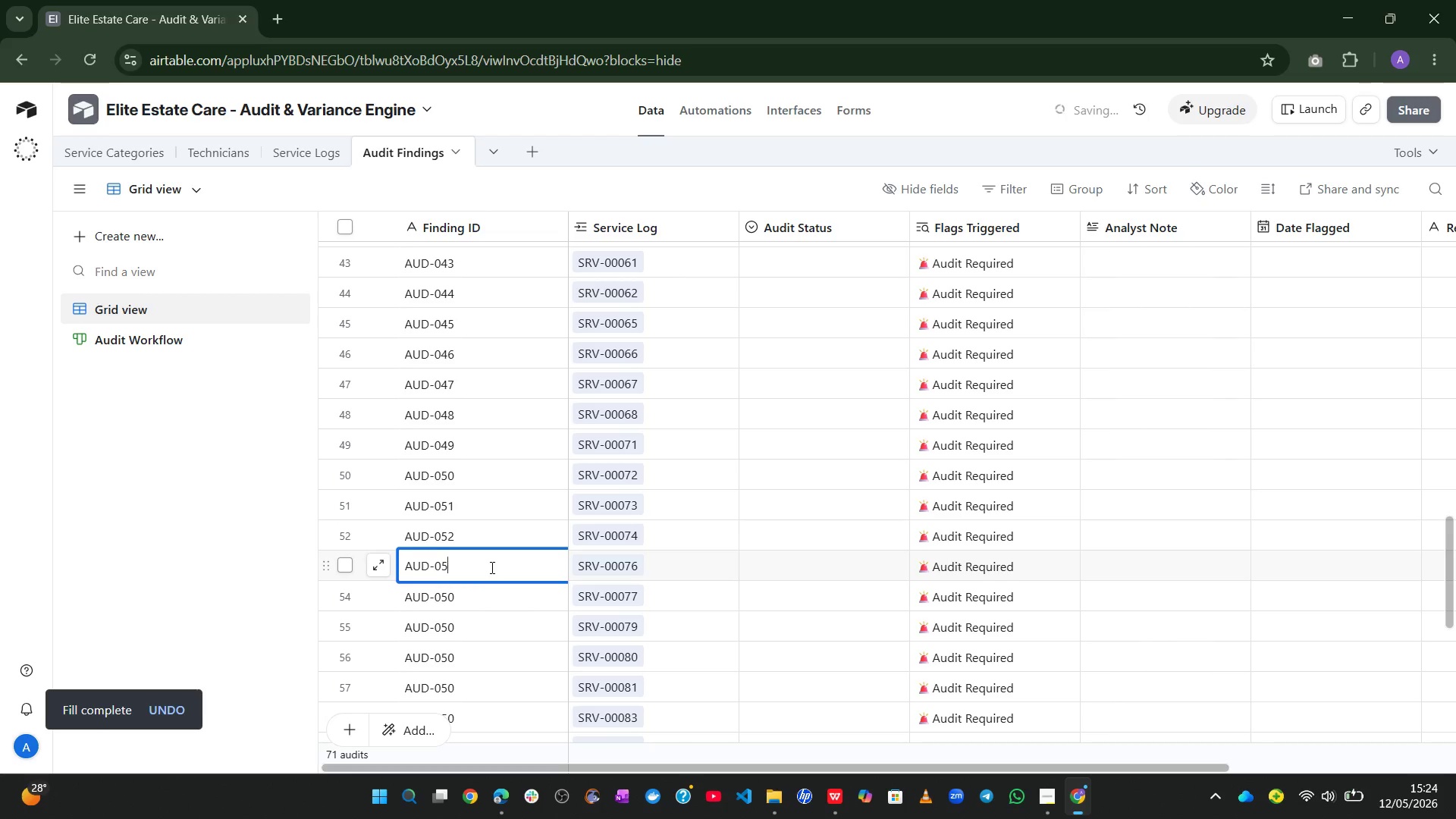 
key(3)
 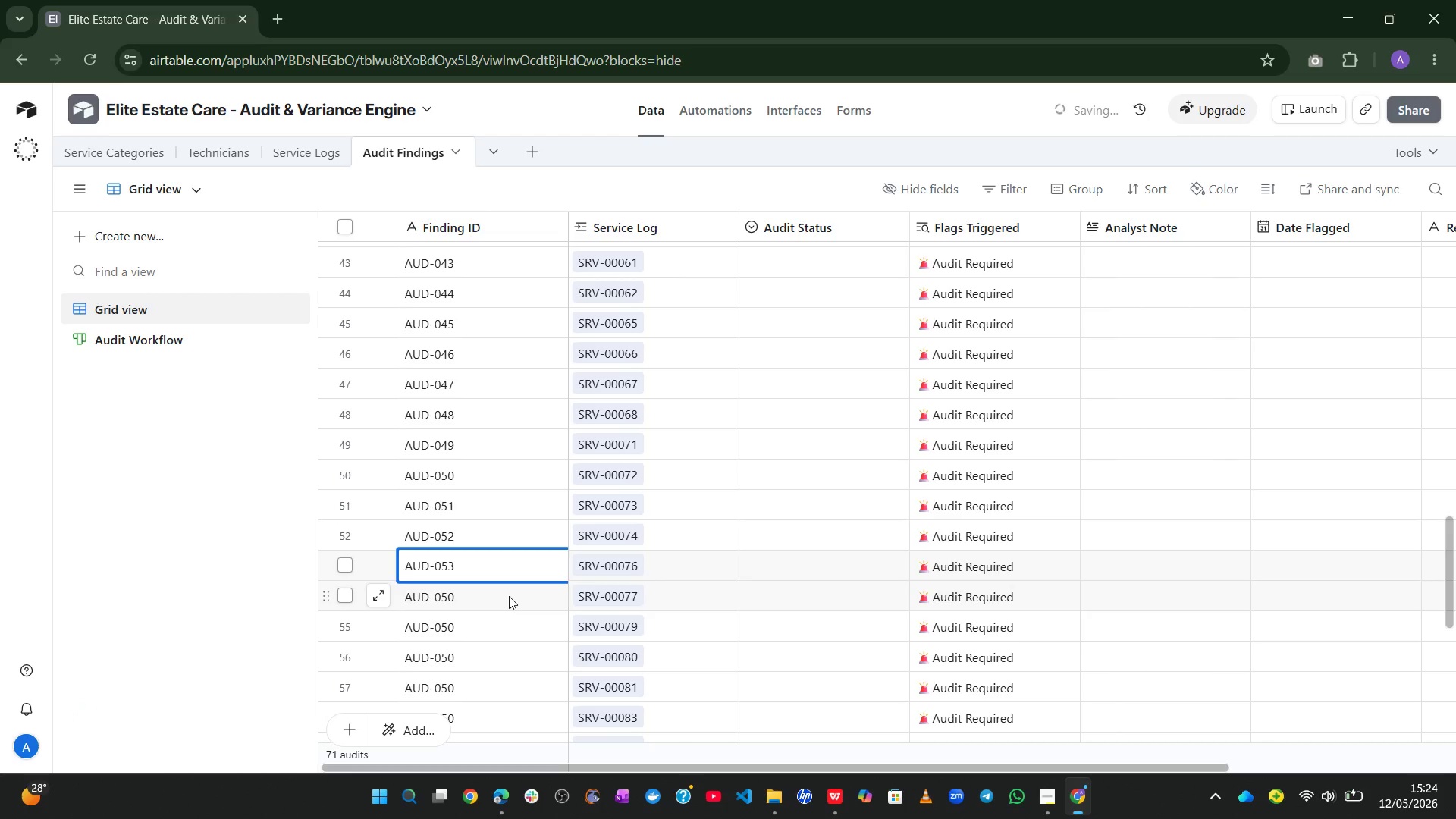 
double_click([509, 596])
 